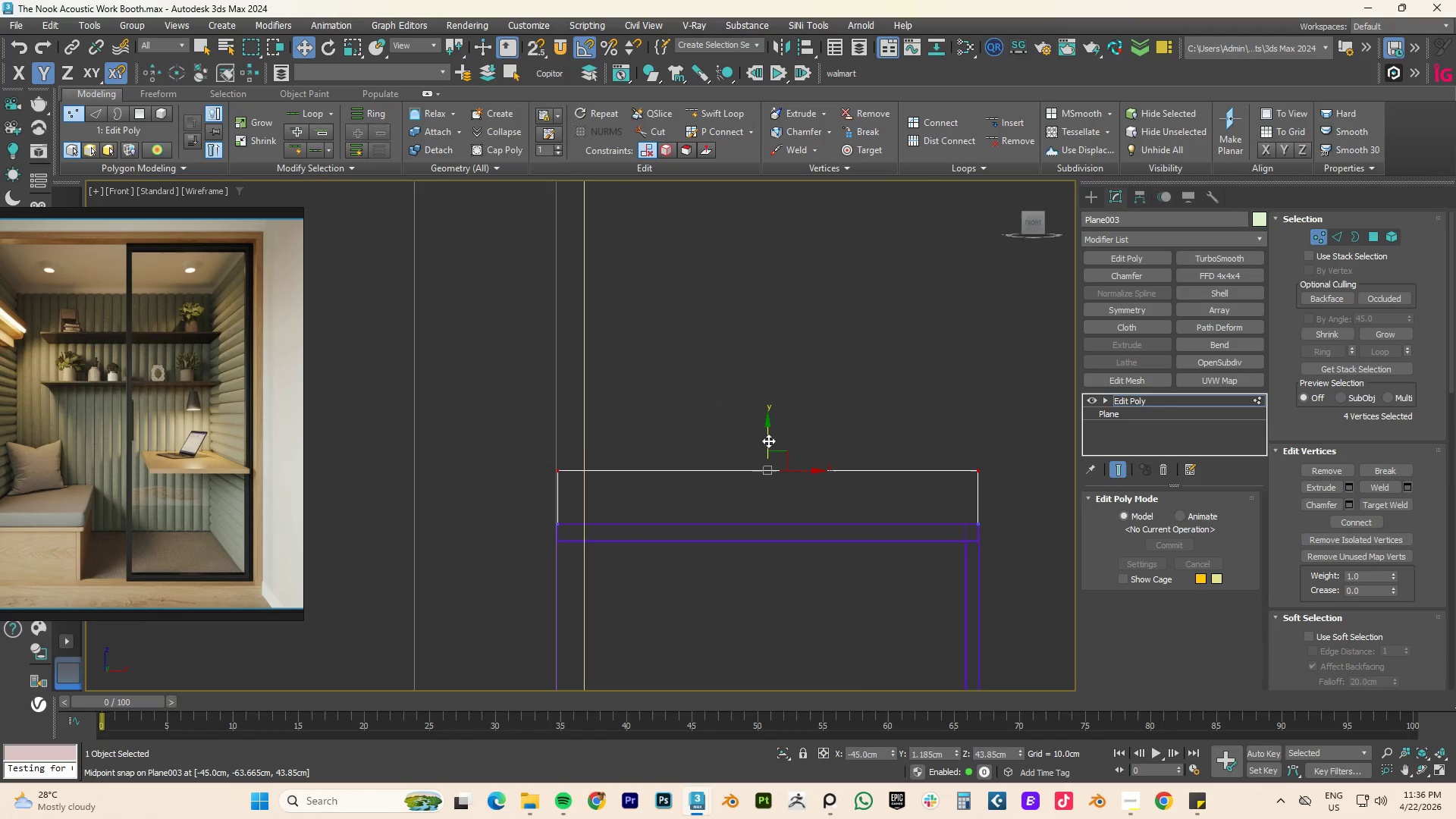 
left_click_drag(start_coordinate=[768, 441], to_coordinate=[1024, 454])
 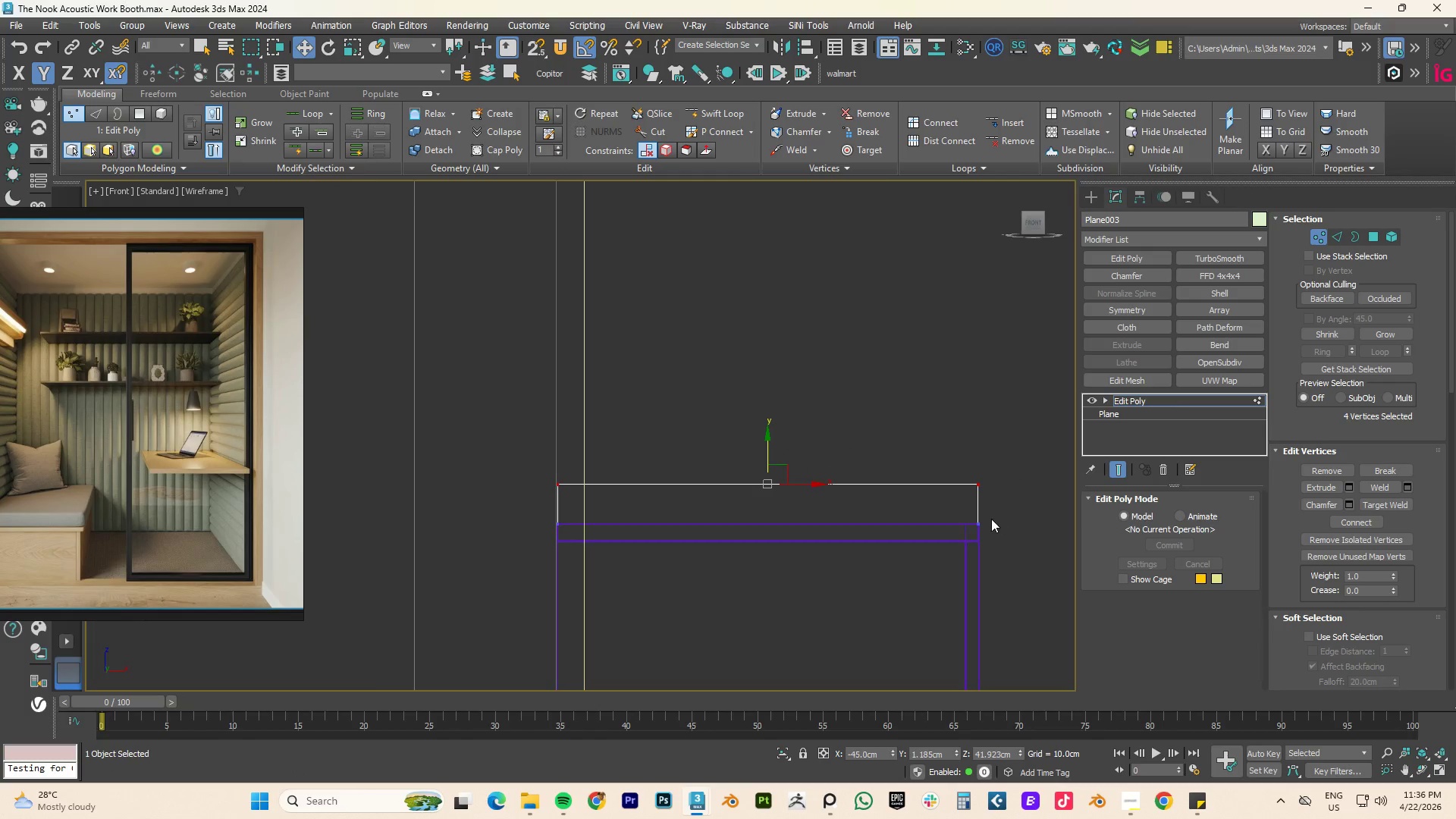 
scroll: coordinate [976, 520], scroll_direction: up, amount: 5.0
 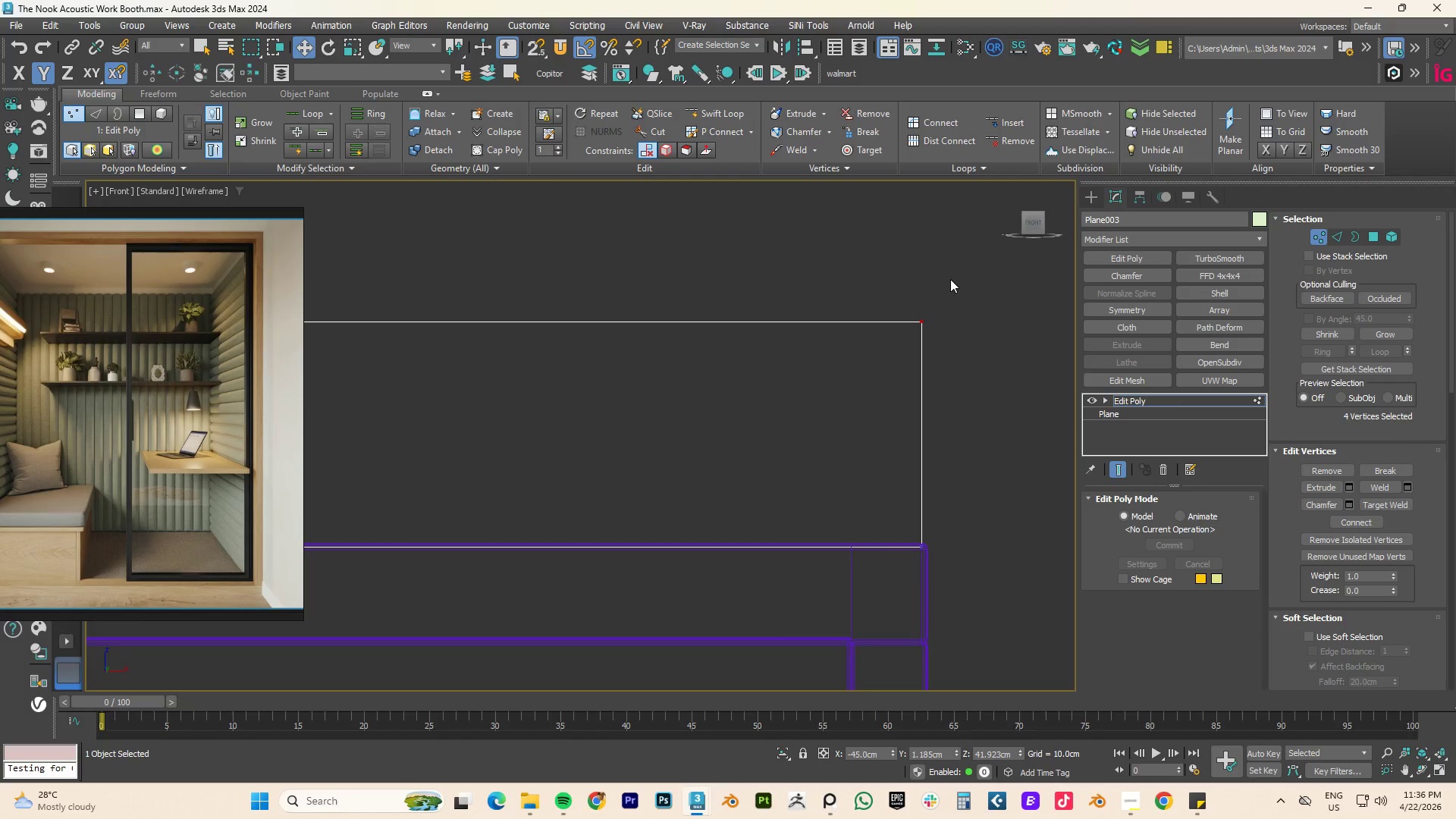 
left_click_drag(start_coordinate=[981, 290], to_coordinate=[902, 592])
 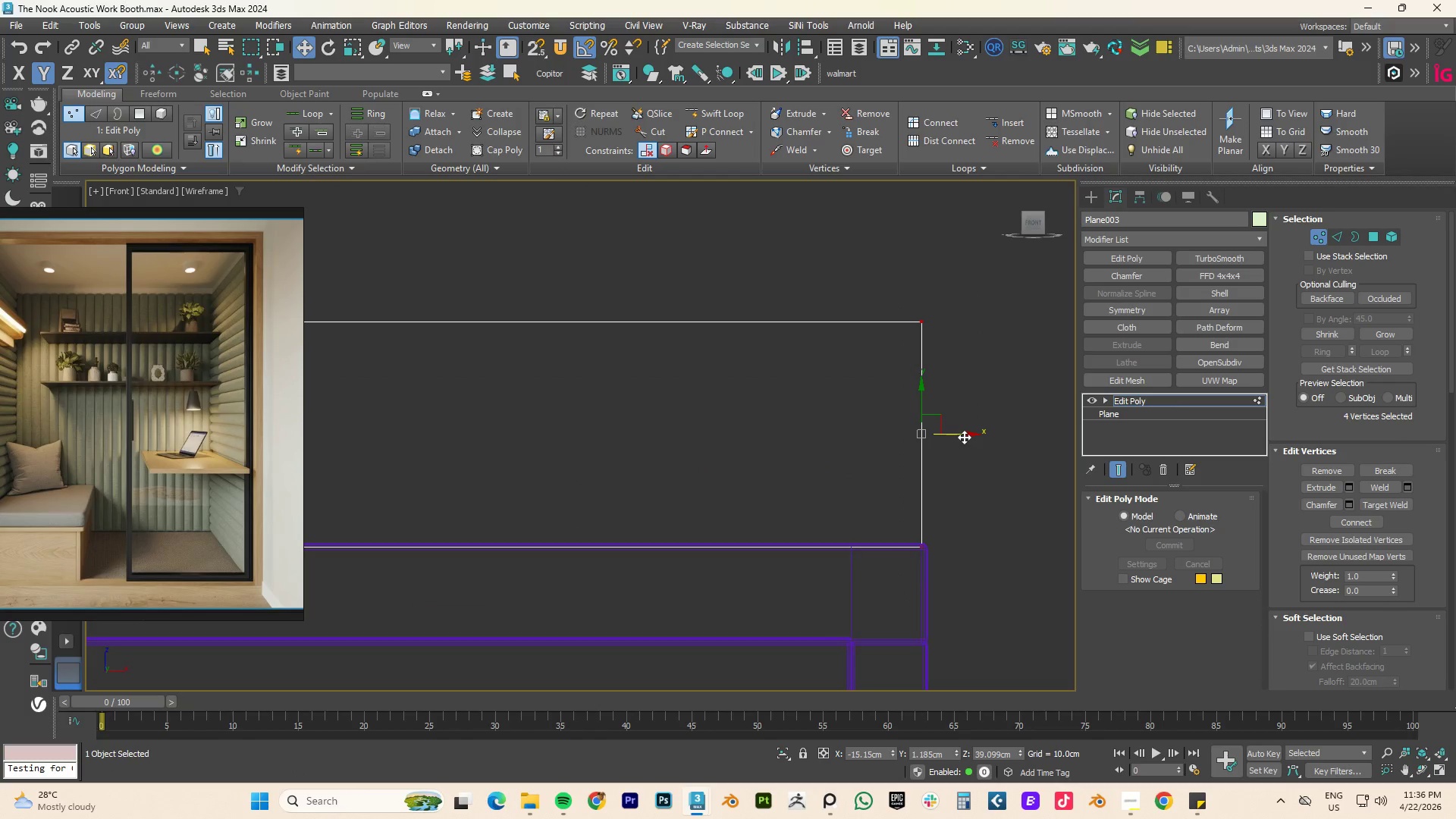 
left_click_drag(start_coordinate=[964, 434], to_coordinate=[927, 544])
 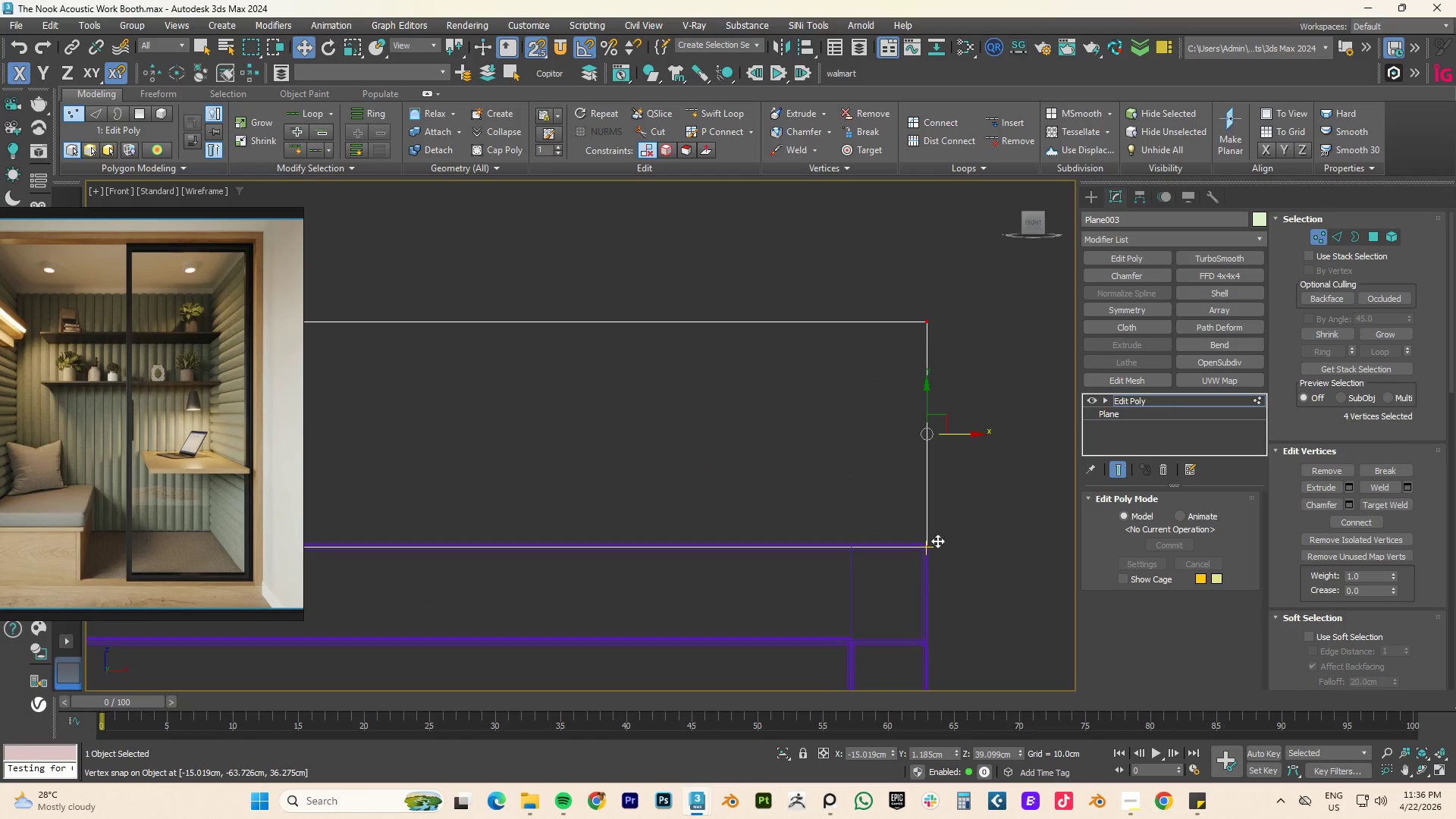 
key(S)
 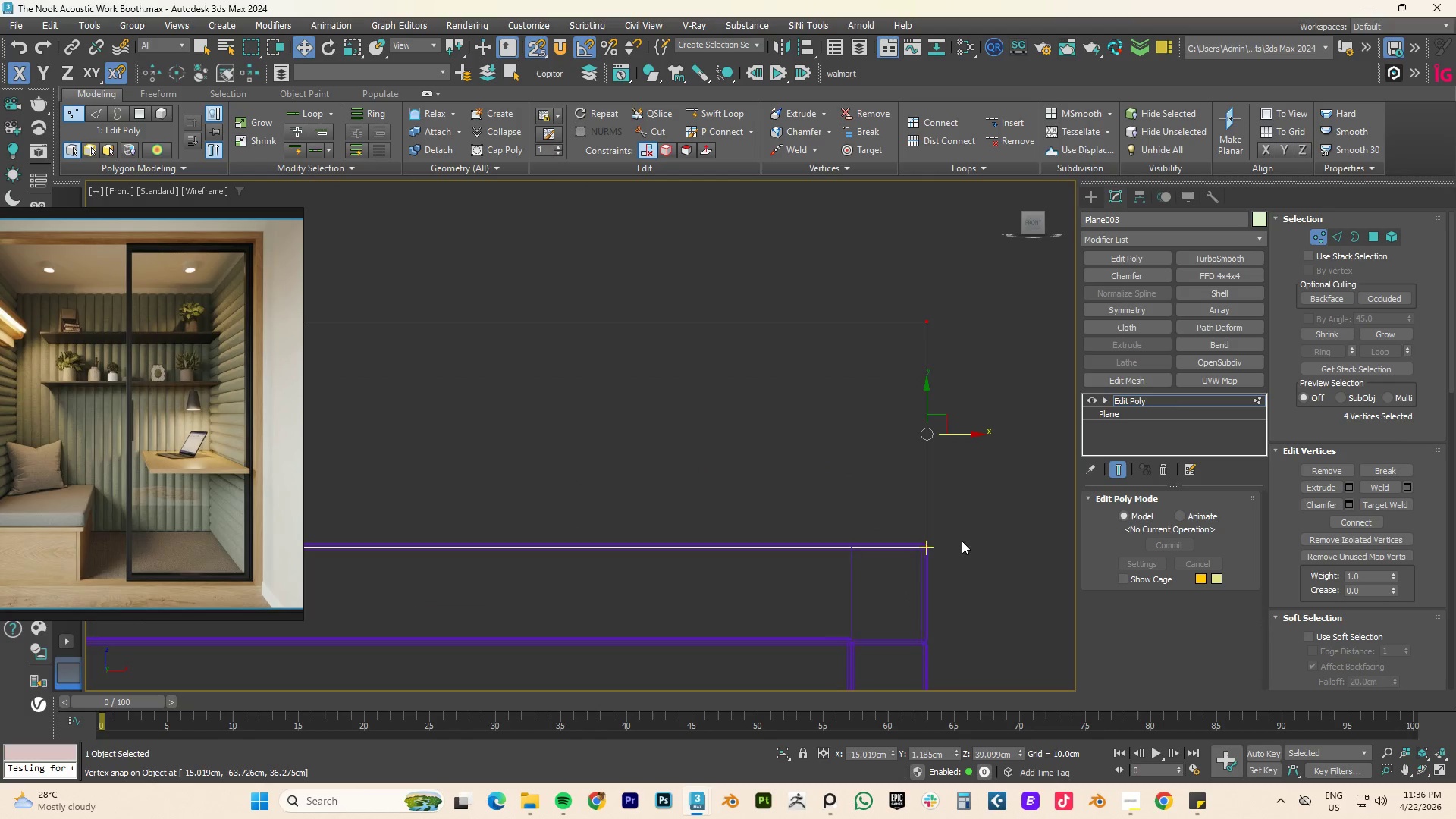 
scroll: coordinate [953, 547], scroll_direction: up, amount: 8.0
 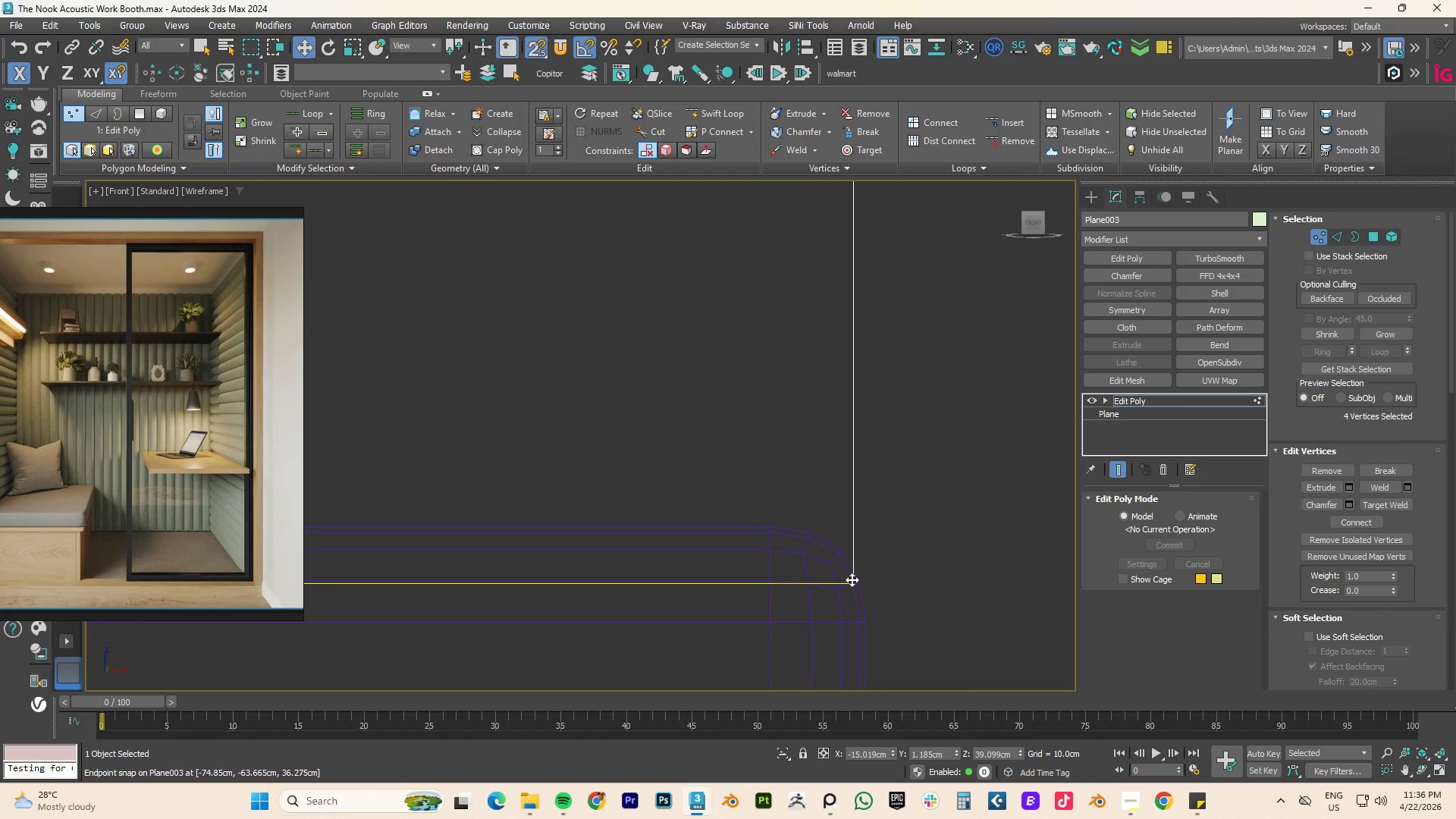 
left_click_drag(start_coordinate=[851, 580], to_coordinate=[846, 582])
 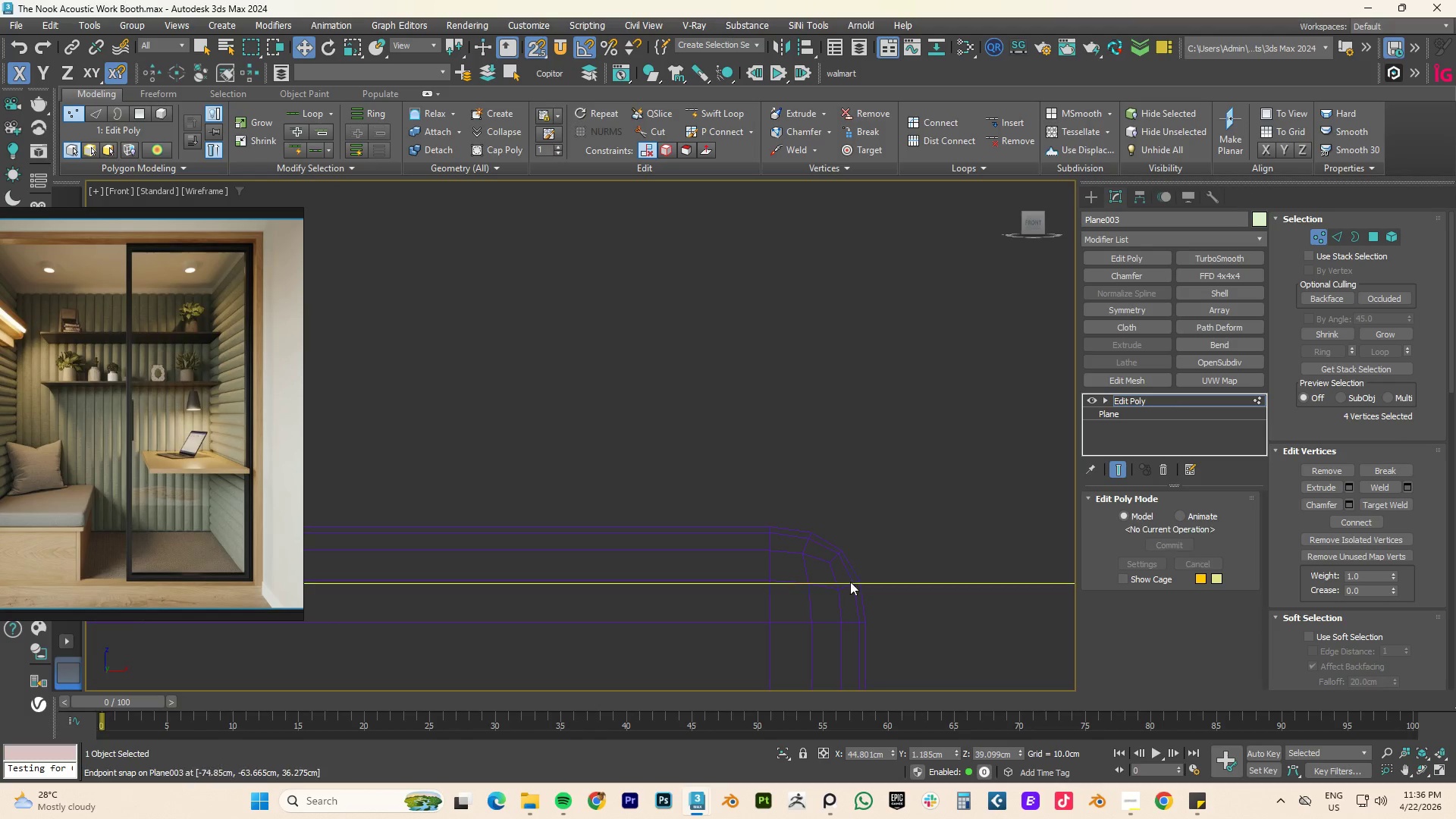 
key(Control+ControlLeft)
 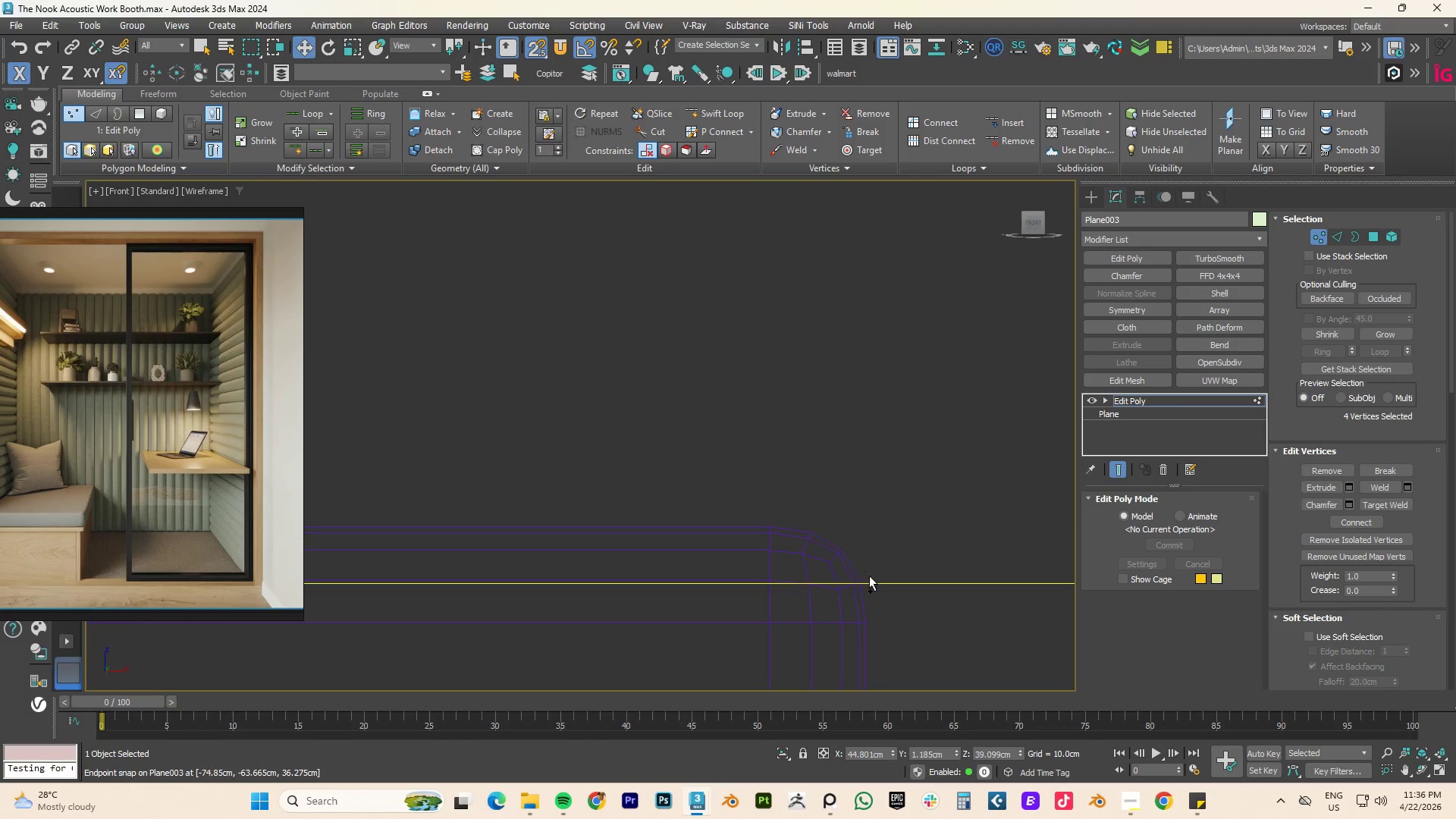 
key(Control+Z)
 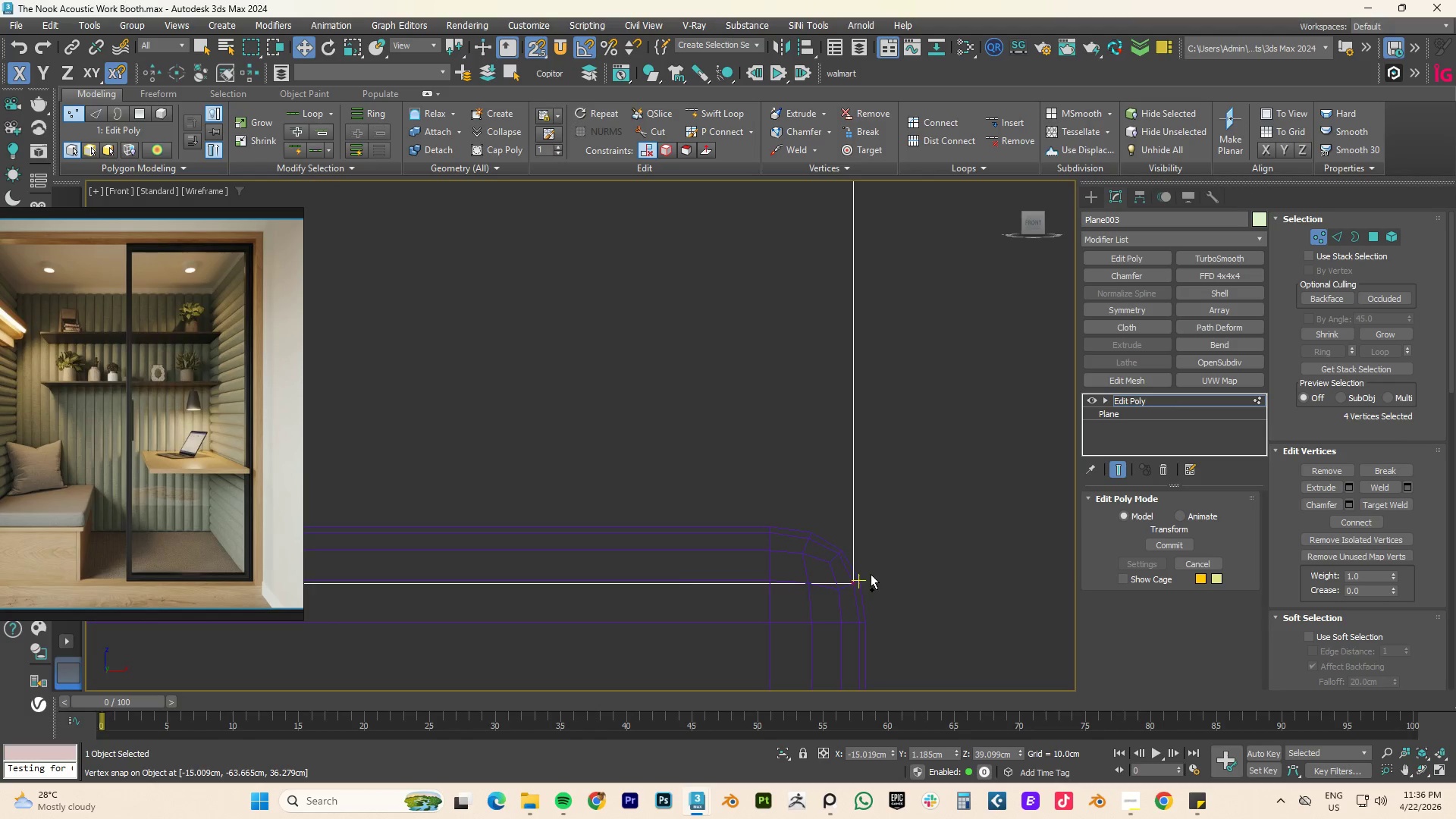 
scroll: coordinate [917, 452], scroll_direction: down, amount: 7.0
 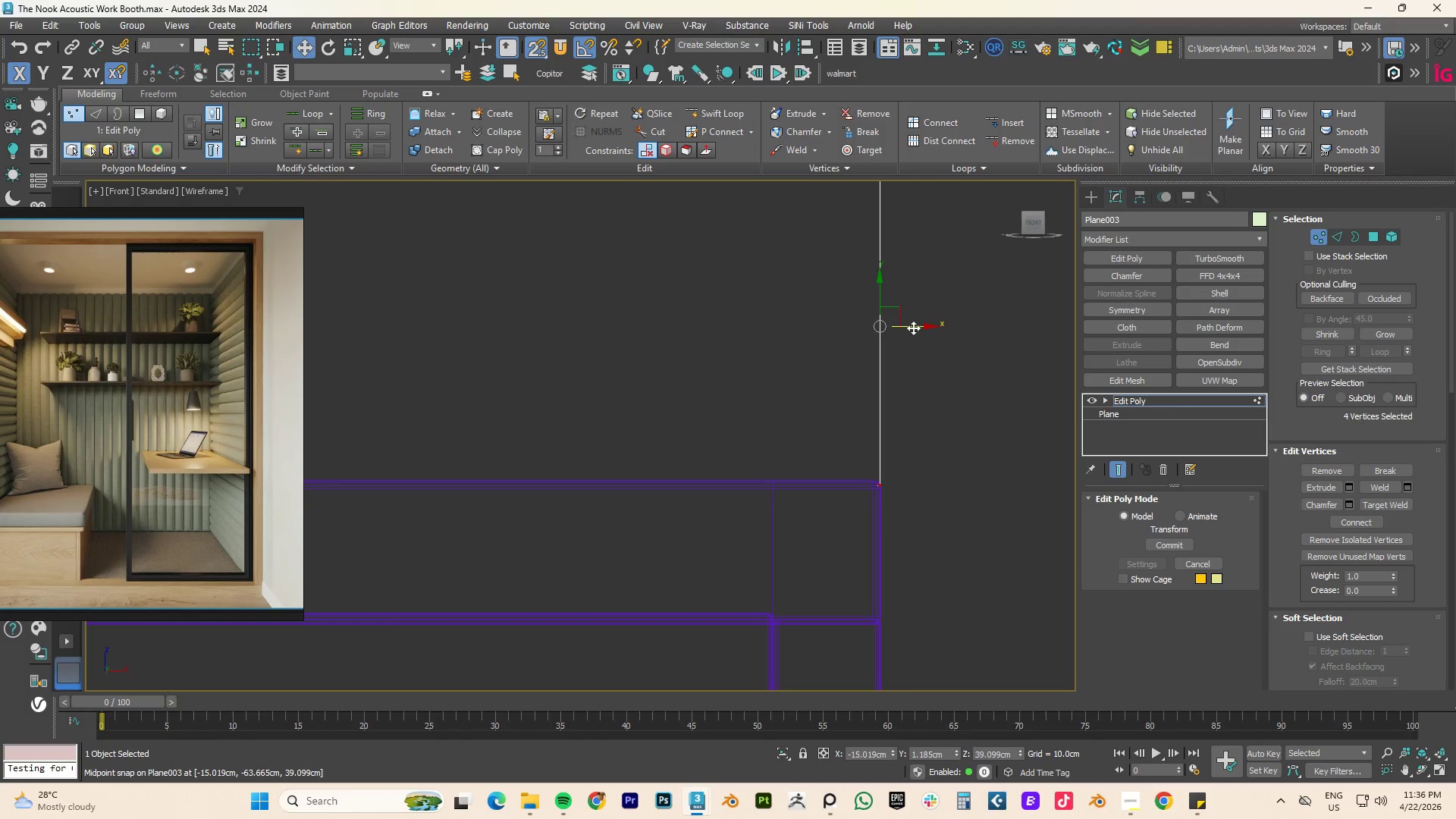 
left_click_drag(start_coordinate=[912, 328], to_coordinate=[974, 607])
 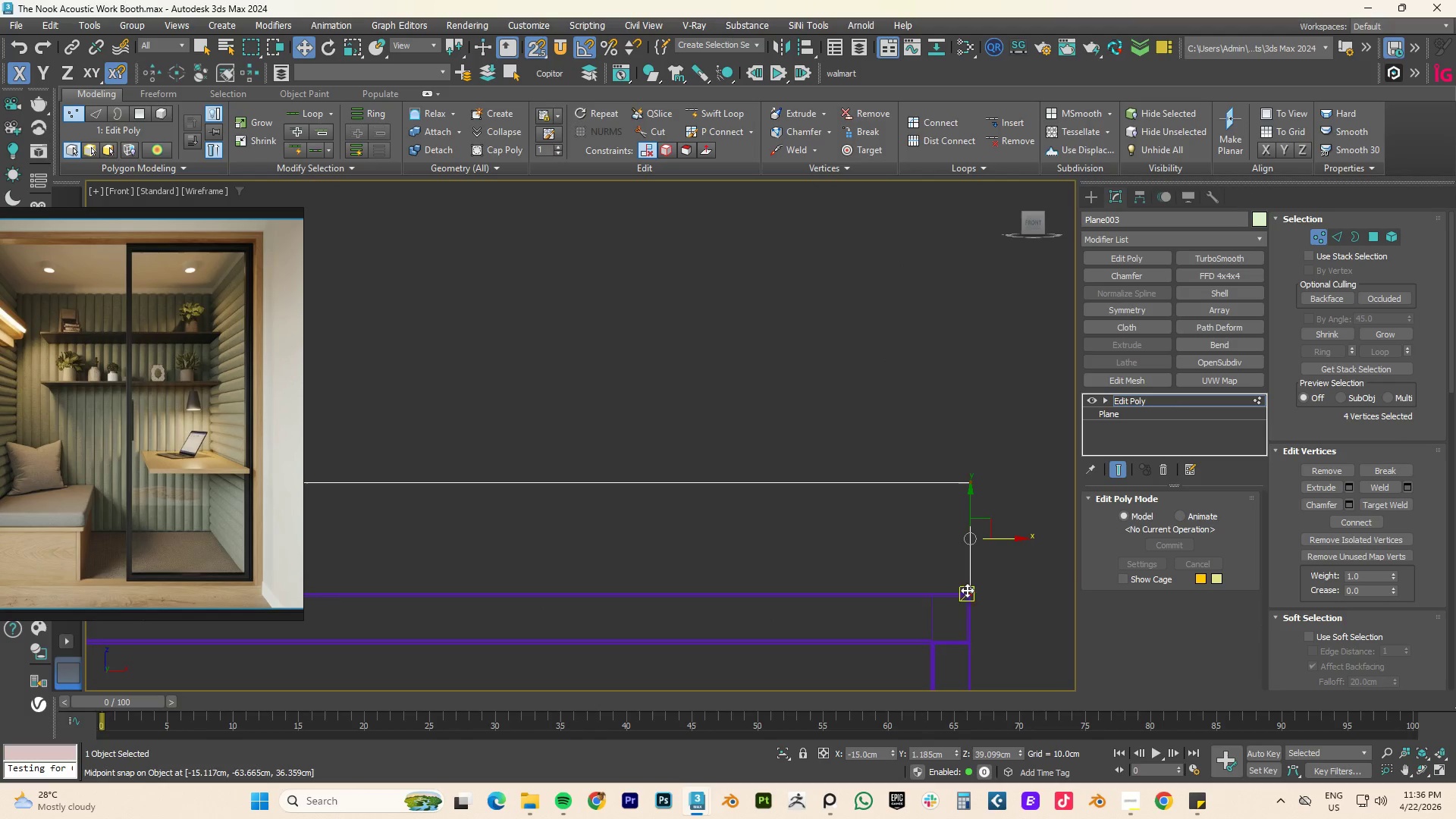 
scroll: coordinate [849, 450], scroll_direction: up, amount: 4.0
 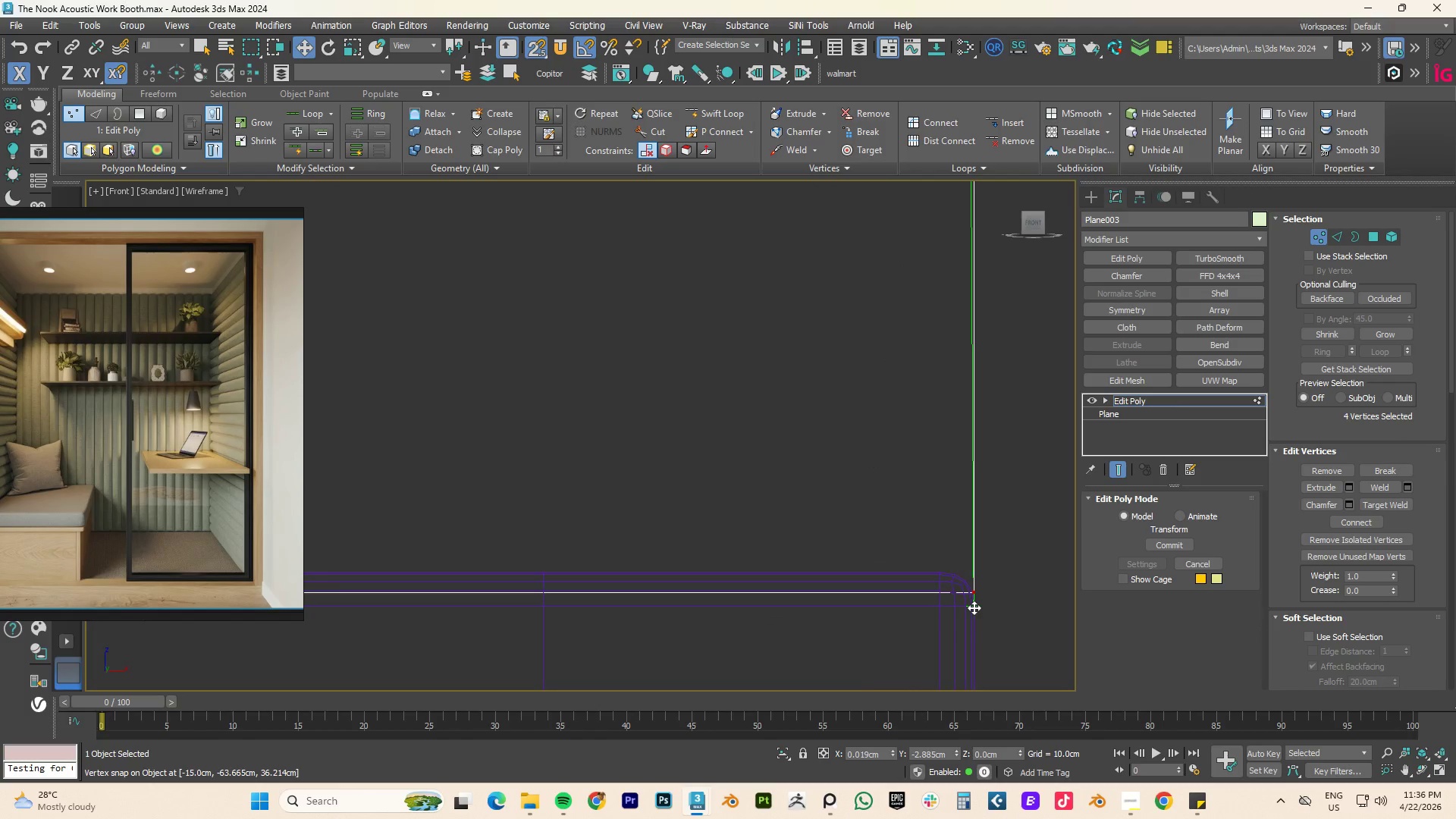 
scroll: coordinate [569, 545], scroll_direction: down, amount: 11.0
 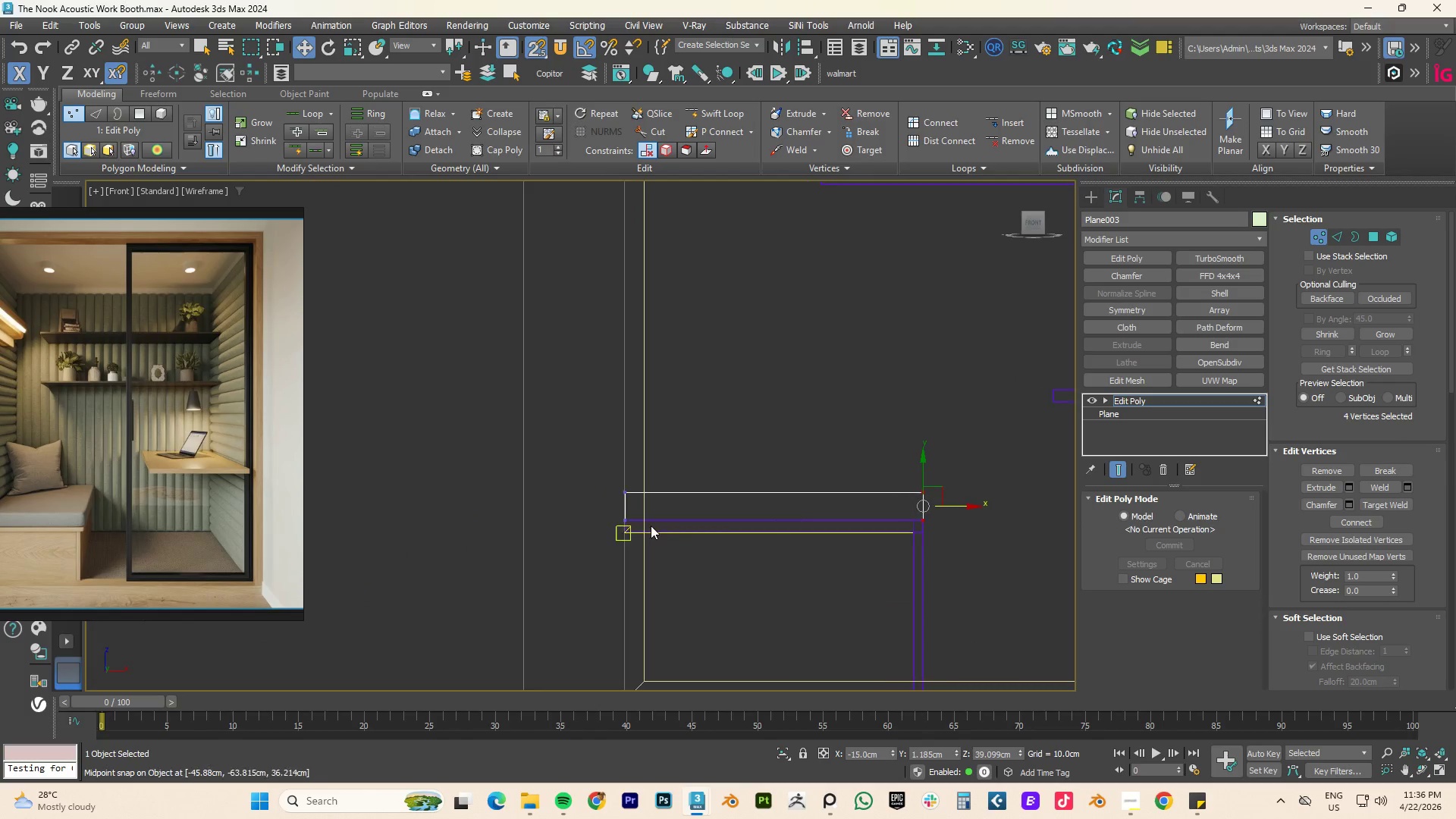 
left_click_drag(start_coordinate=[716, 260], to_coordinate=[620, 480])
 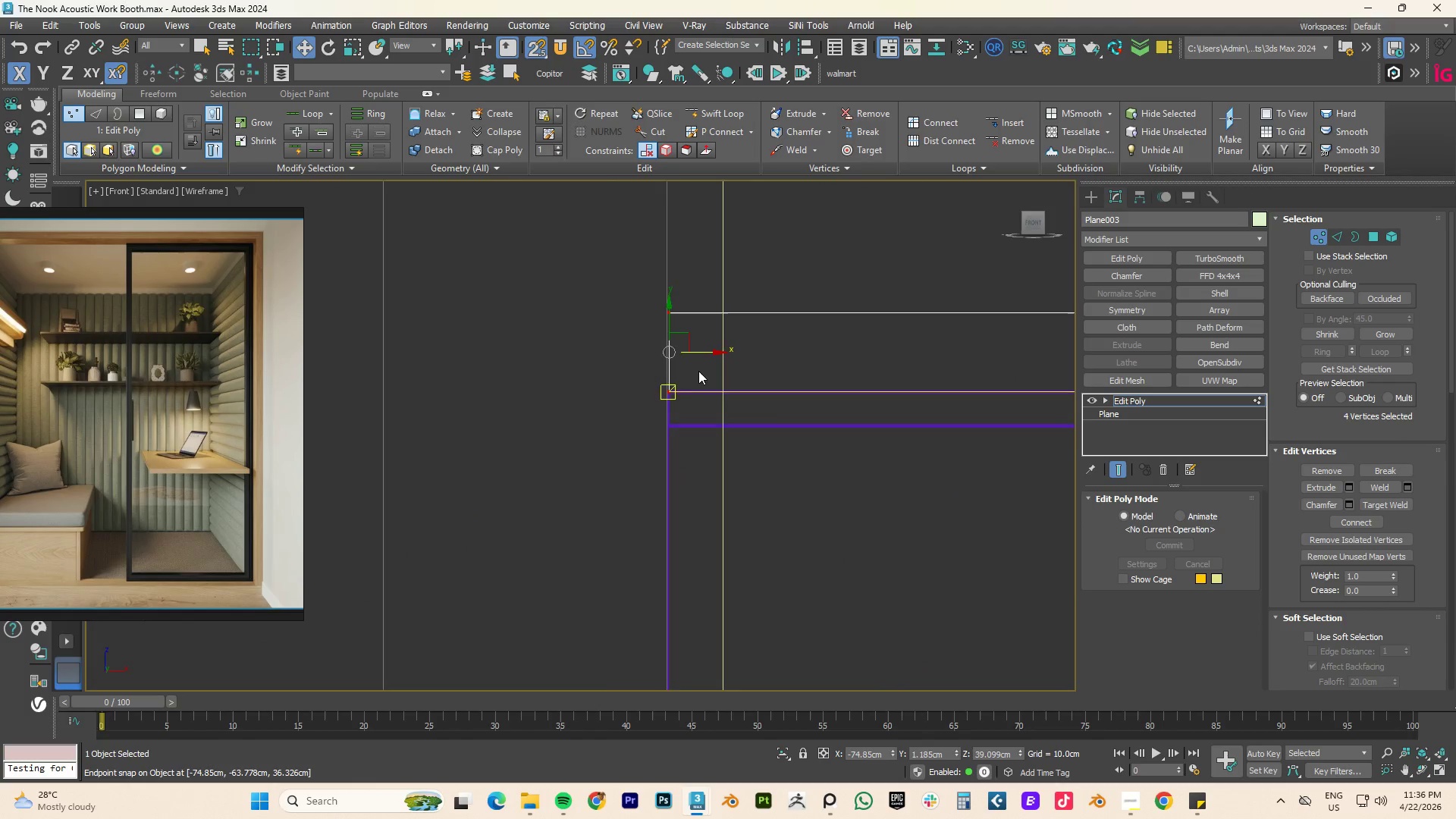 
scroll: coordinate [700, 369], scroll_direction: up, amount: 8.0
 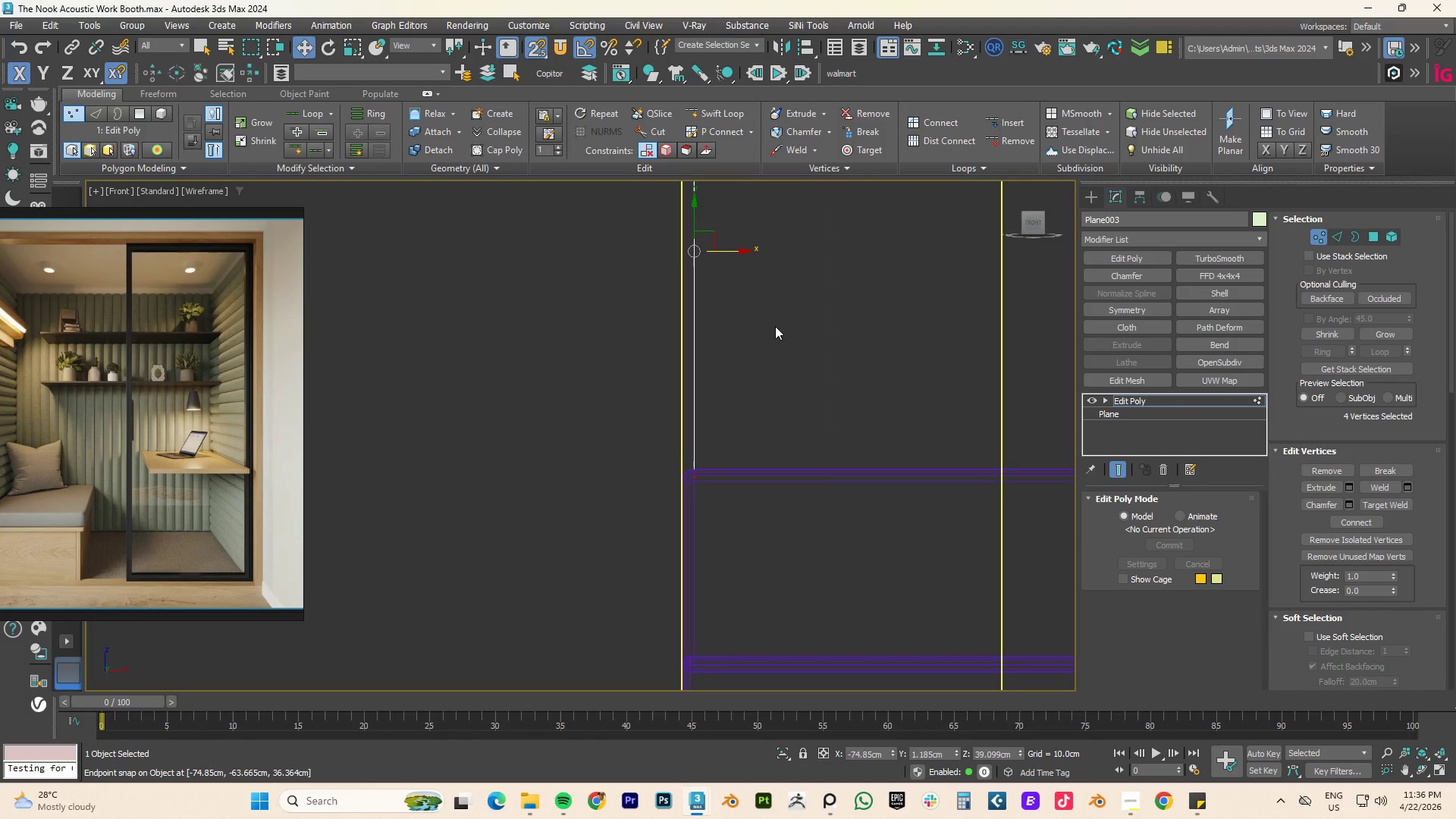 
scroll: coordinate [720, 318], scroll_direction: none, amount: 0.0
 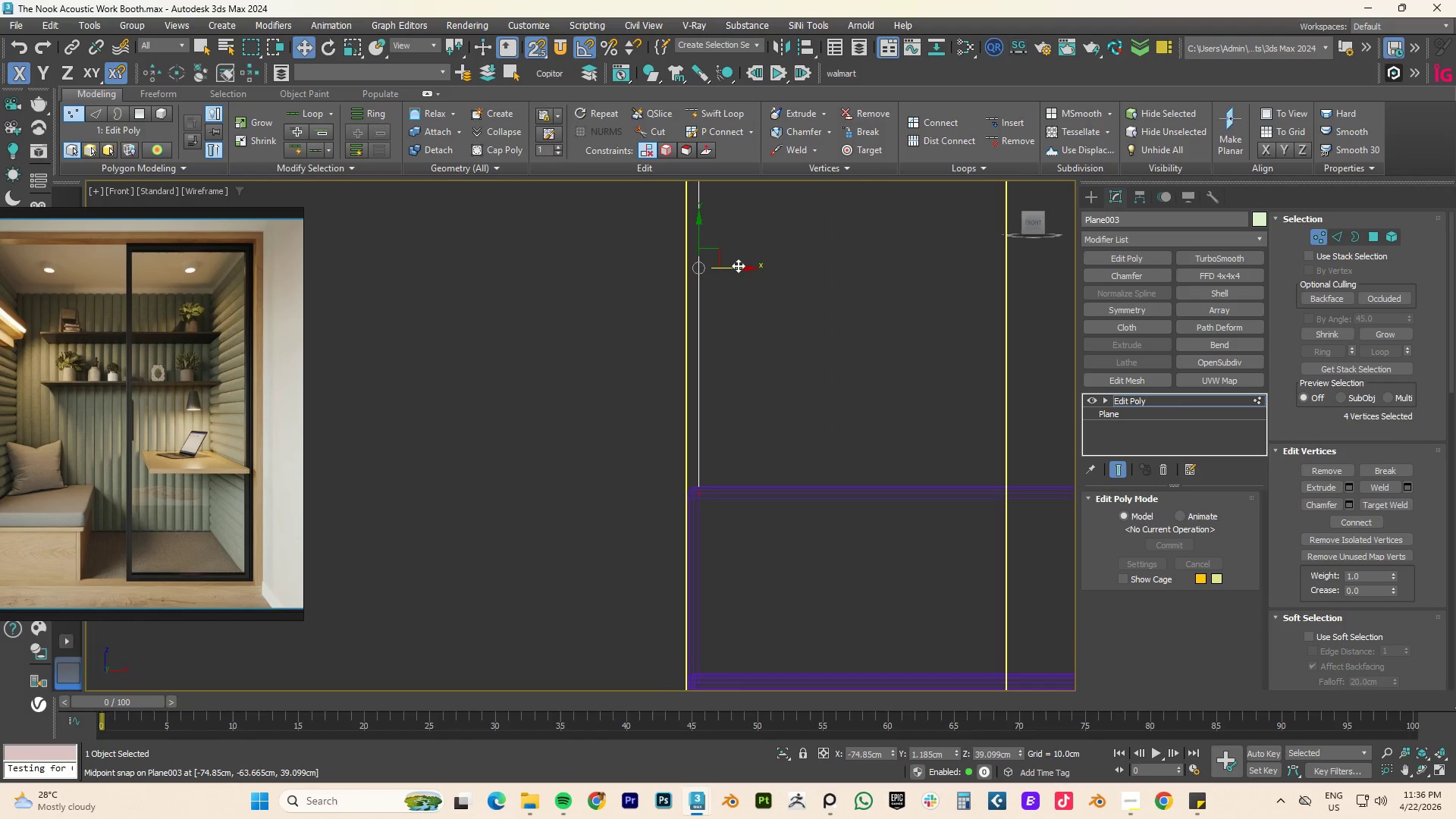 
left_click_drag(start_coordinate=[738, 269], to_coordinate=[717, 489])
 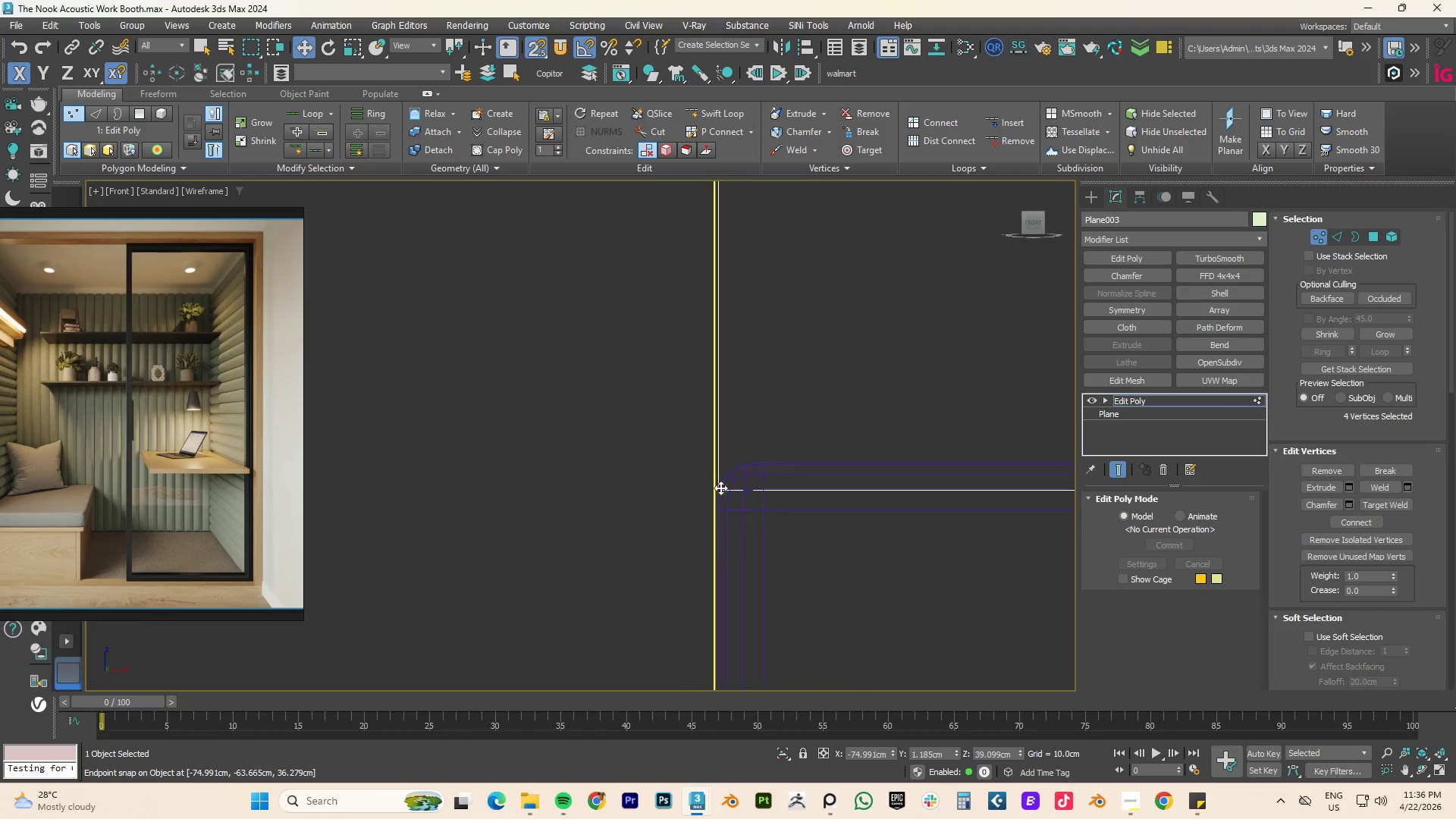 
scroll: coordinate [704, 547], scroll_direction: up, amount: 12.0
 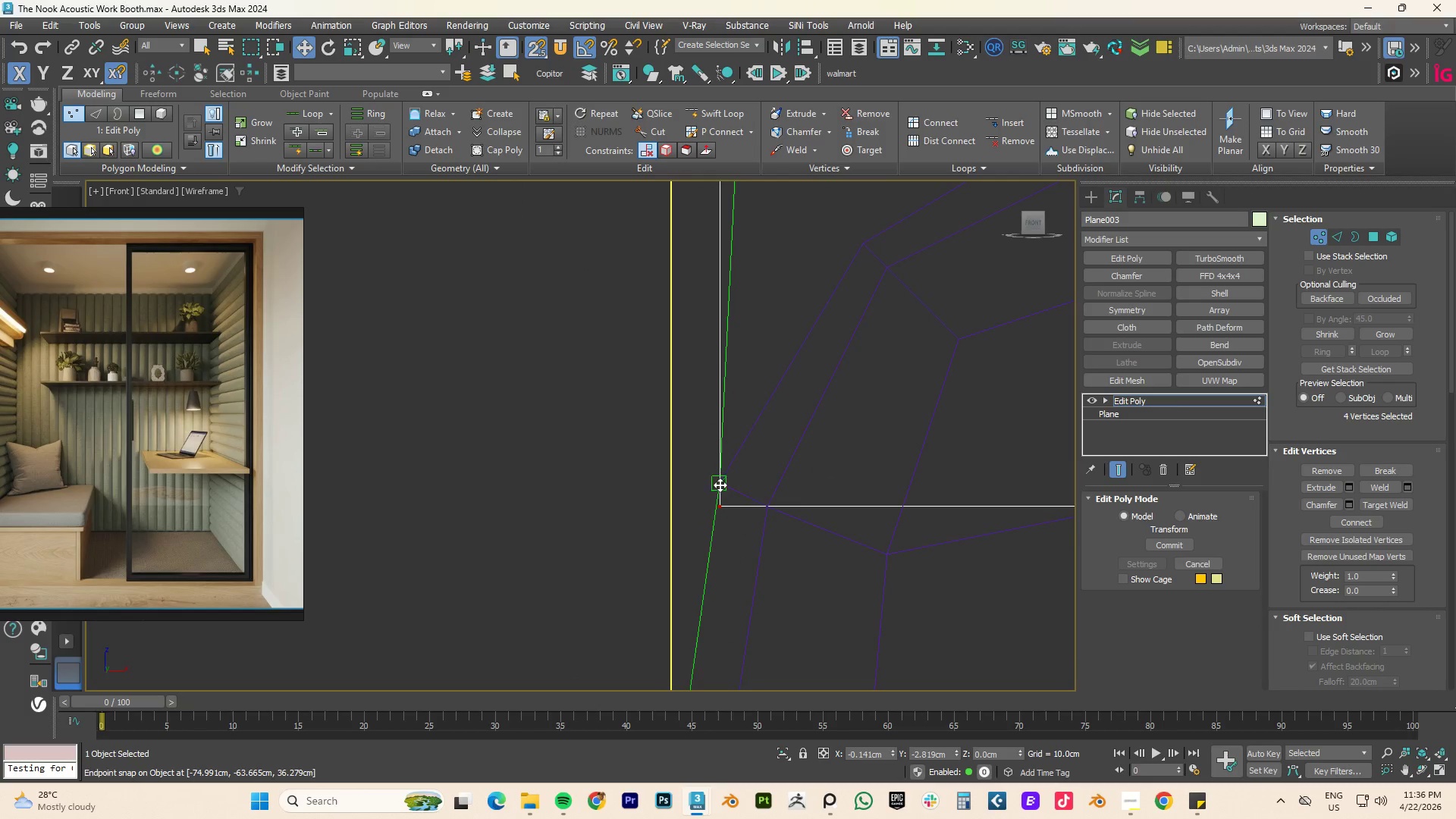 
scroll: coordinate [779, 471], scroll_direction: down, amount: 20.0
 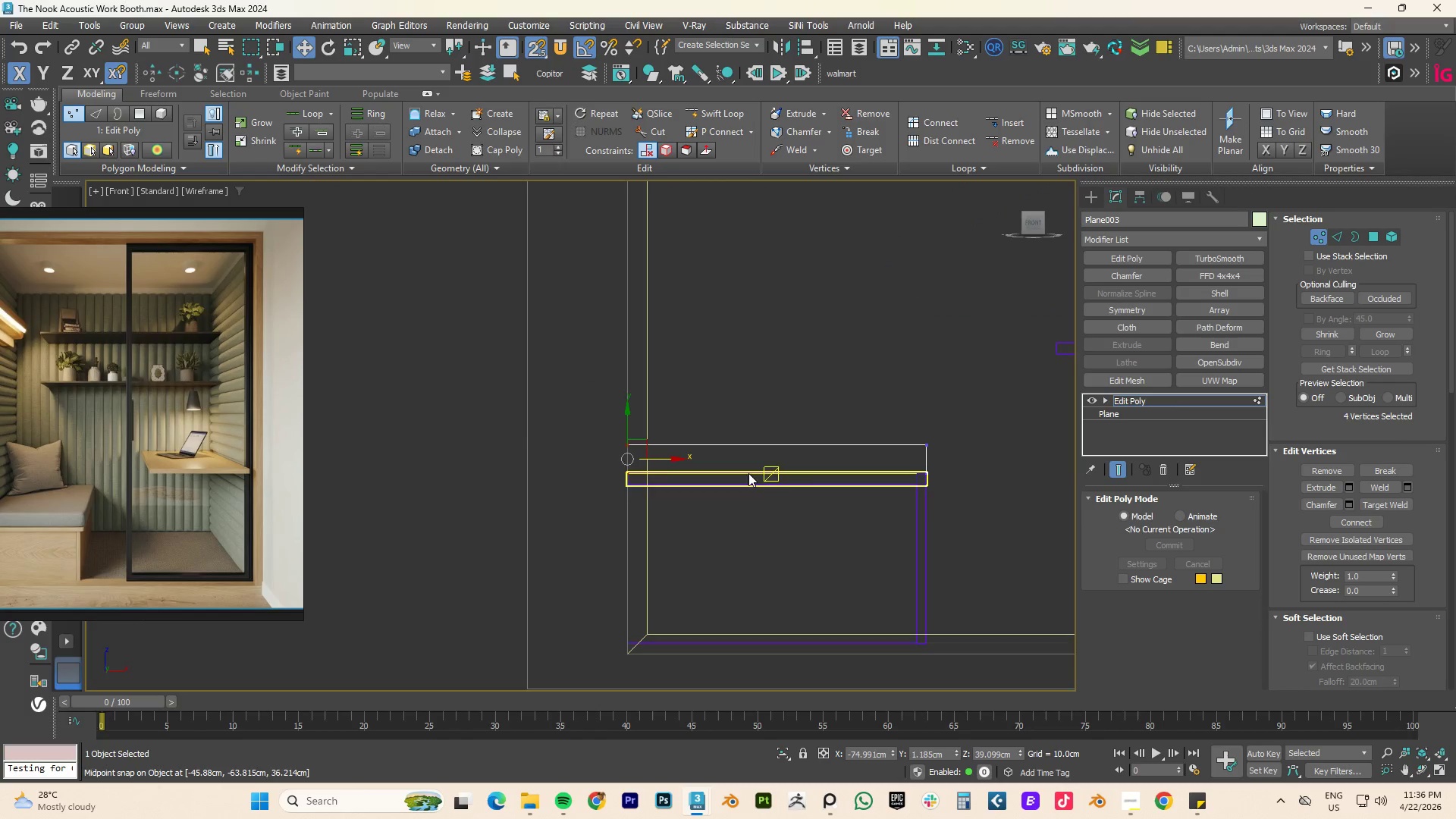 
left_click_drag(start_coordinate=[1011, 543], to_coordinate=[485, 442])
 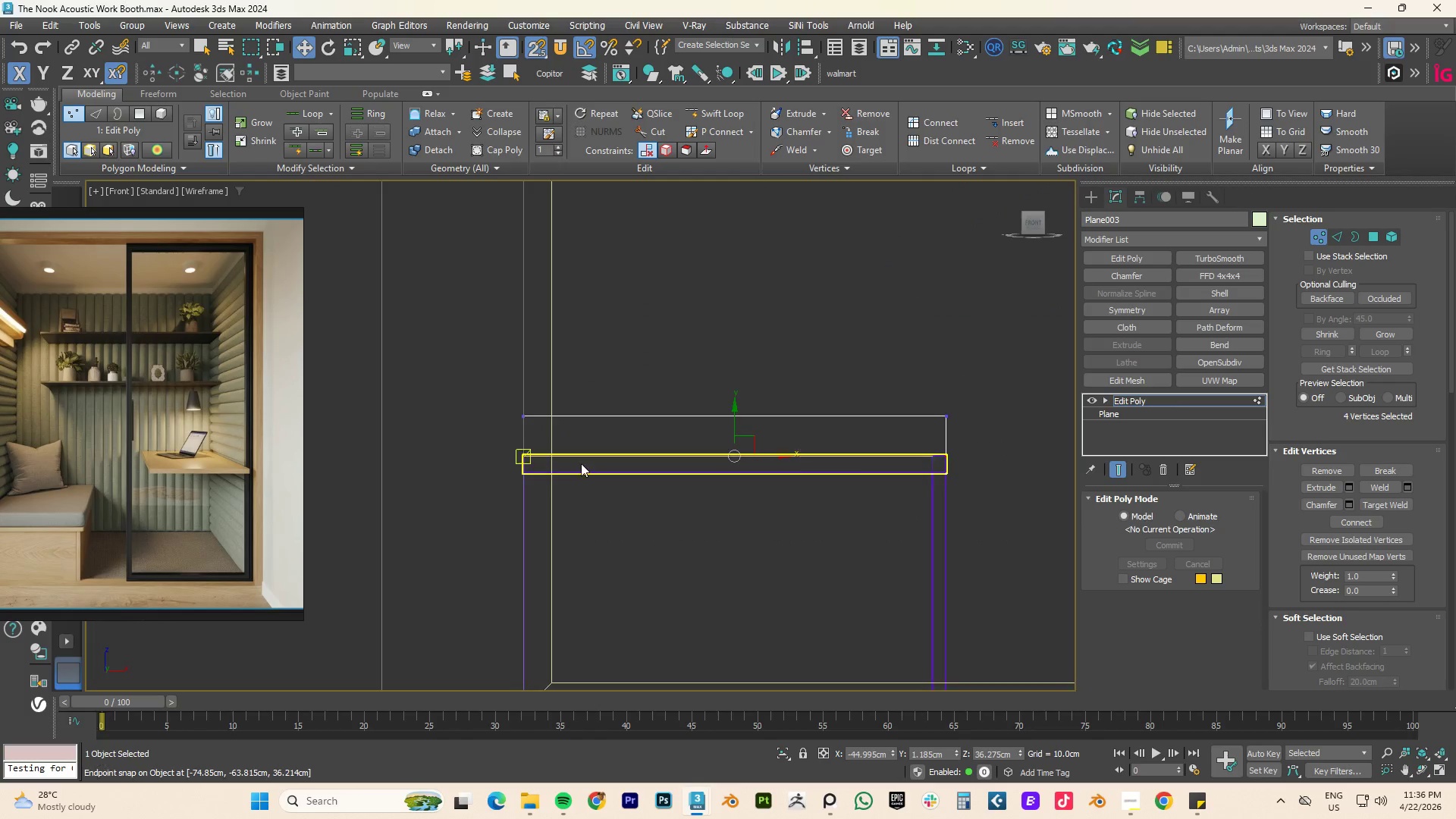 
scroll: coordinate [532, 393], scroll_direction: up, amount: 12.0
 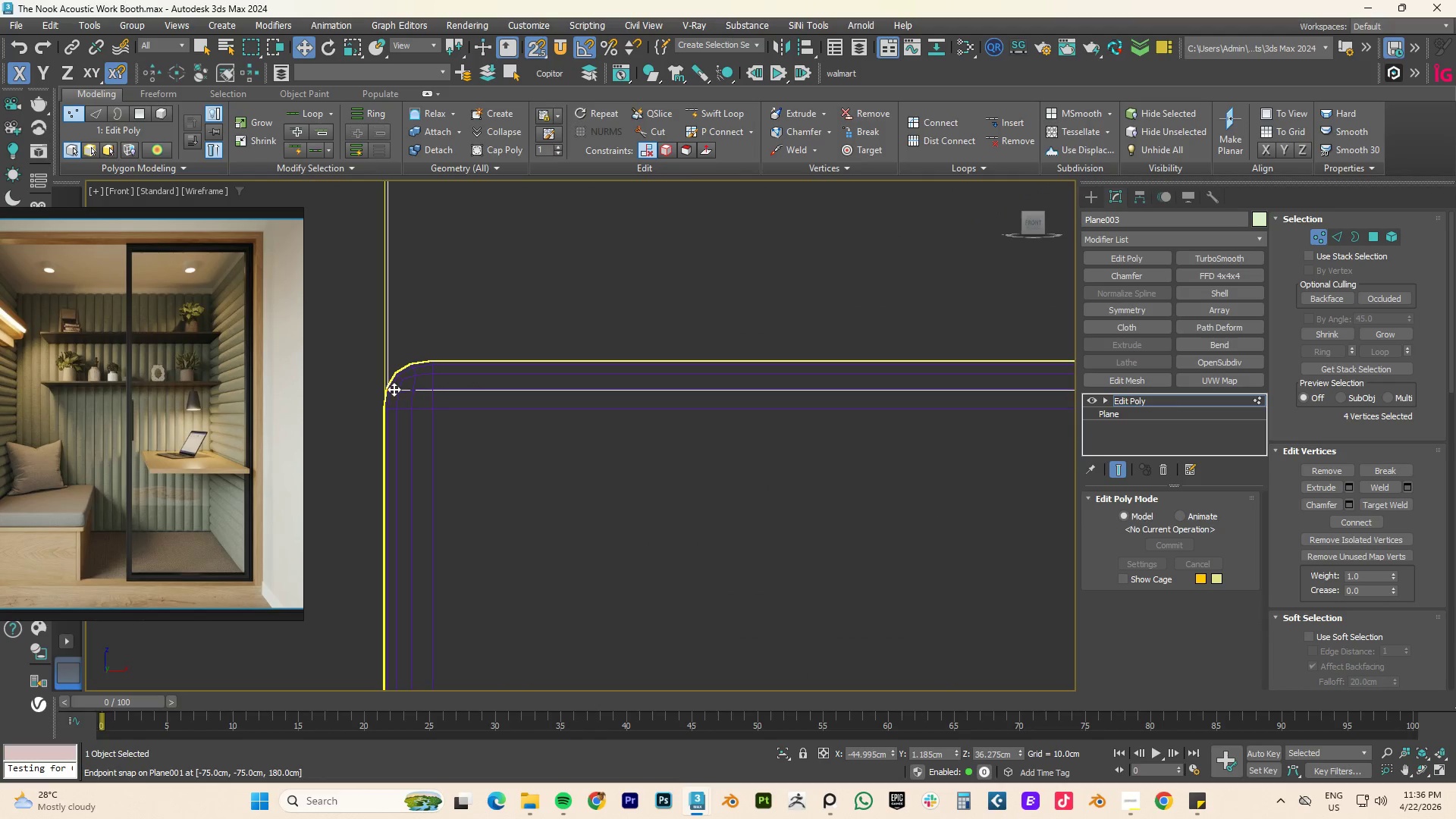 
left_click_drag(start_coordinate=[391, 389], to_coordinate=[404, 349])
 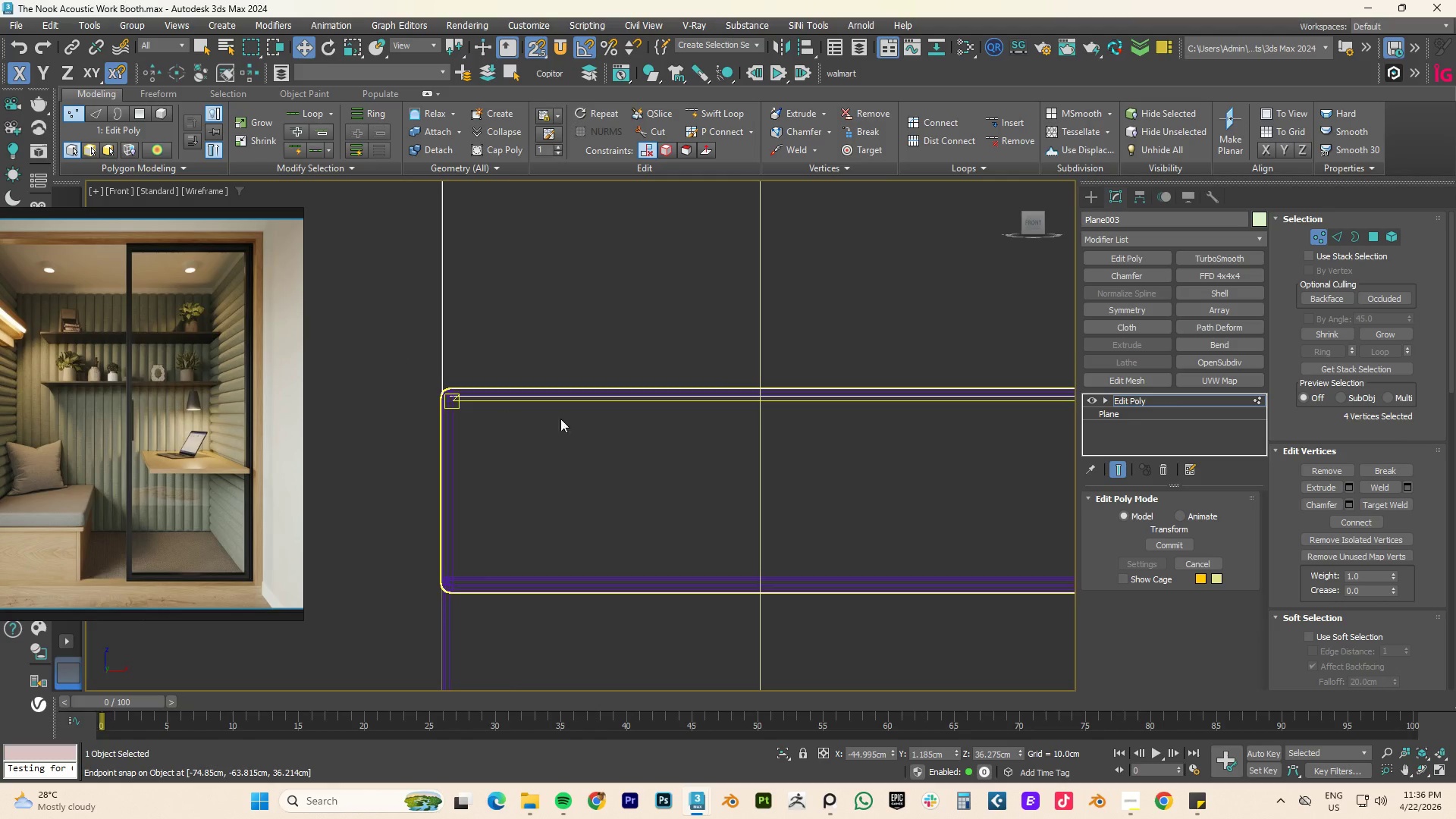 
key(Control+ControlLeft)
 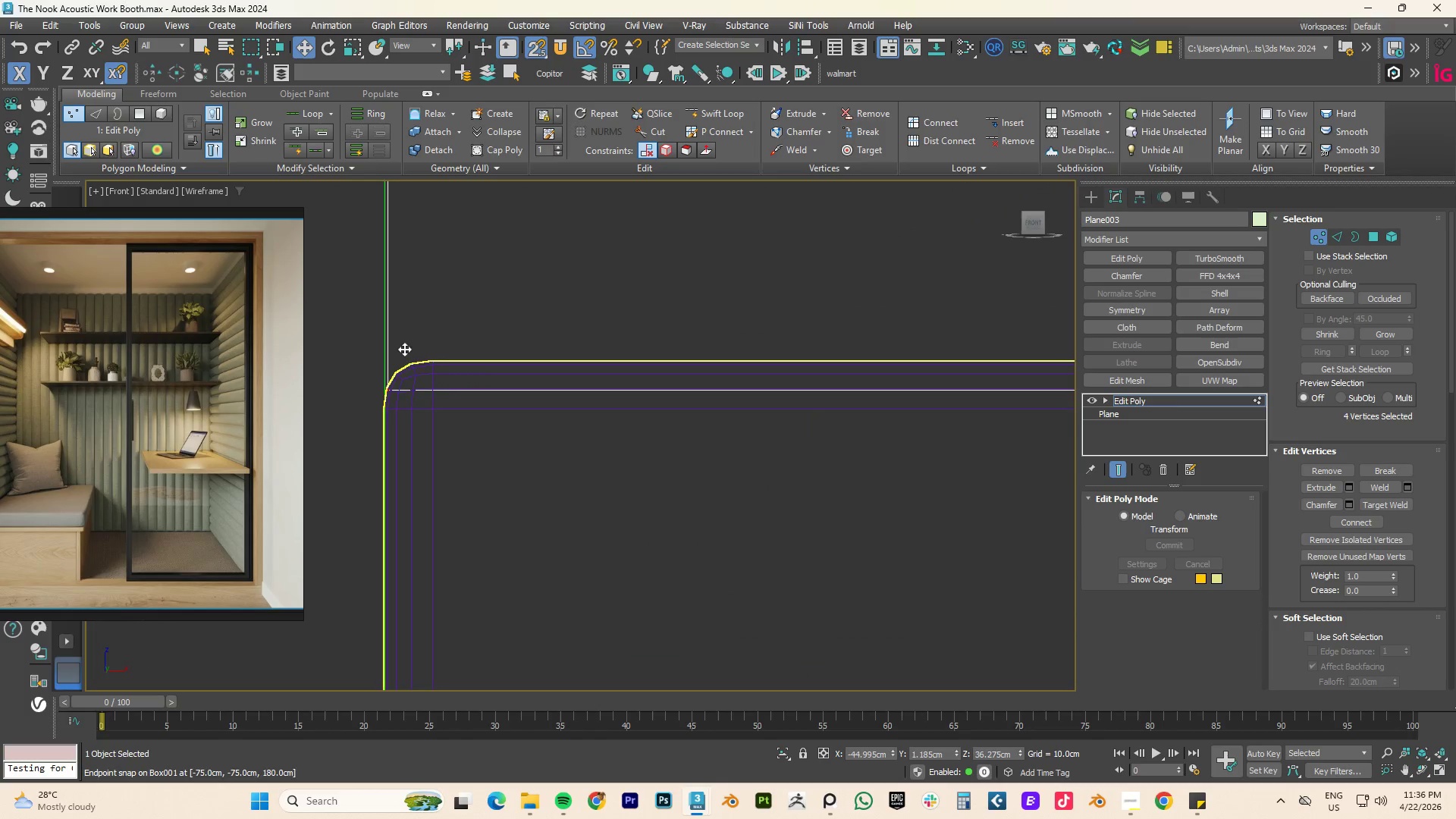 
key(Control+Z)
 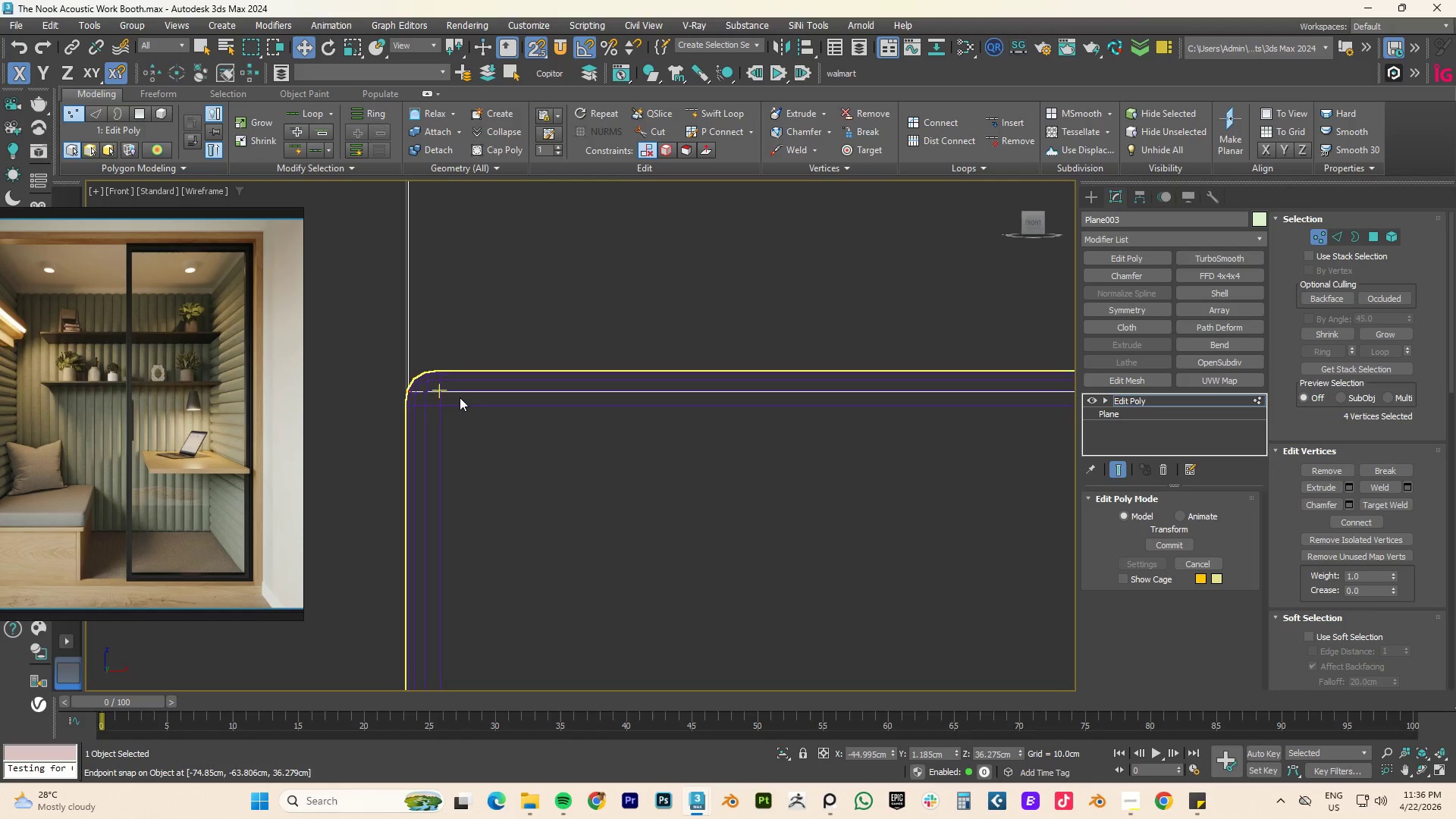 
scroll: coordinate [827, 423], scroll_direction: down, amount: 11.0
 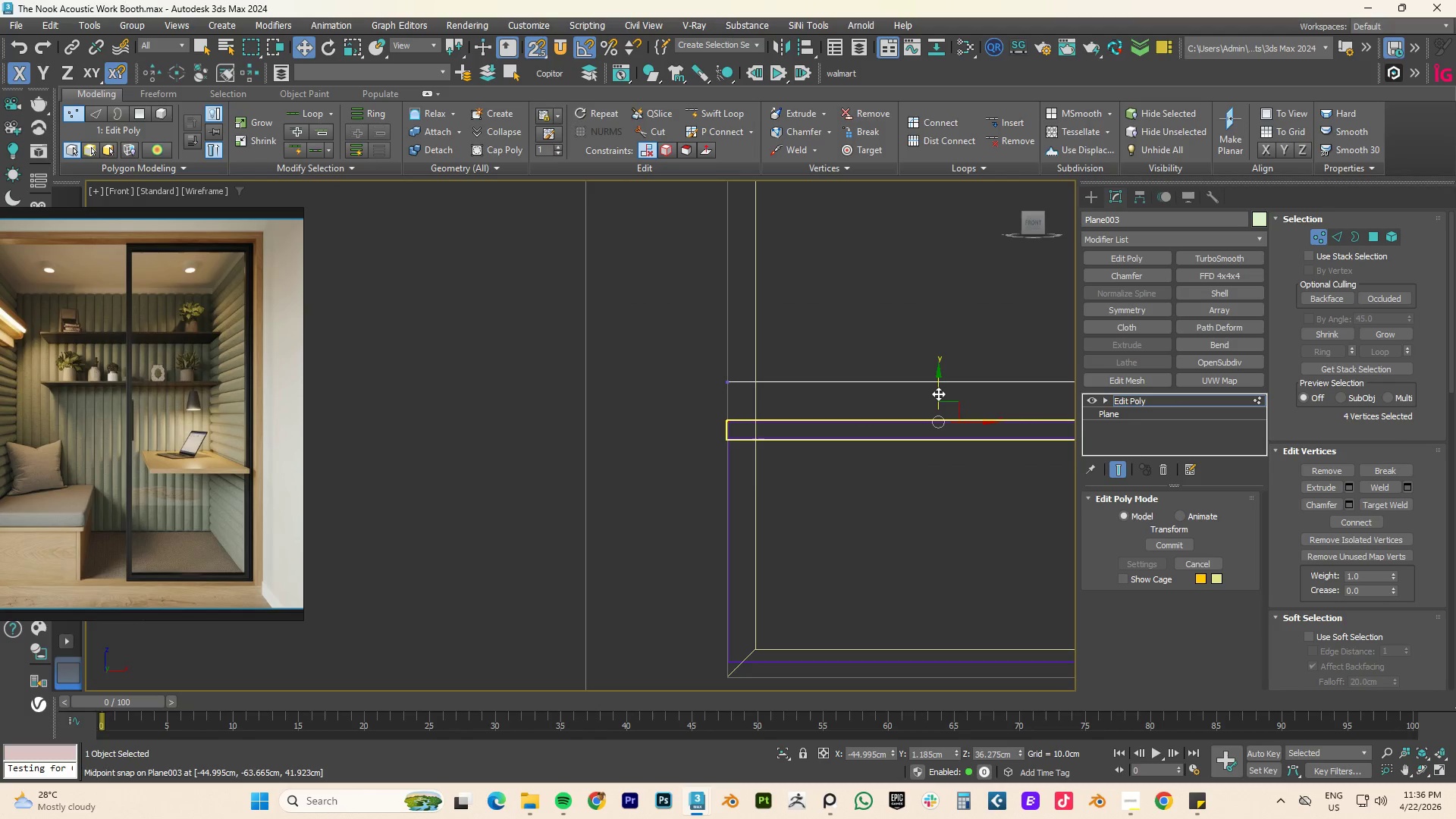 
left_click([938, 394])
 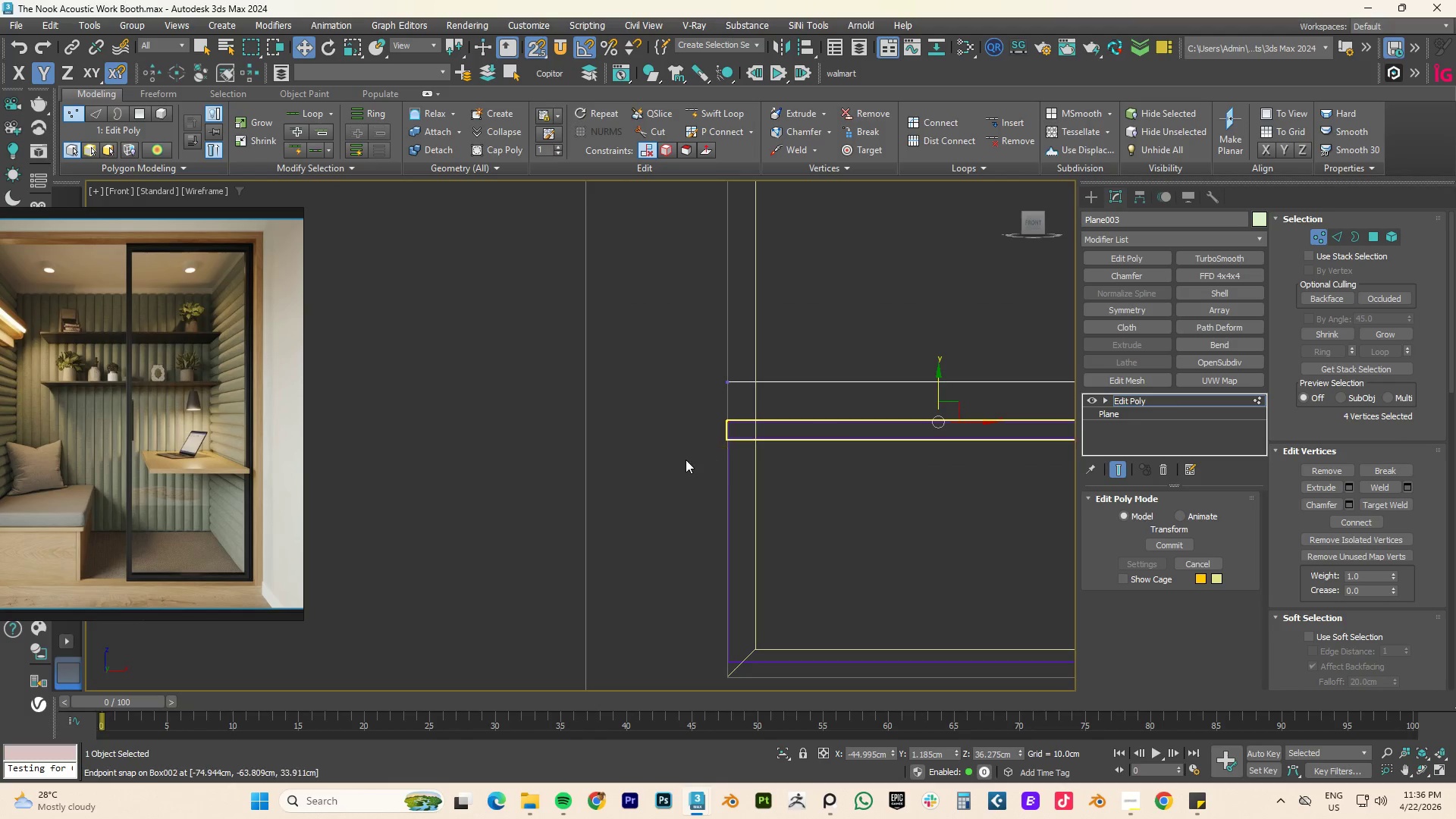 
scroll: coordinate [637, 460], scroll_direction: up, amount: 14.0
 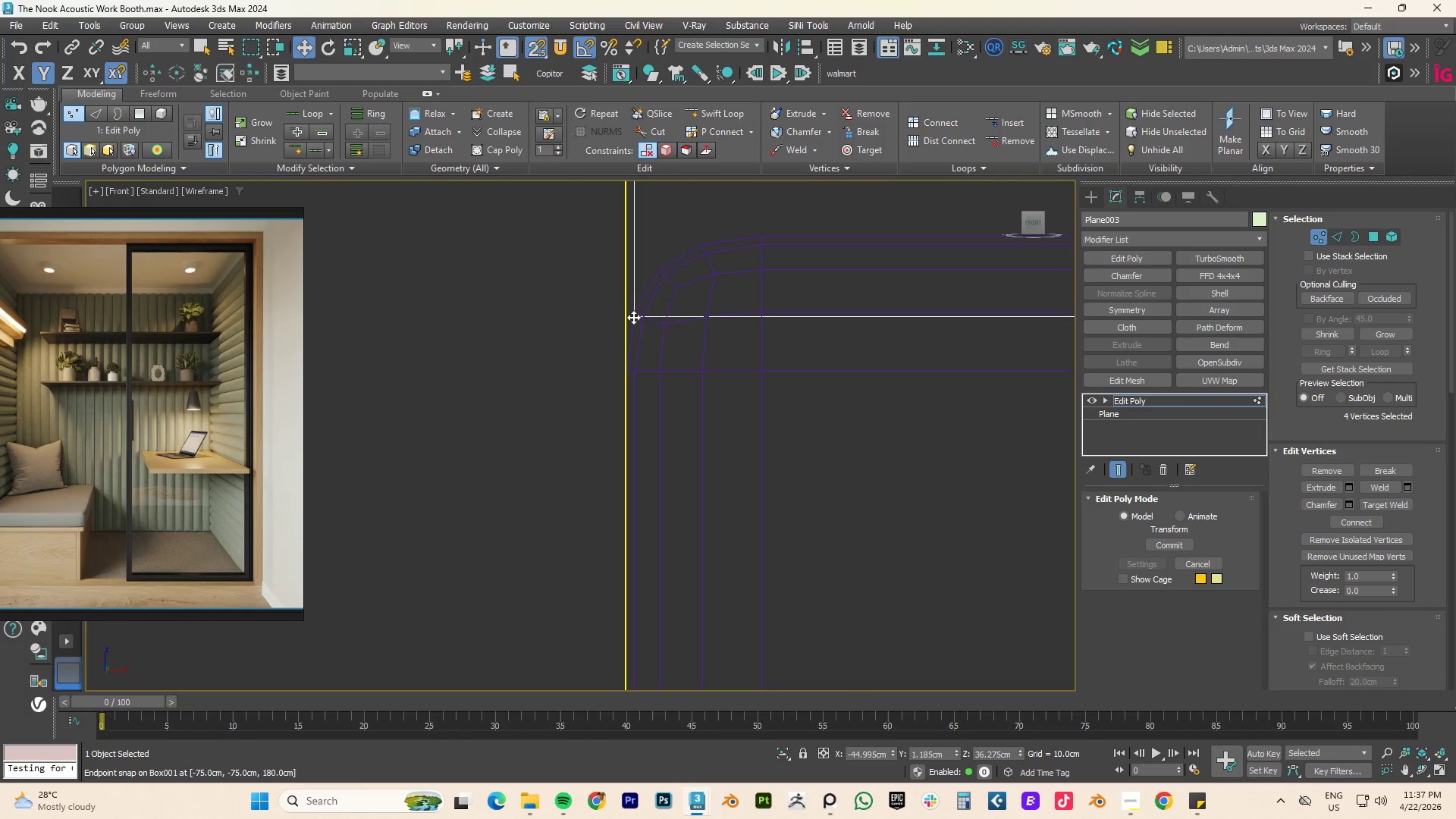 
left_click_drag(start_coordinate=[635, 317], to_coordinate=[689, 240])
 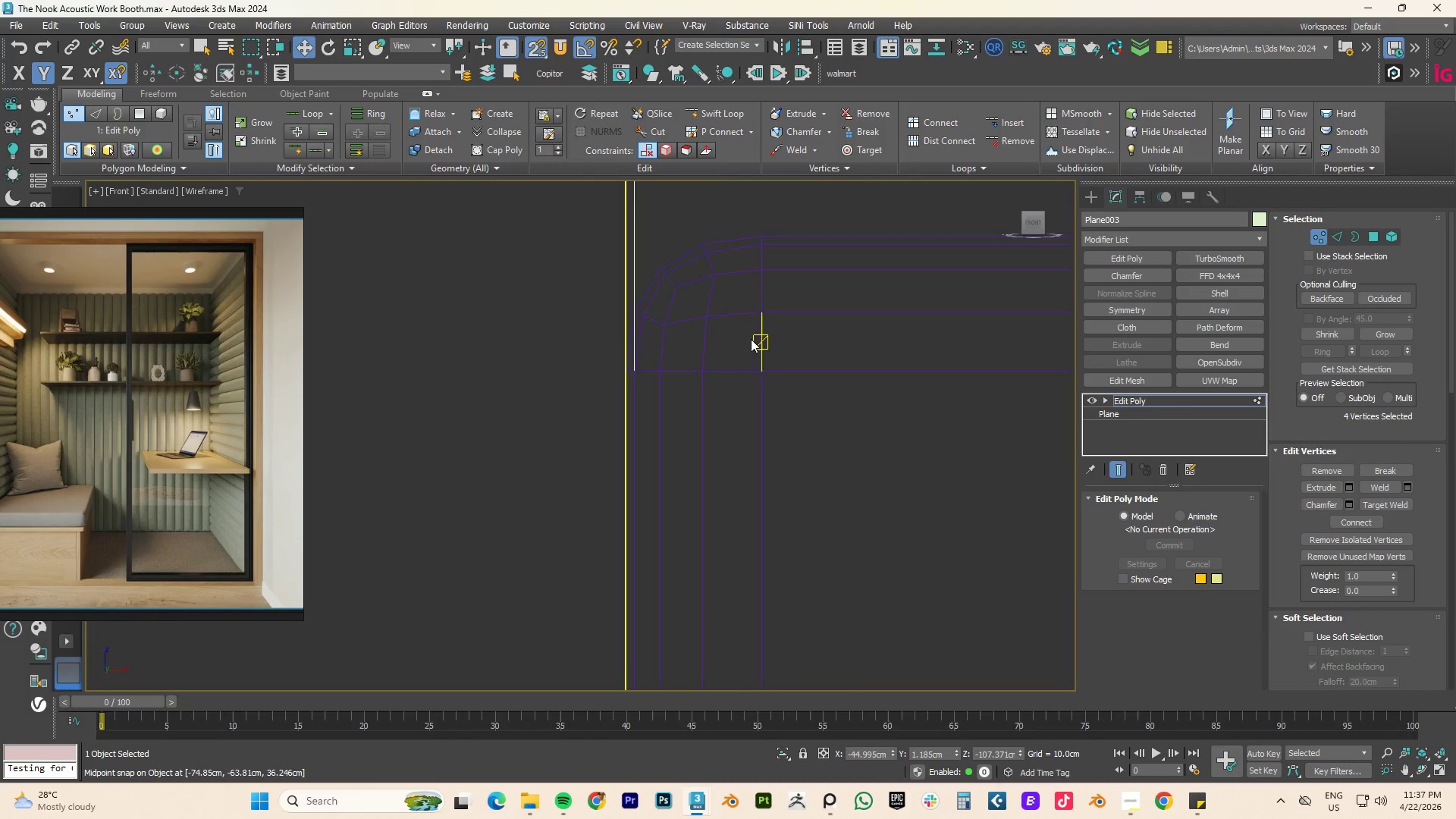 
scroll: coordinate [785, 454], scroll_direction: down, amount: 13.0
 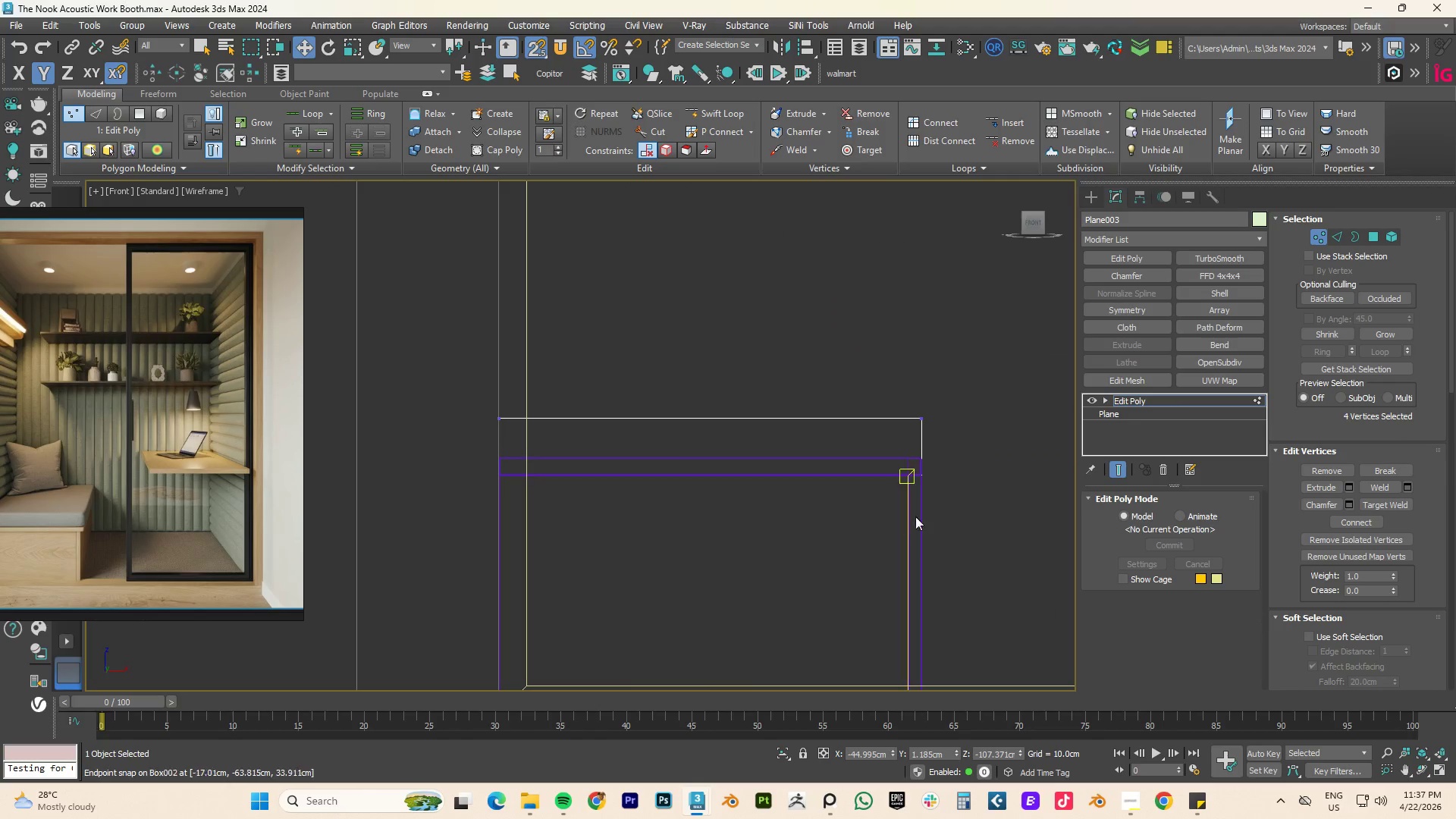 
left_click_drag(start_coordinate=[967, 548], to_coordinate=[447, 446])
 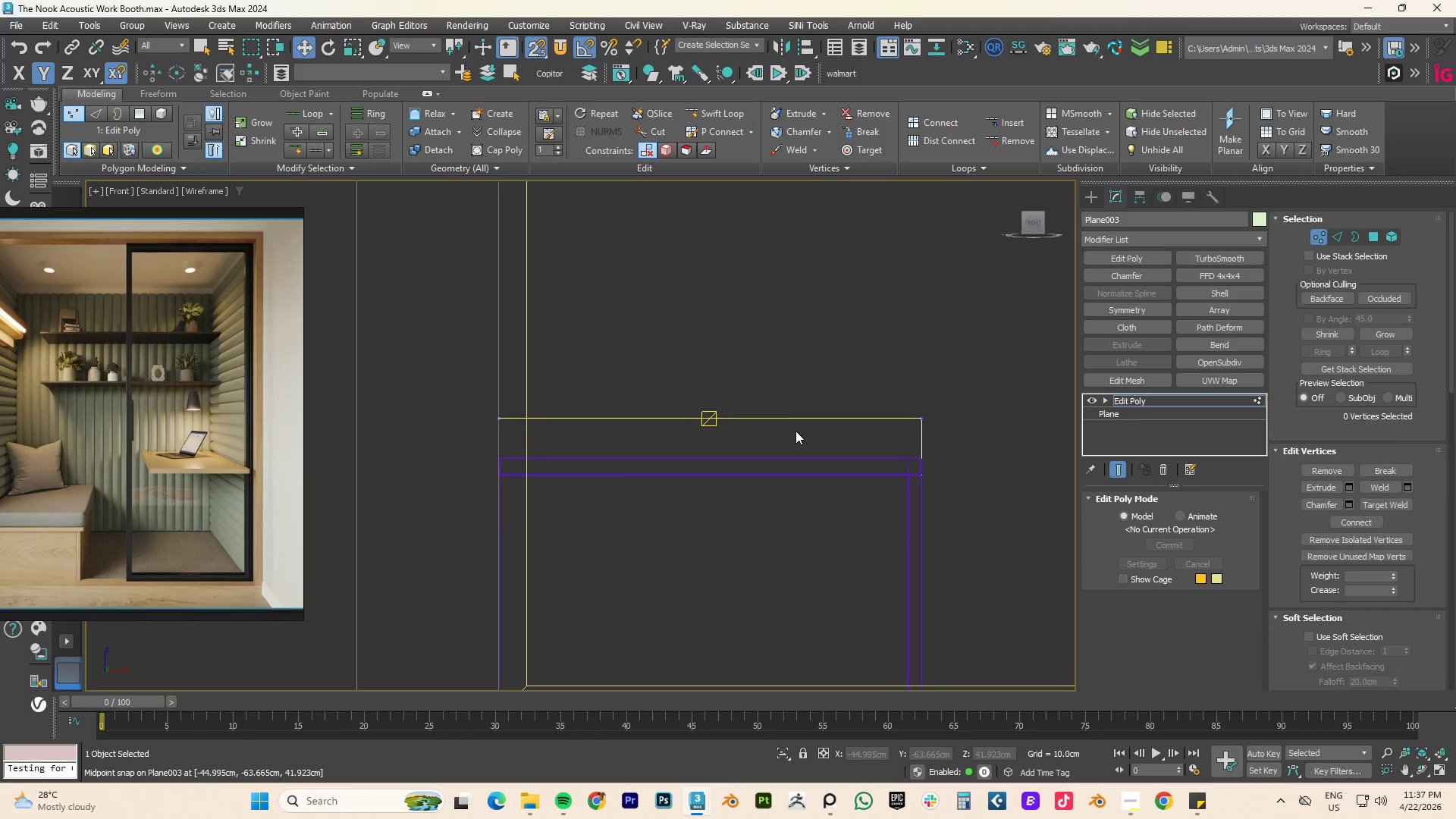 
scroll: coordinate [823, 491], scroll_direction: down, amount: 7.0
 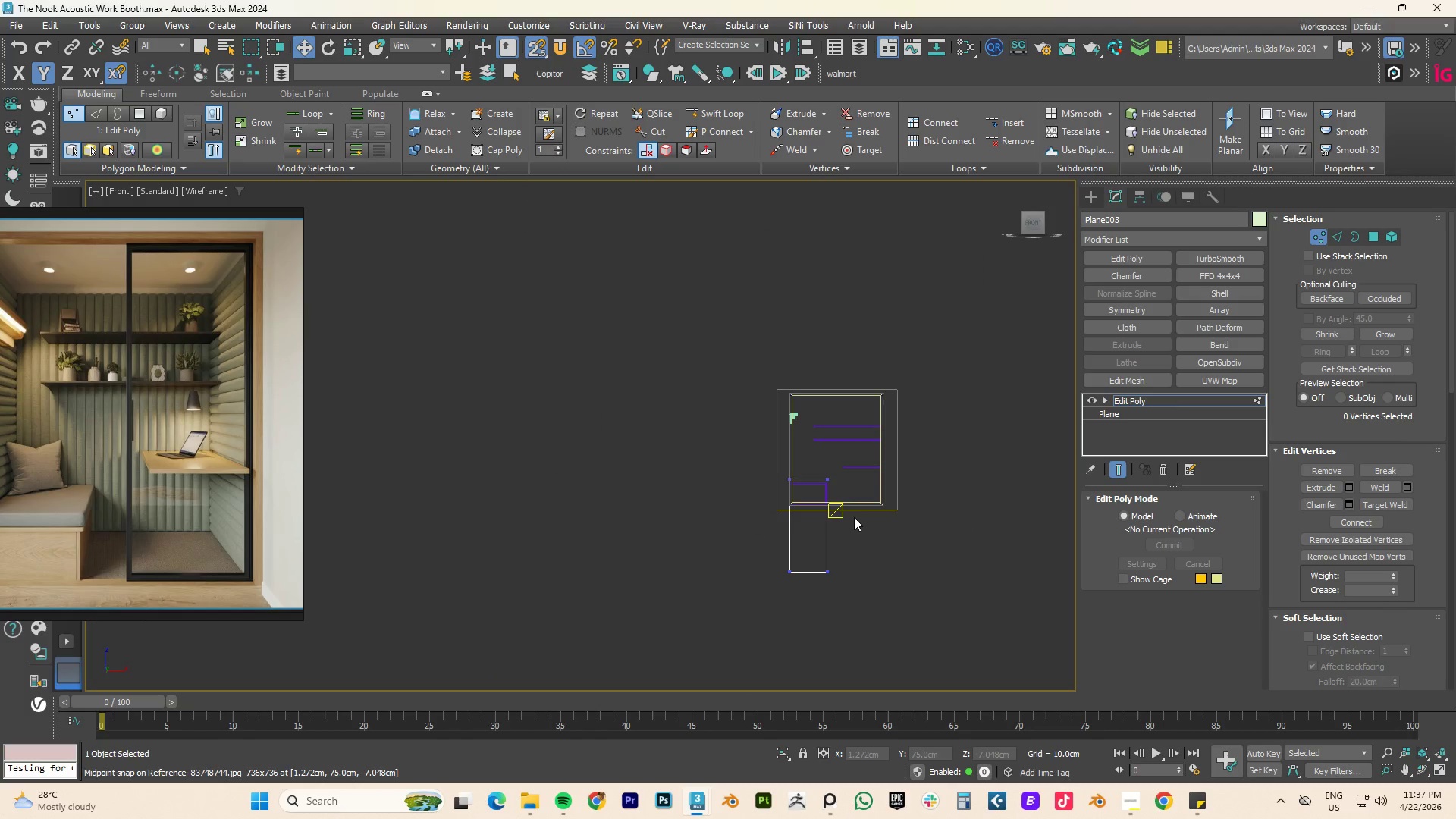 
key(Control+ControlLeft)
 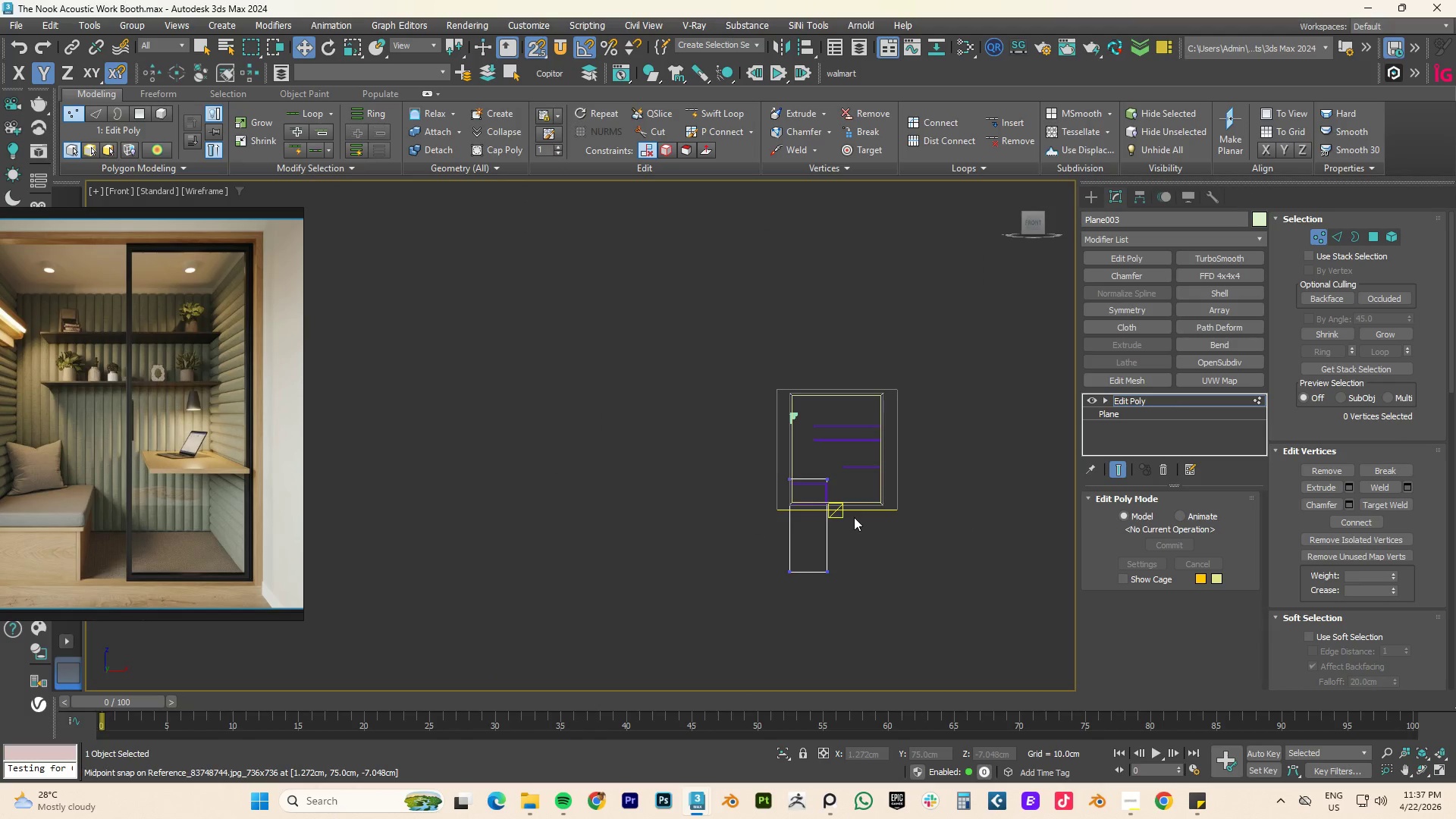 
key(Control+Z)
 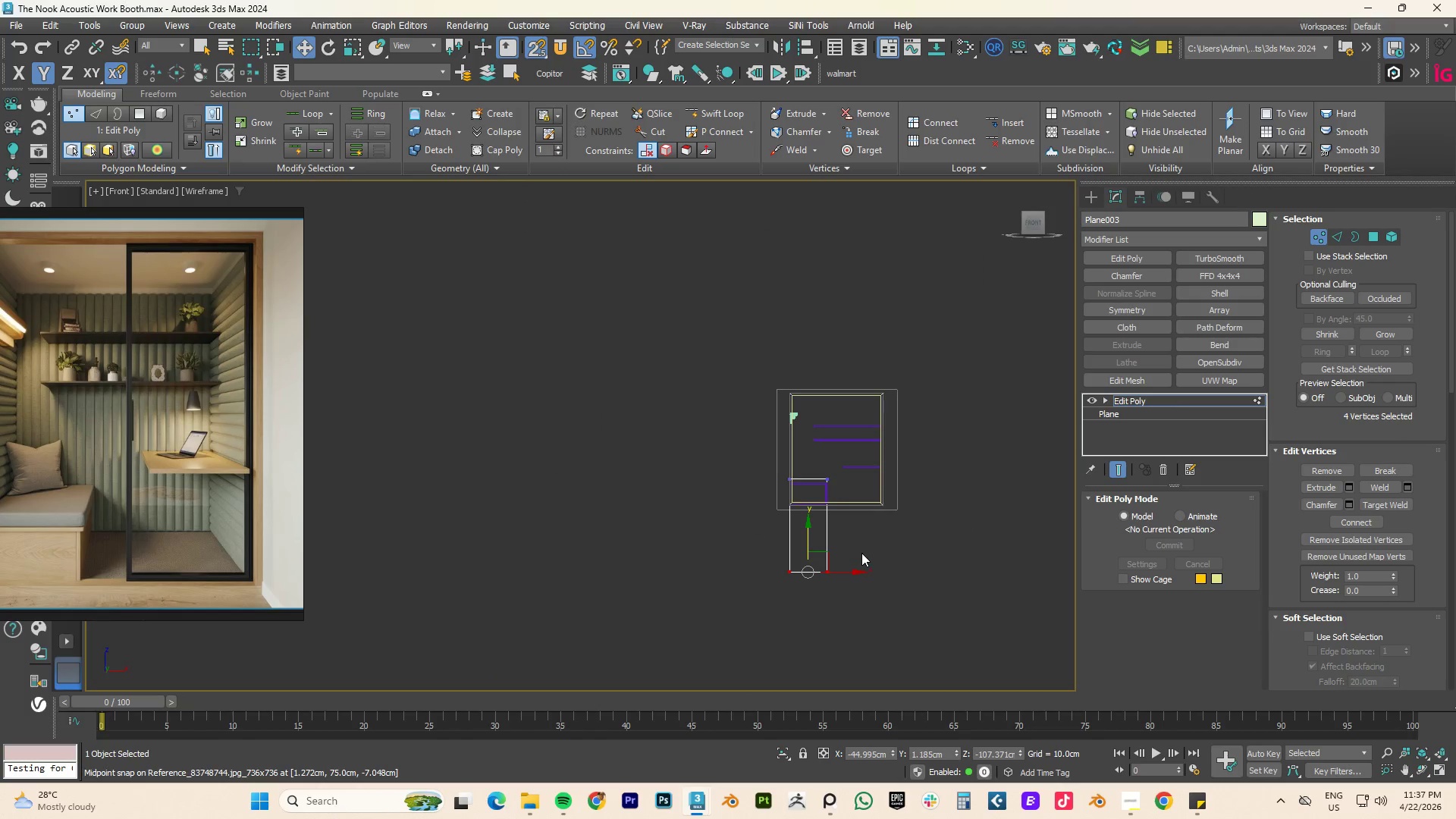 
key(Control+ControlLeft)
 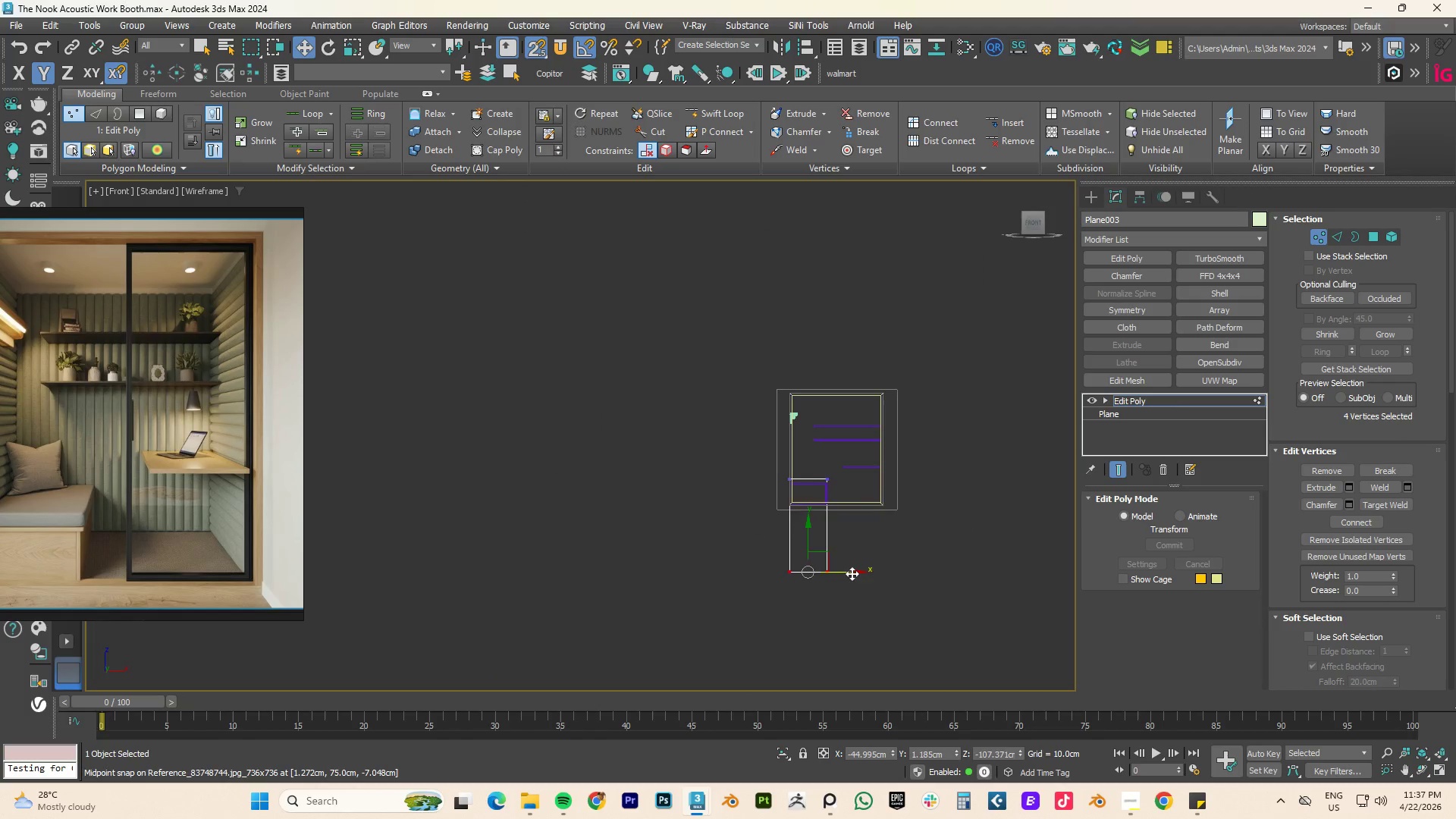 
key(Control+Z)
 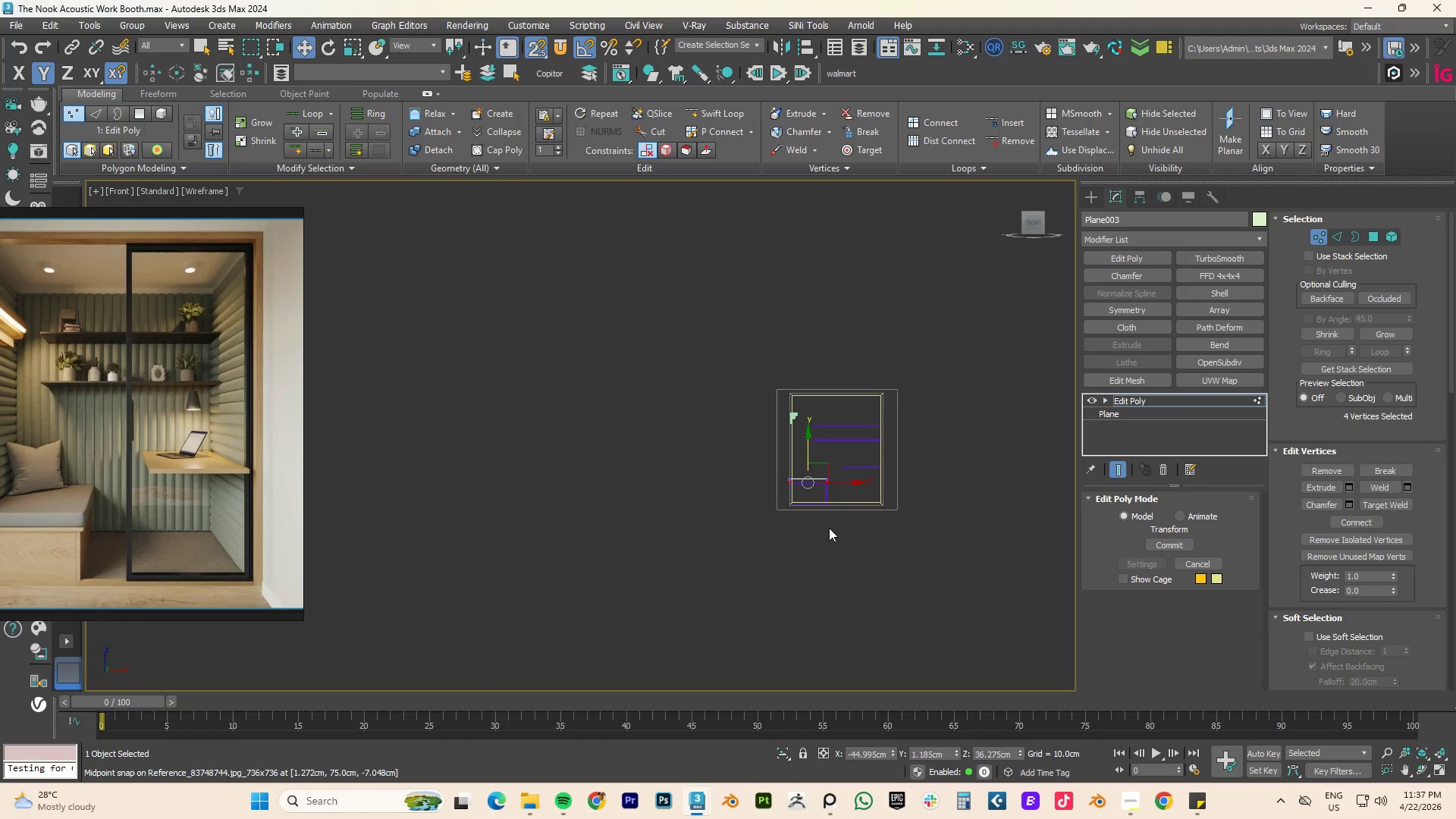 
scroll: coordinate [829, 474], scroll_direction: up, amount: 6.0
 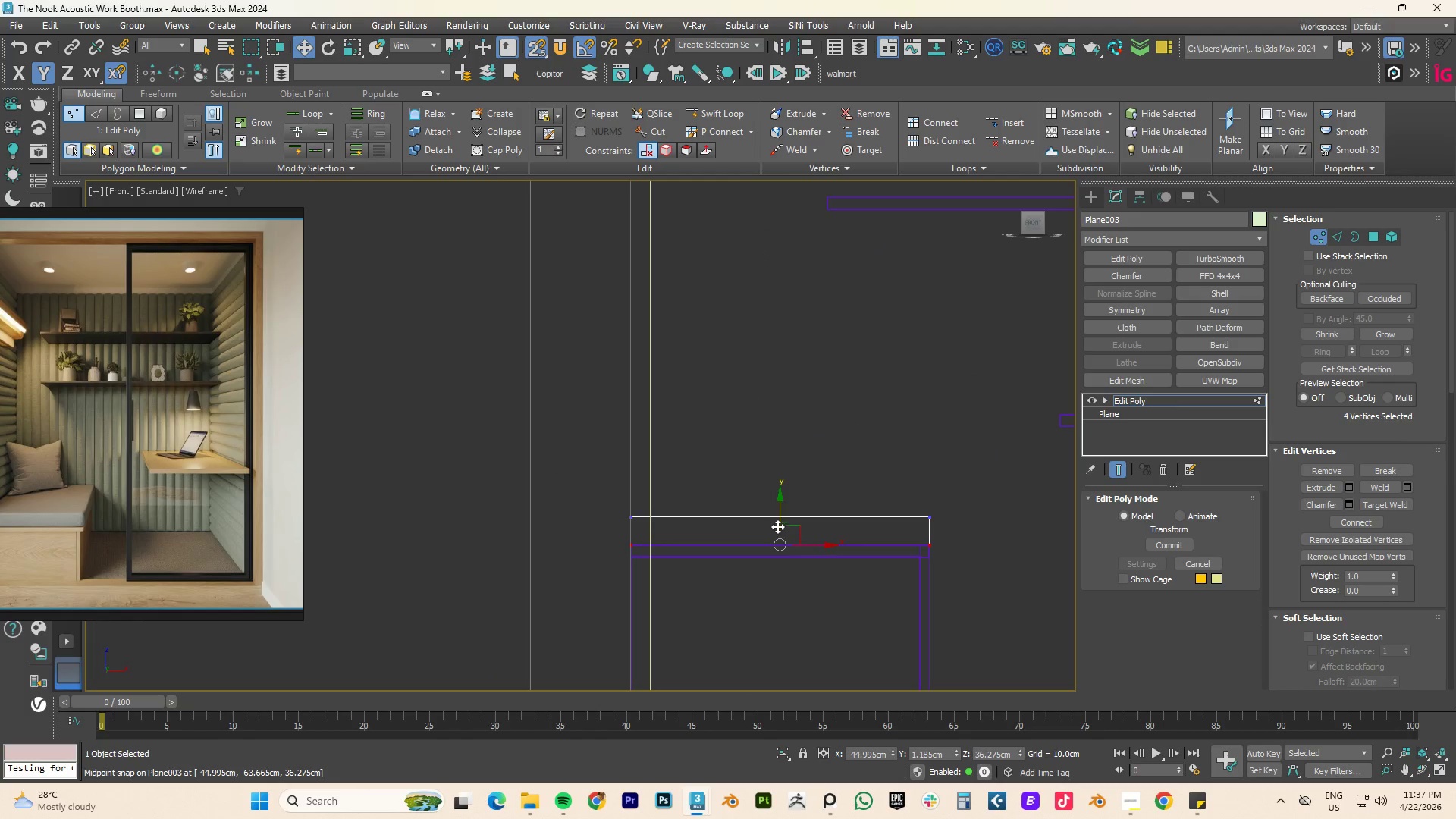 
left_click_drag(start_coordinate=[777, 519], to_coordinate=[933, 261])
 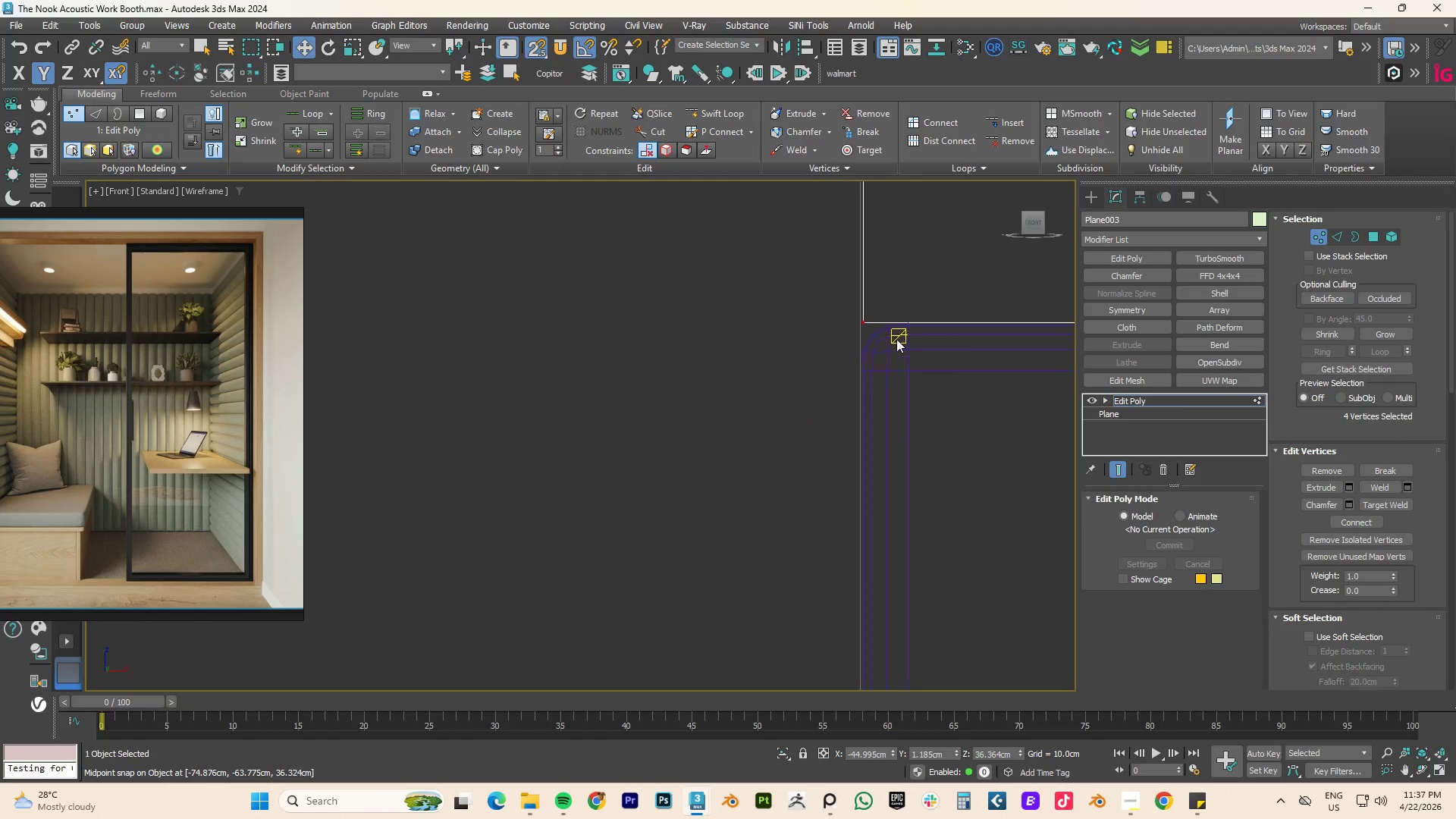 
scroll: coordinate [797, 382], scroll_direction: up, amount: 17.0
 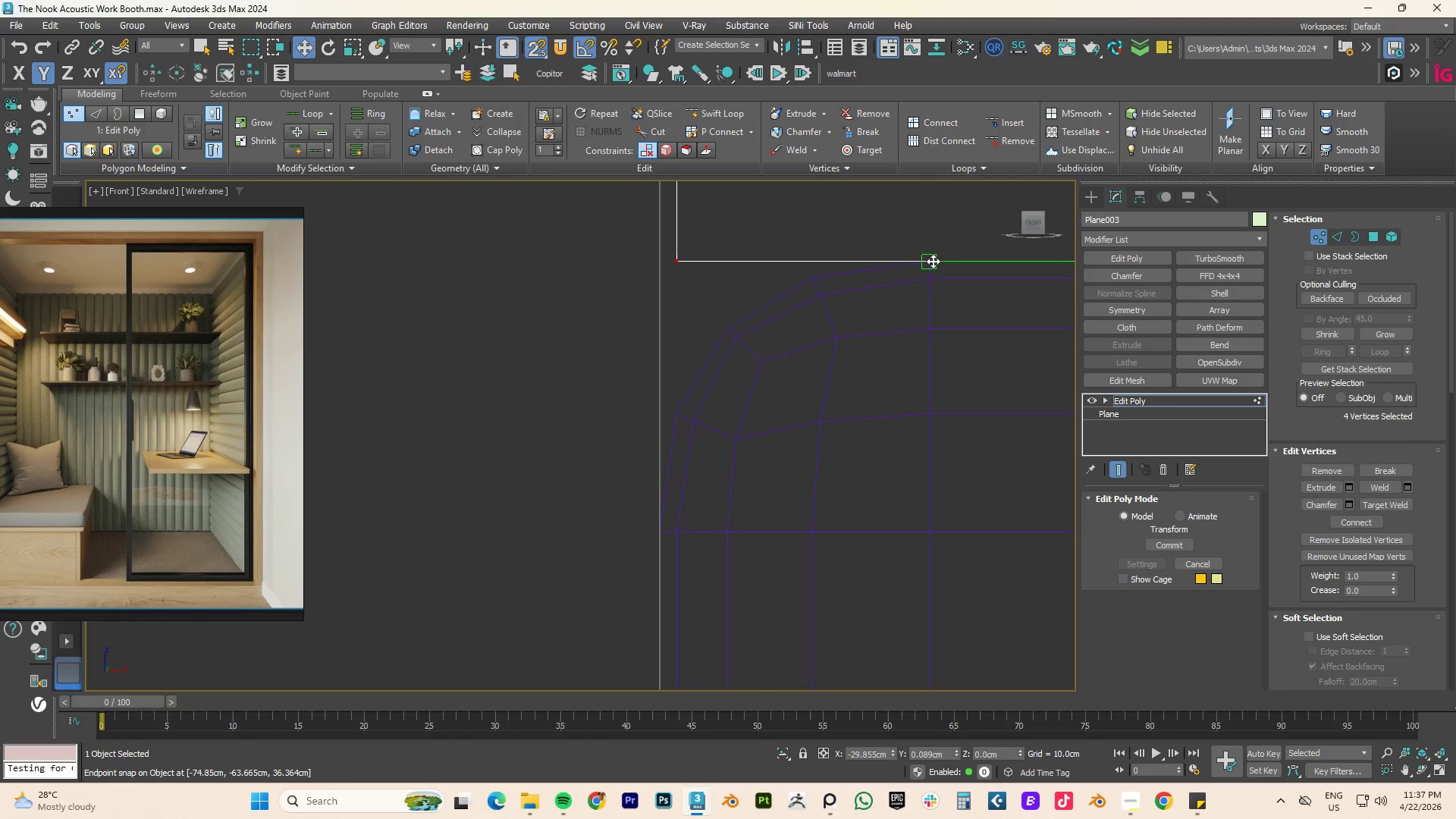 
scroll: coordinate [926, 356], scroll_direction: down, amount: 18.0
 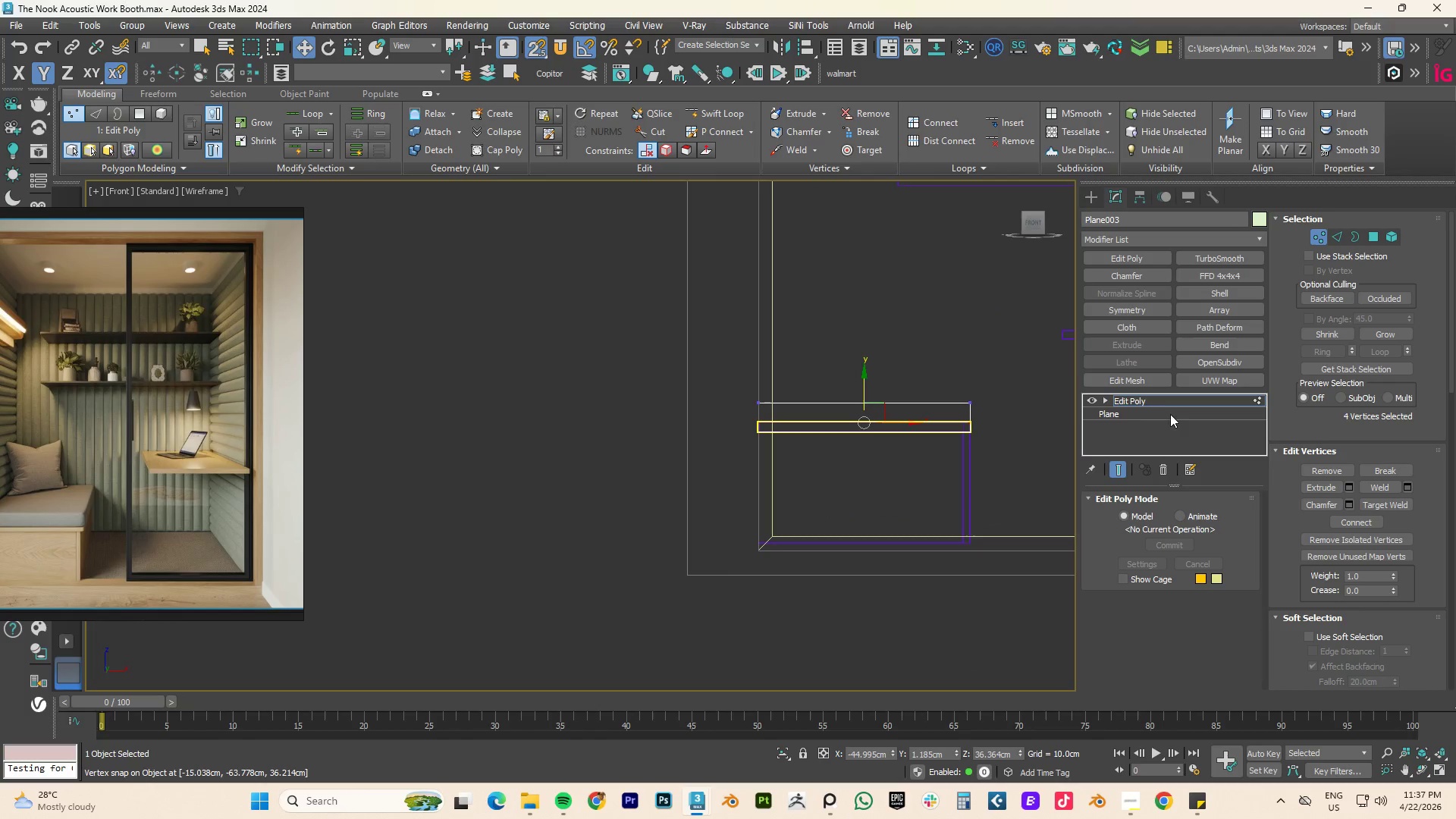 
left_click([1145, 397])
 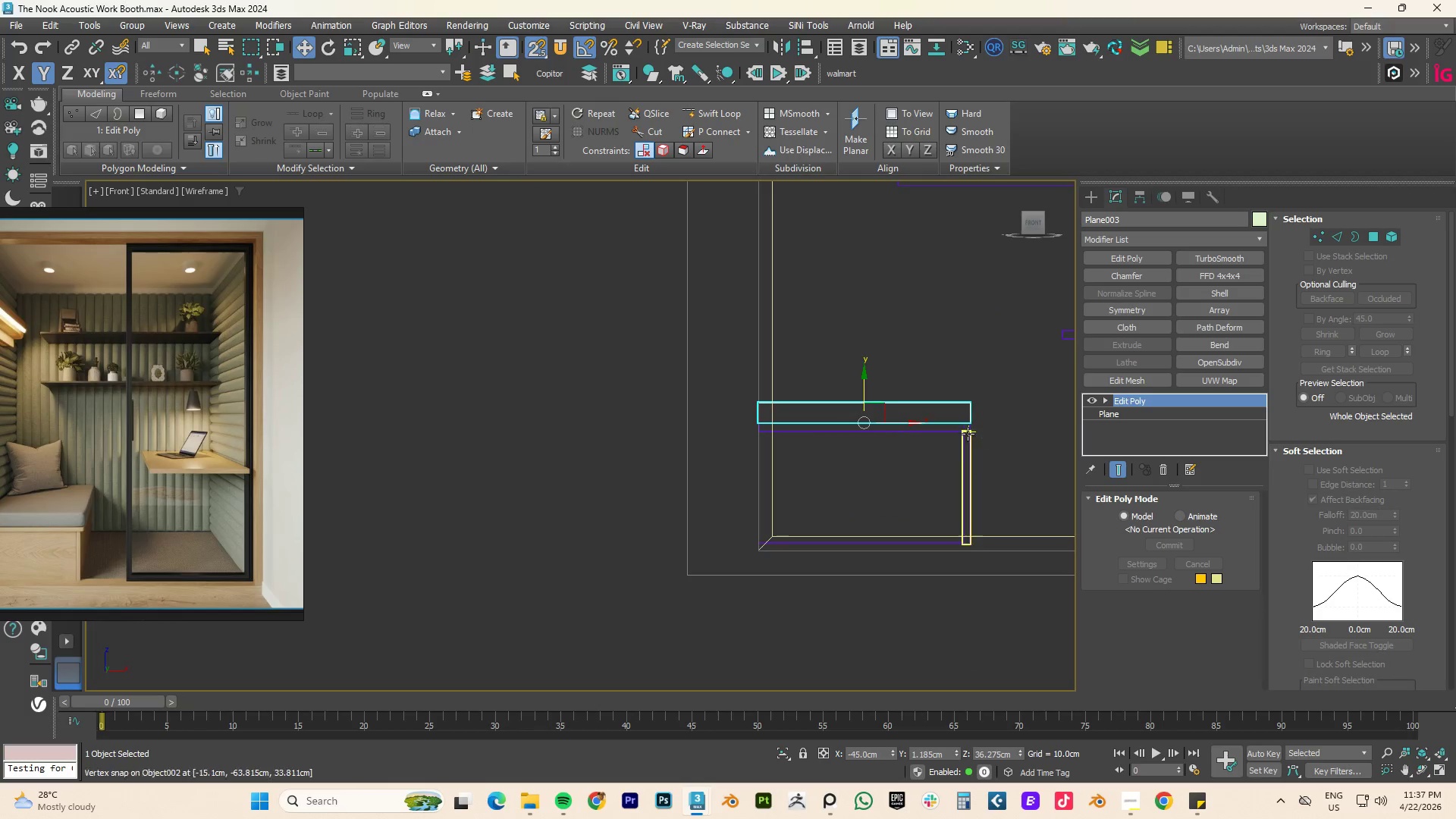 
hold_key(key=AltLeft, duration=0.59)
 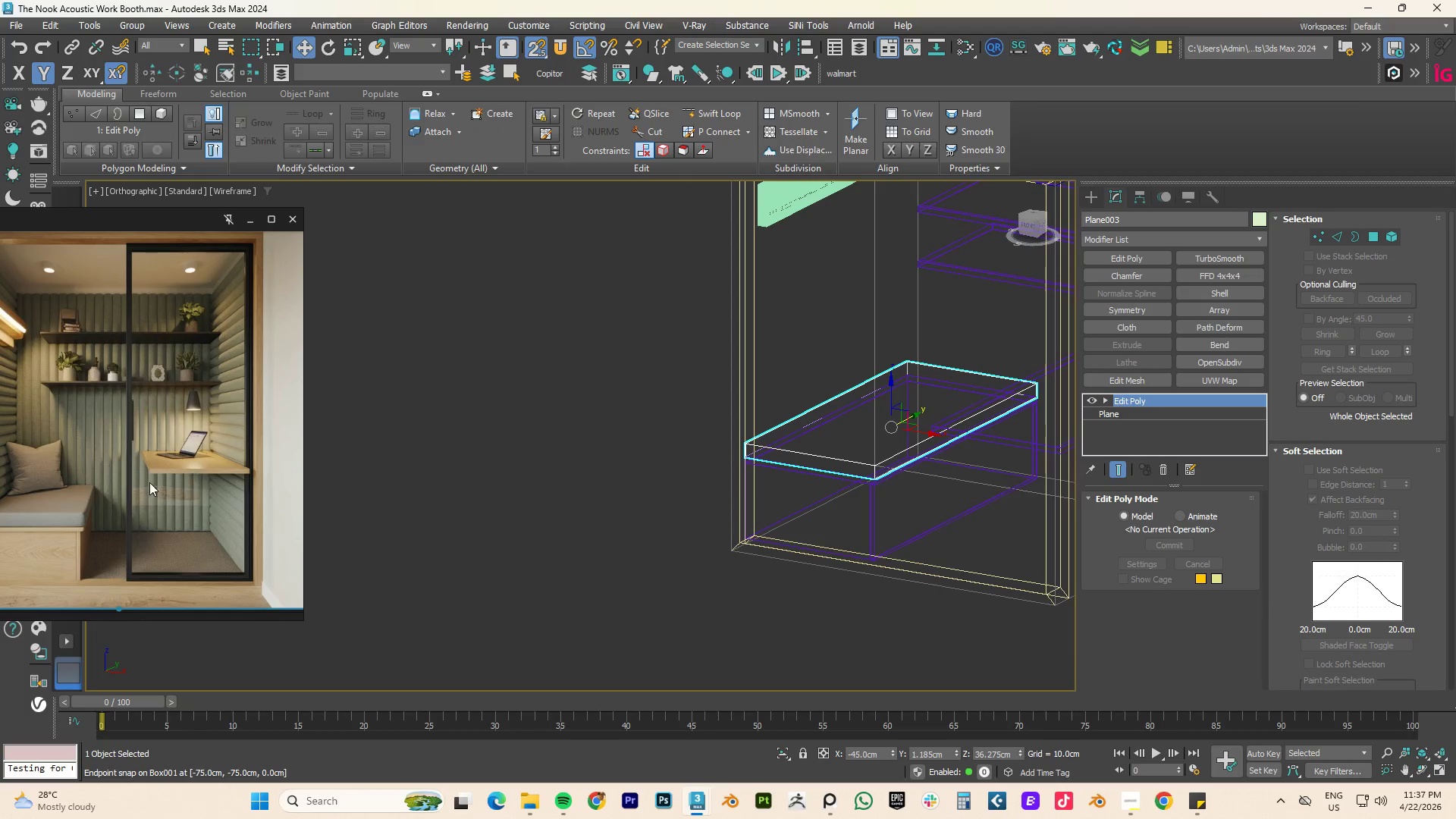 
scroll: coordinate [956, 438], scroll_direction: down, amount: 1.0
 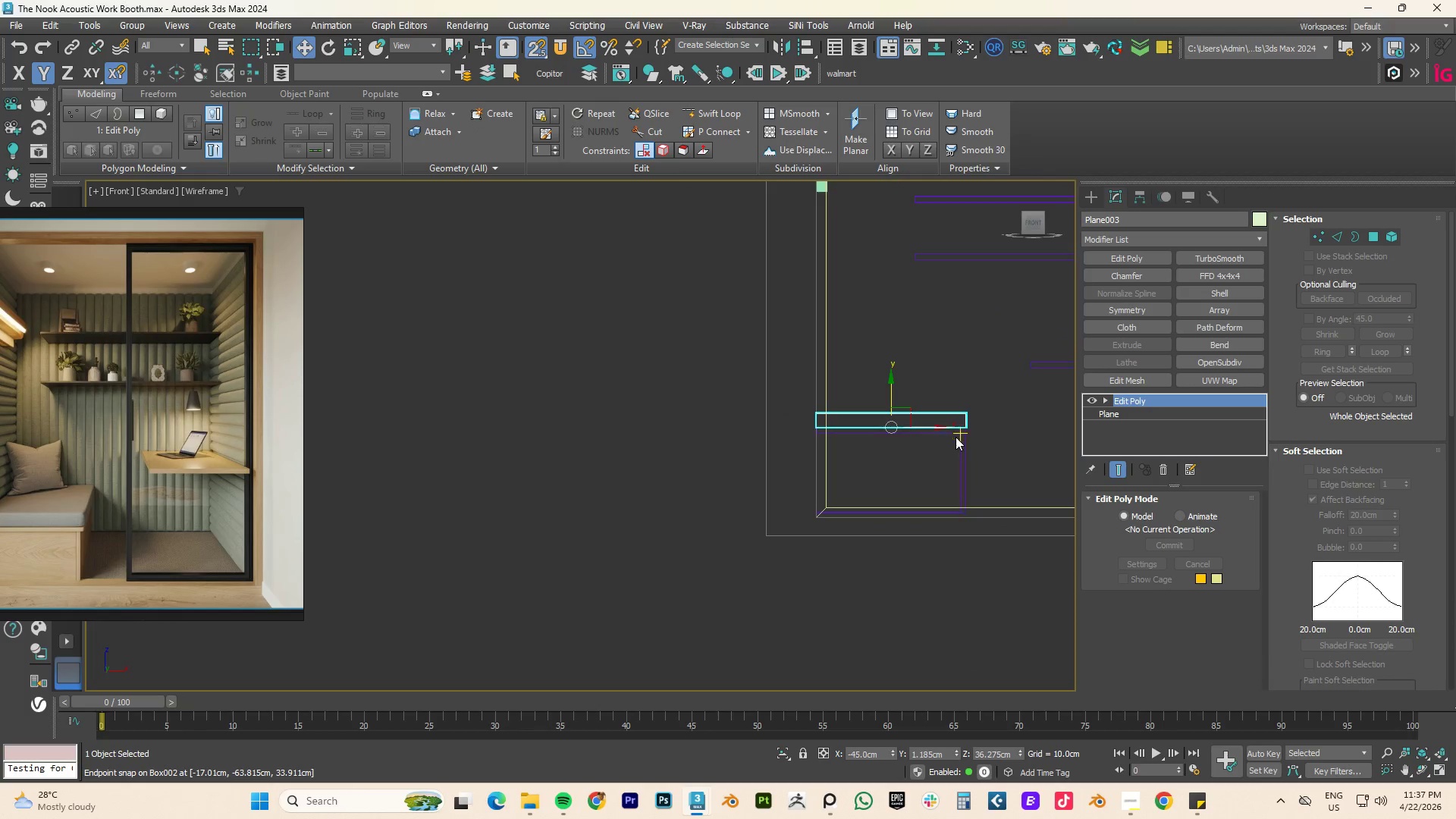 
key(F3)
 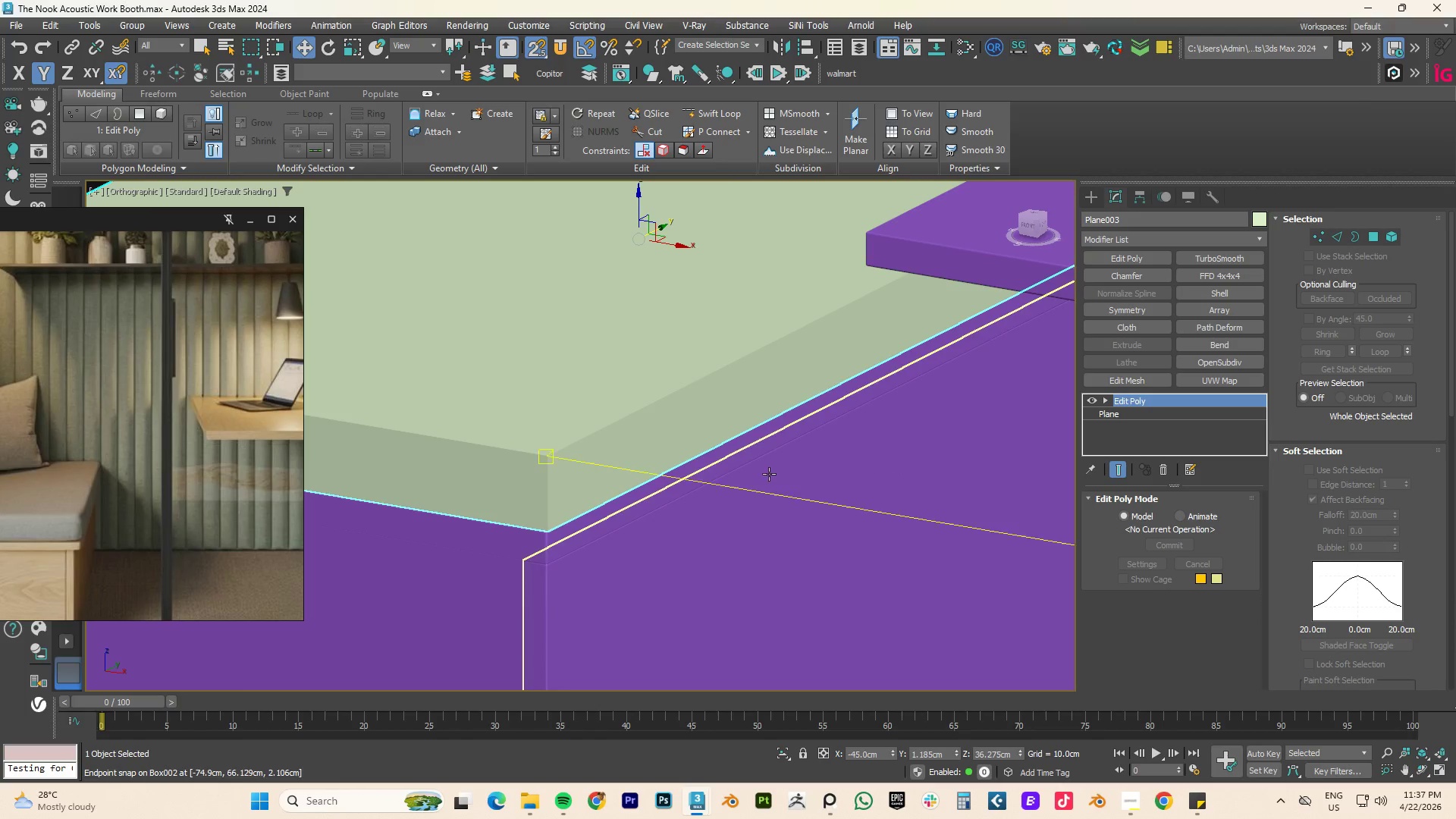 
scroll: coordinate [893, 471], scroll_direction: up, amount: 8.0
 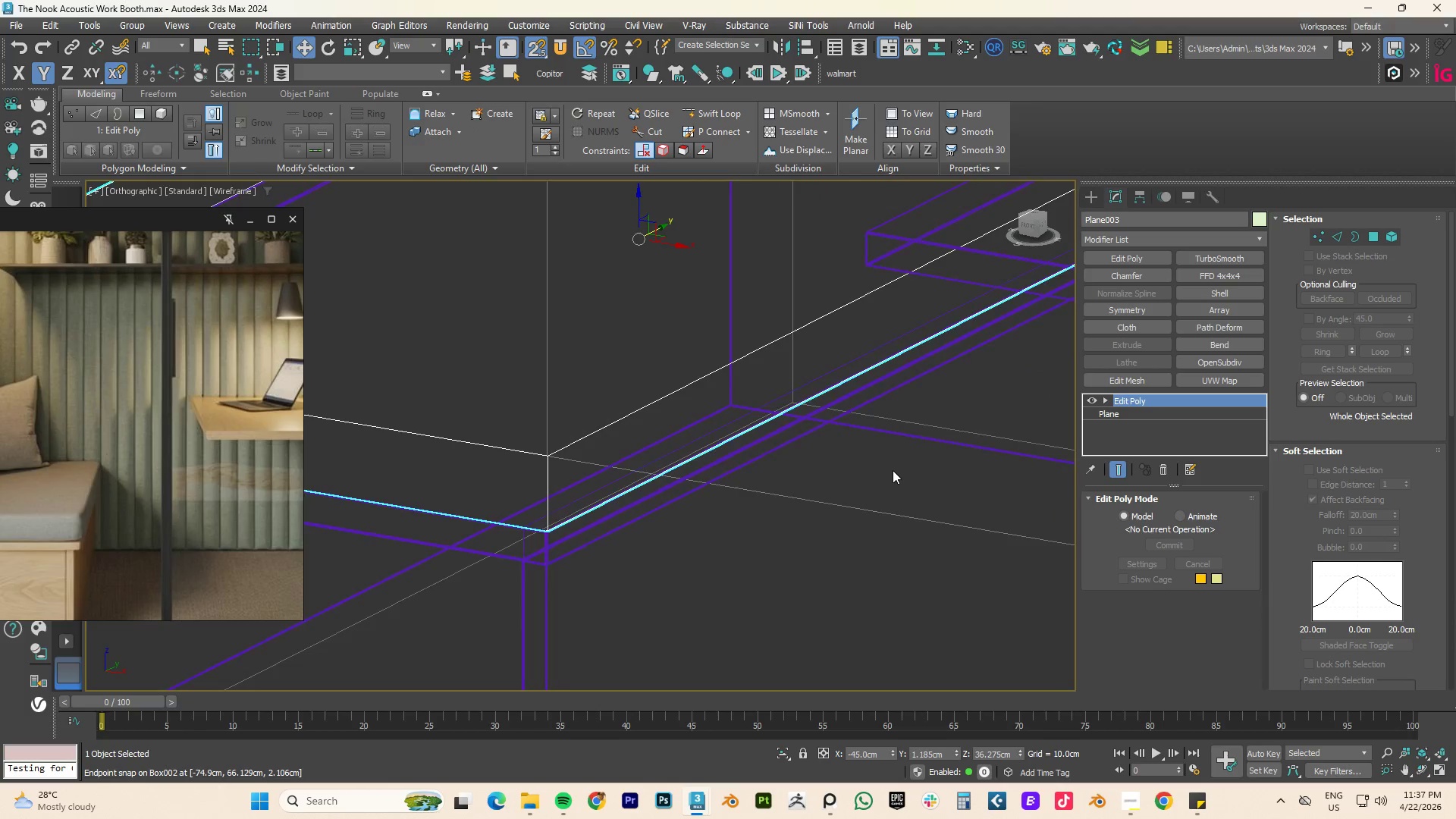 
key(F4)
 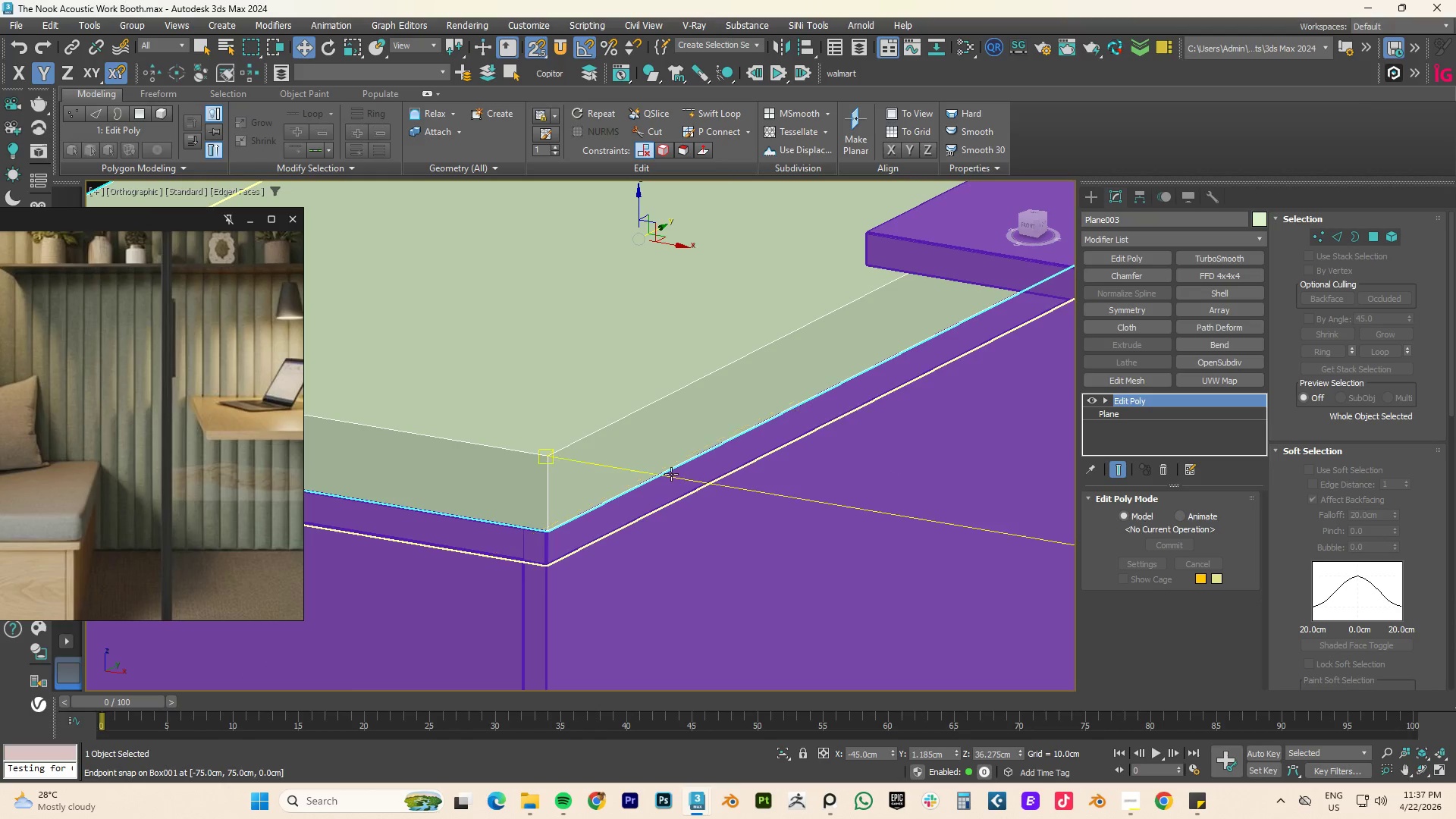 
scroll: coordinate [635, 479], scroll_direction: down, amount: 4.0
 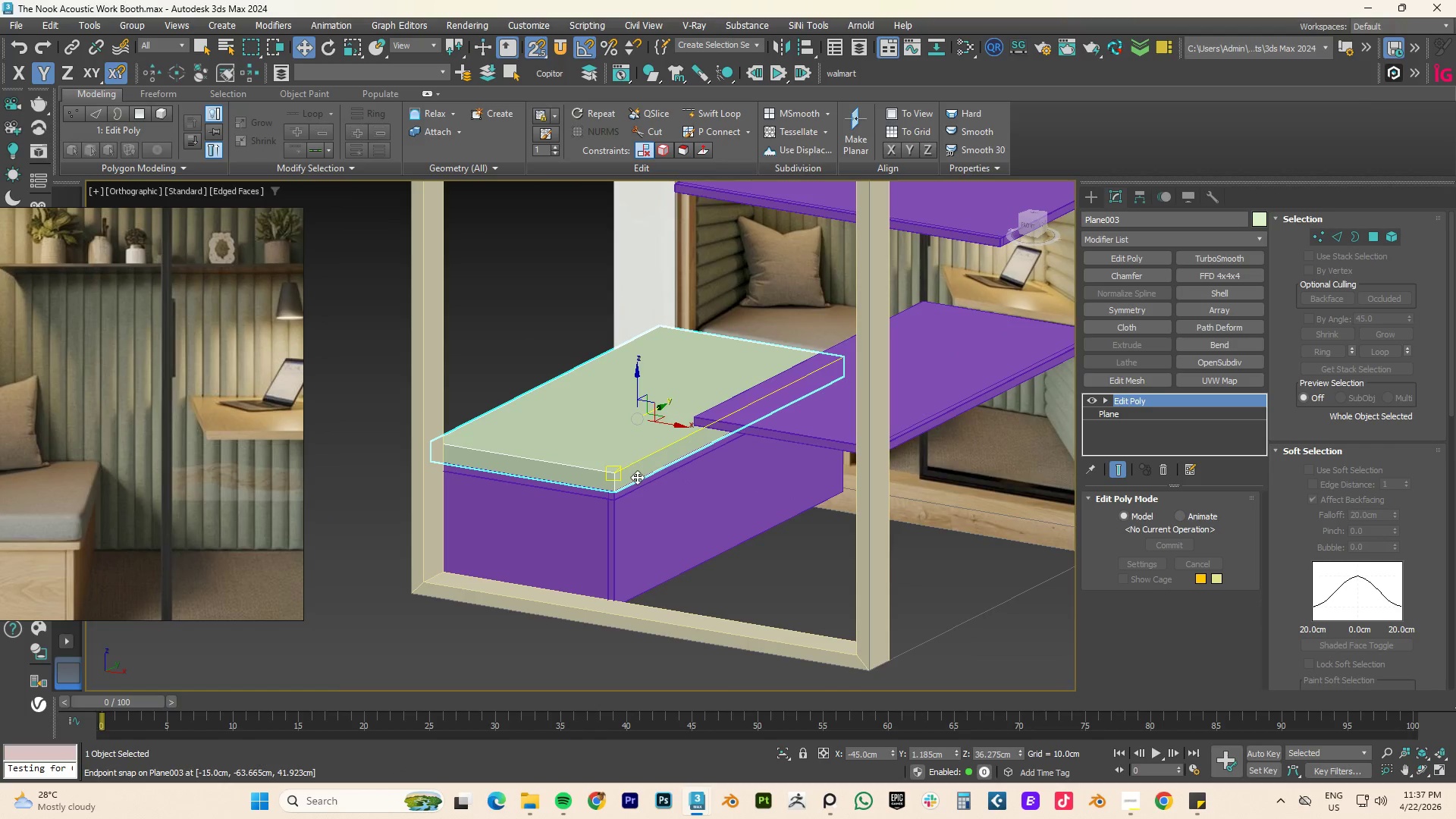 
key(Alt+AltLeft)
 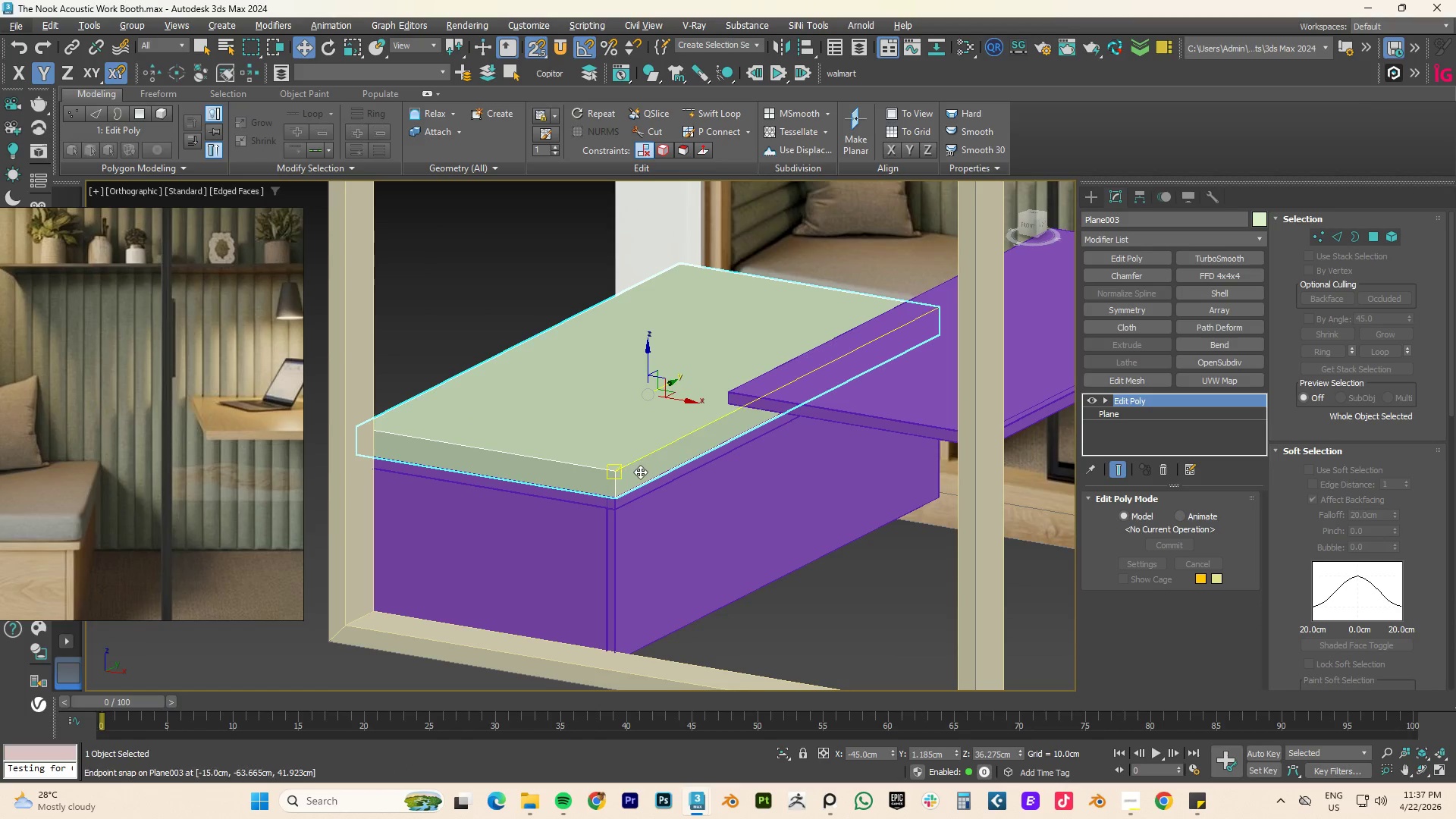 
scroll: coordinate [611, 477], scroll_direction: up, amount: 1.0
 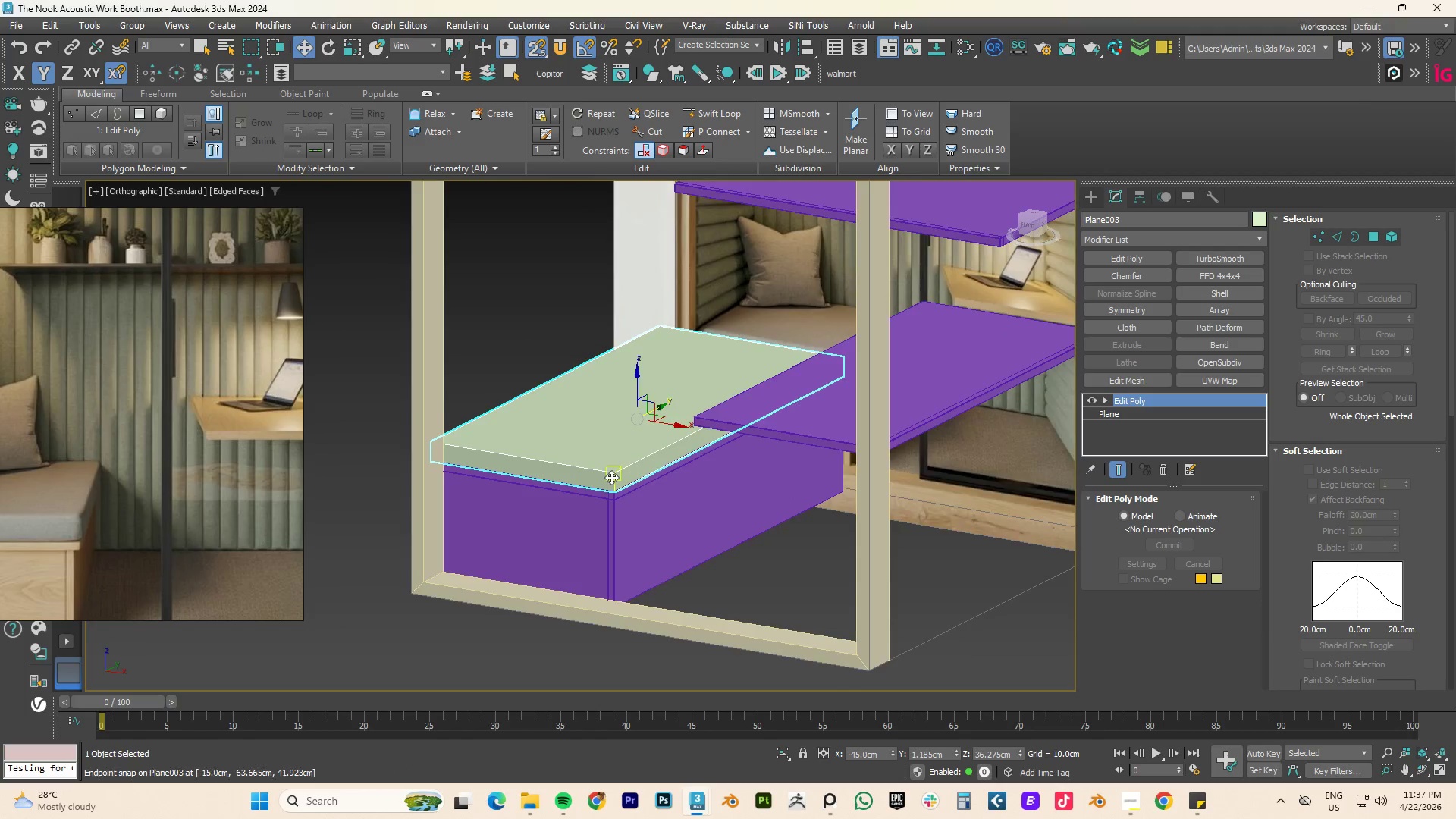 
type(fz)
 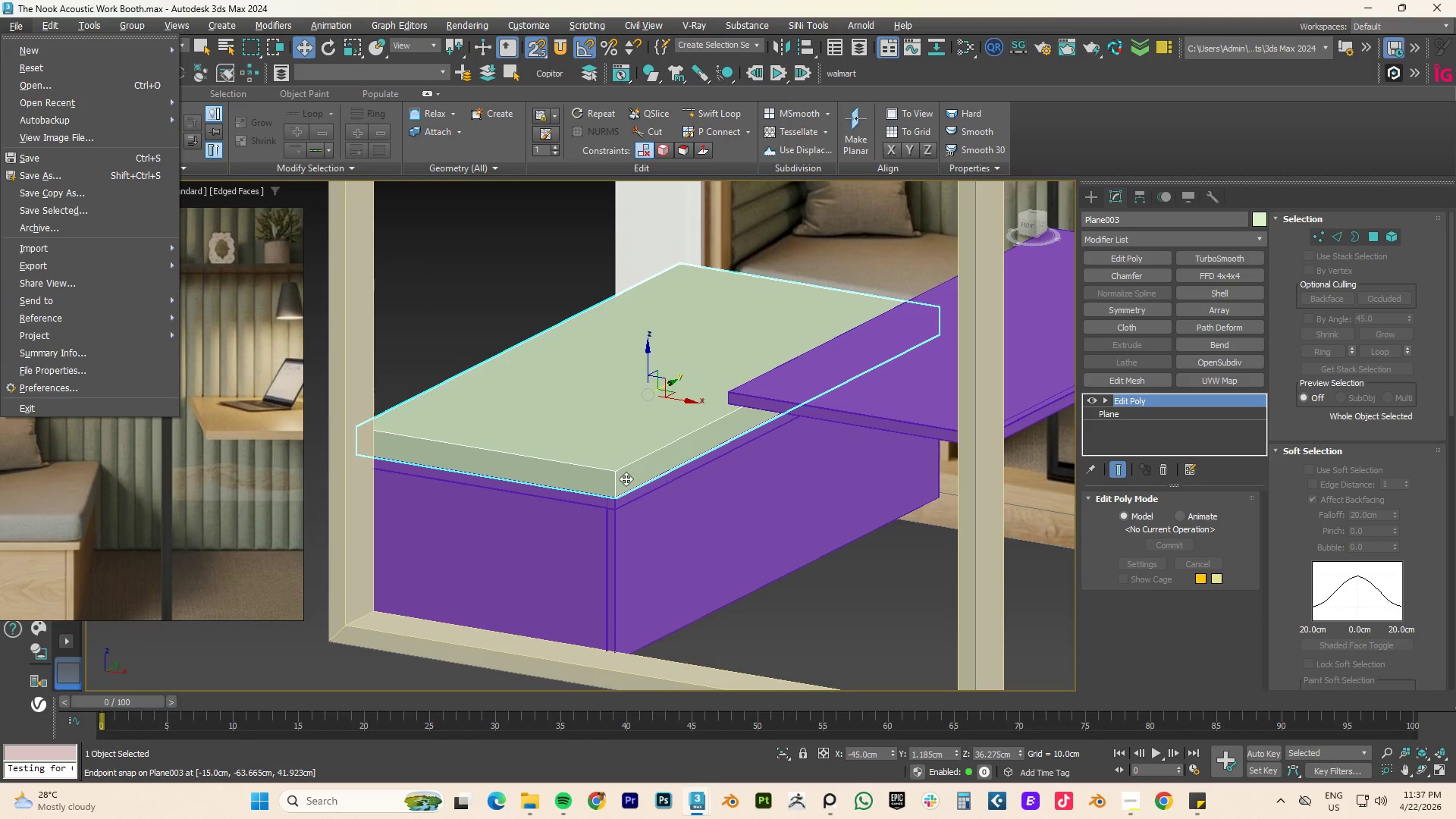 
left_click([596, 479])
 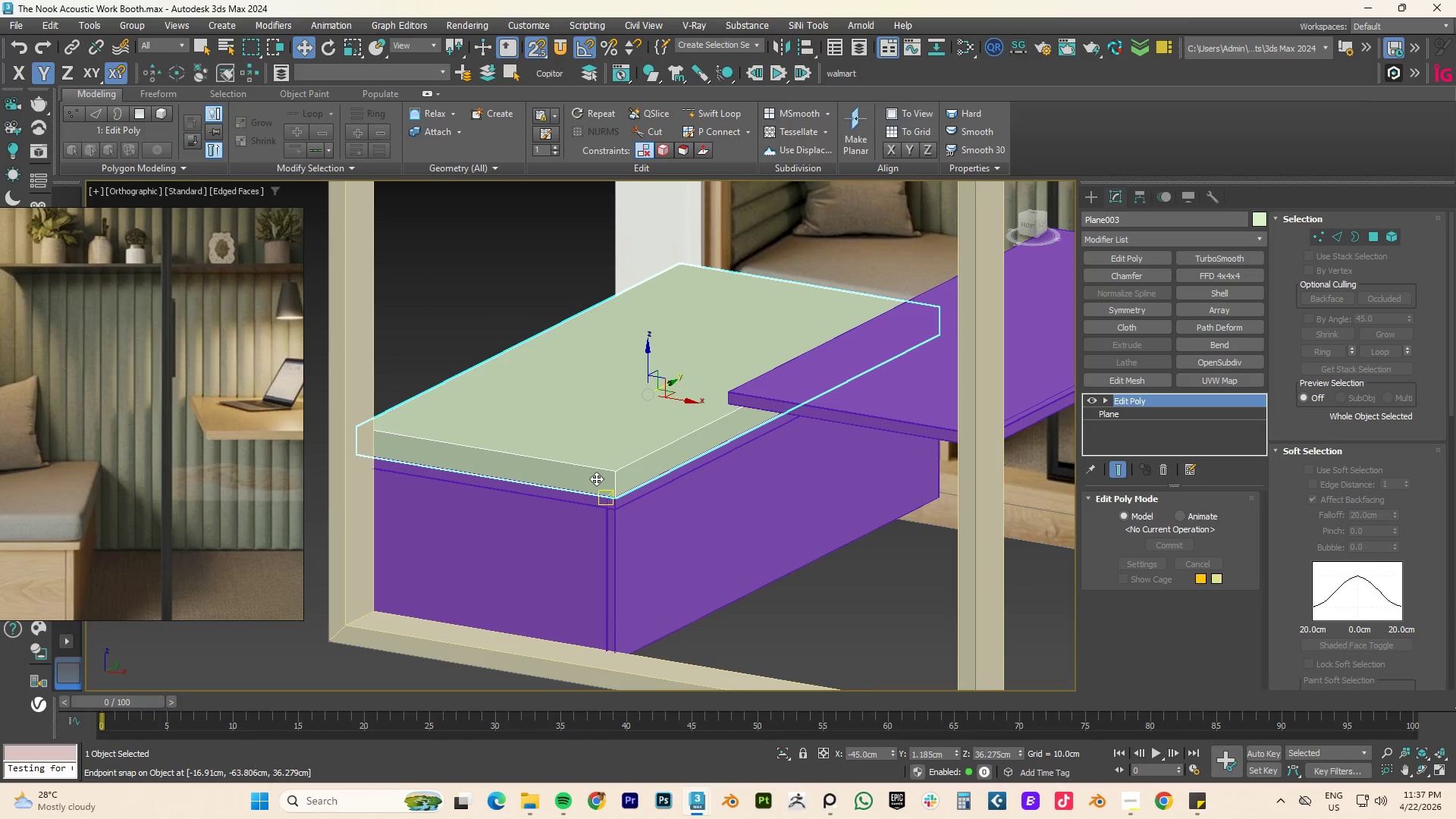 
type(fz)
 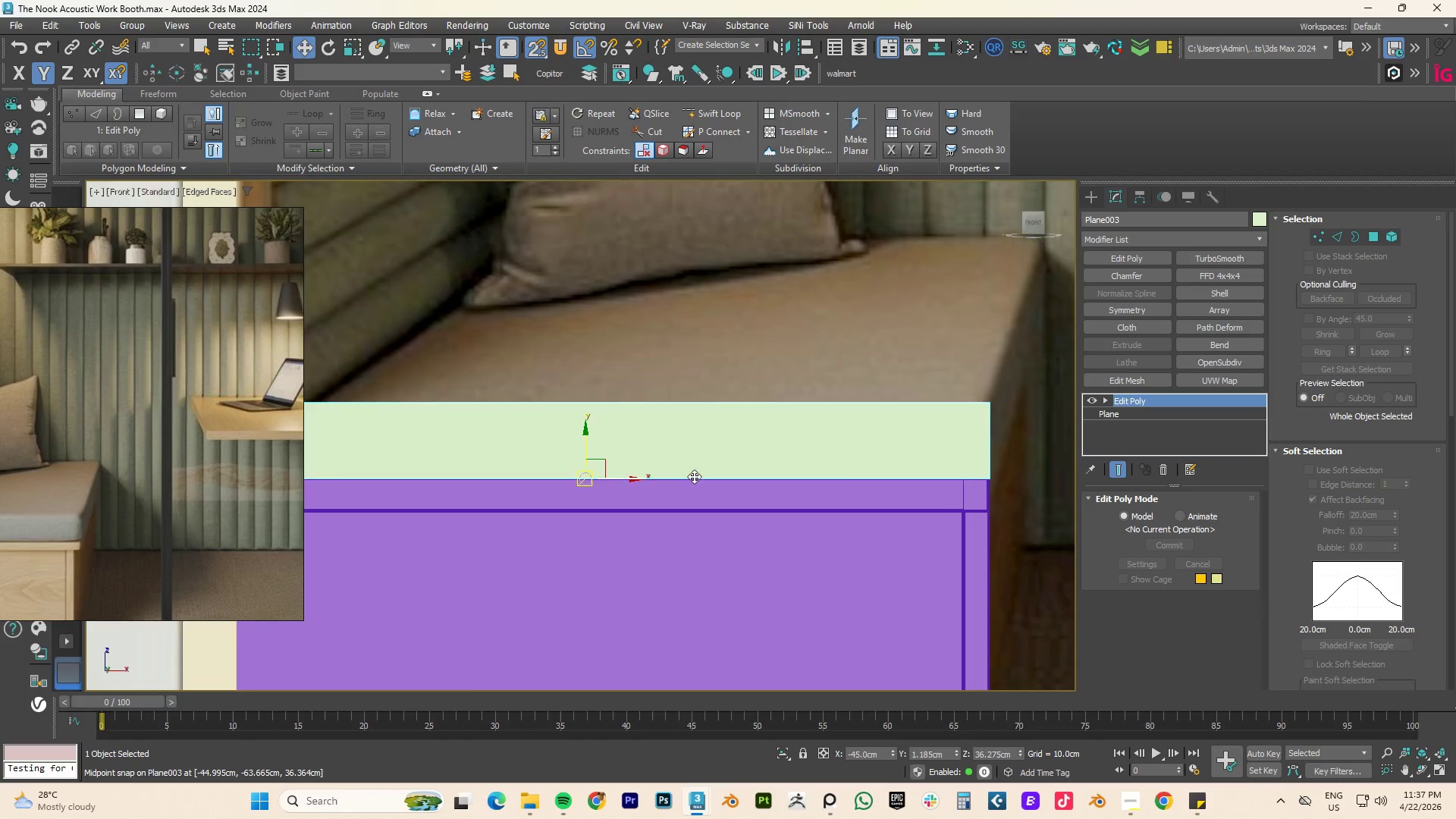 
scroll: coordinate [699, 476], scroll_direction: down, amount: 4.0
 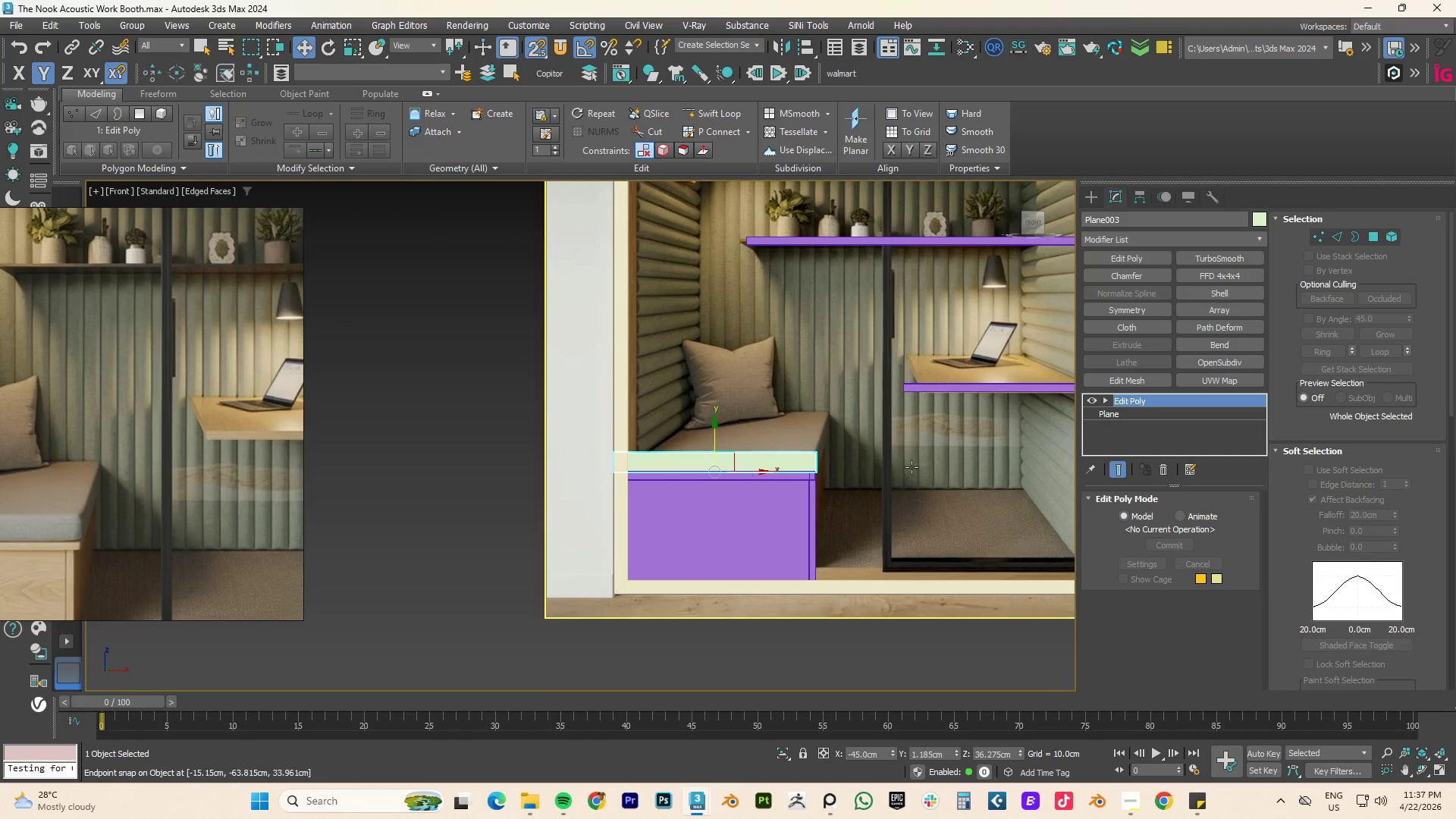 
key(1)
 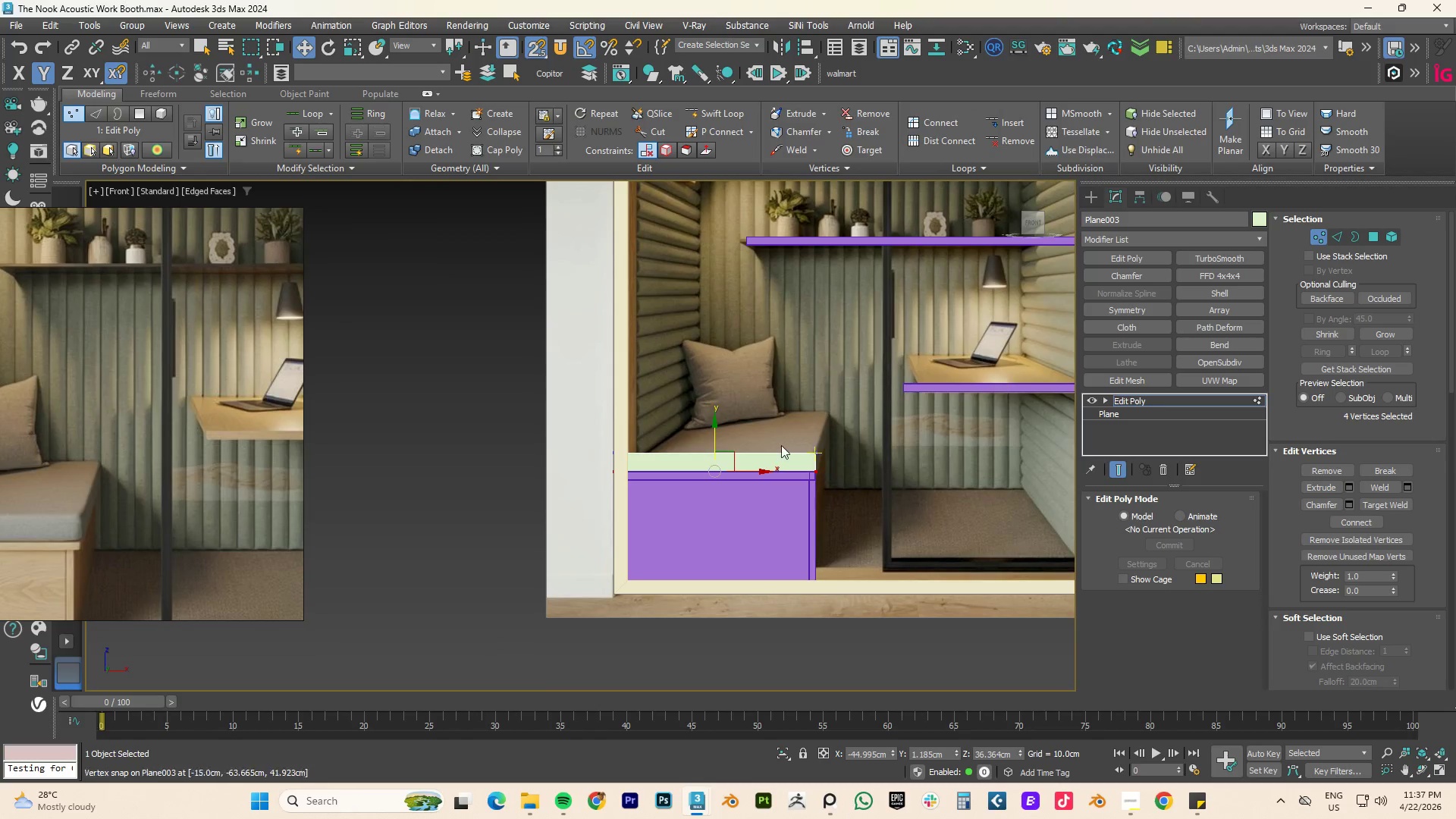 
scroll: coordinate [736, 451], scroll_direction: up, amount: 2.0
 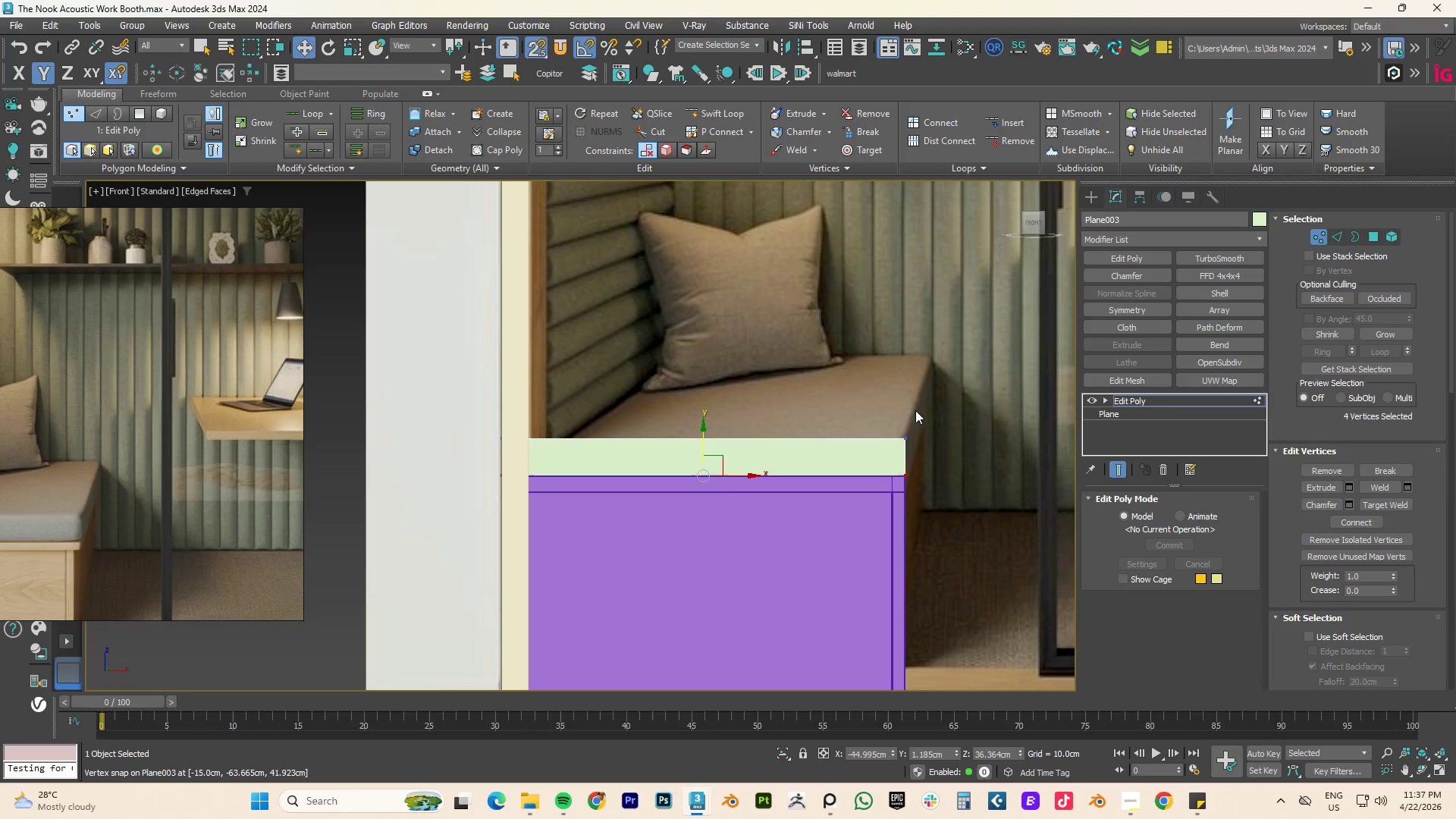 
left_click_drag(start_coordinate=[977, 375], to_coordinate=[471, 447])
 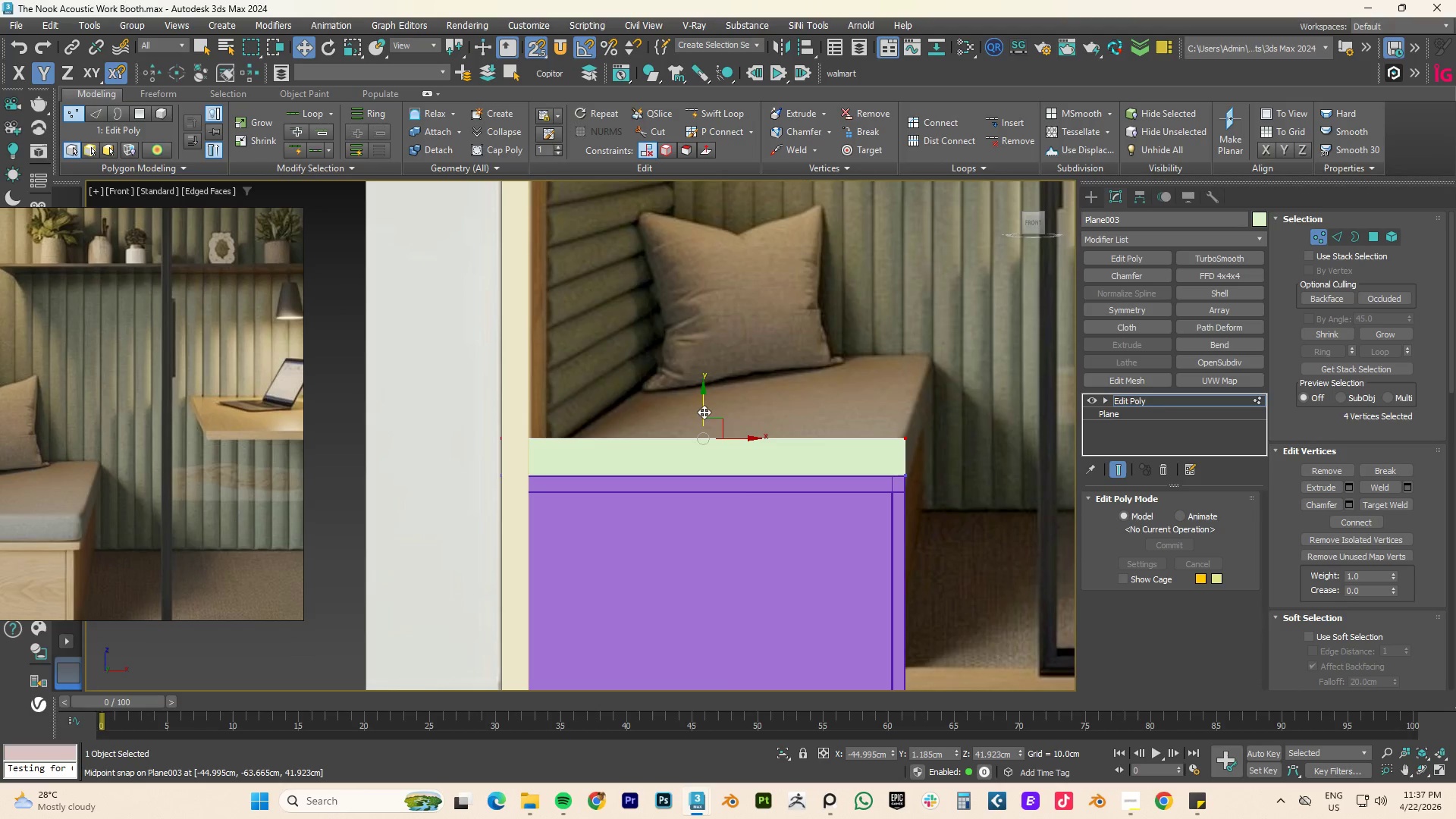 
key(S)
 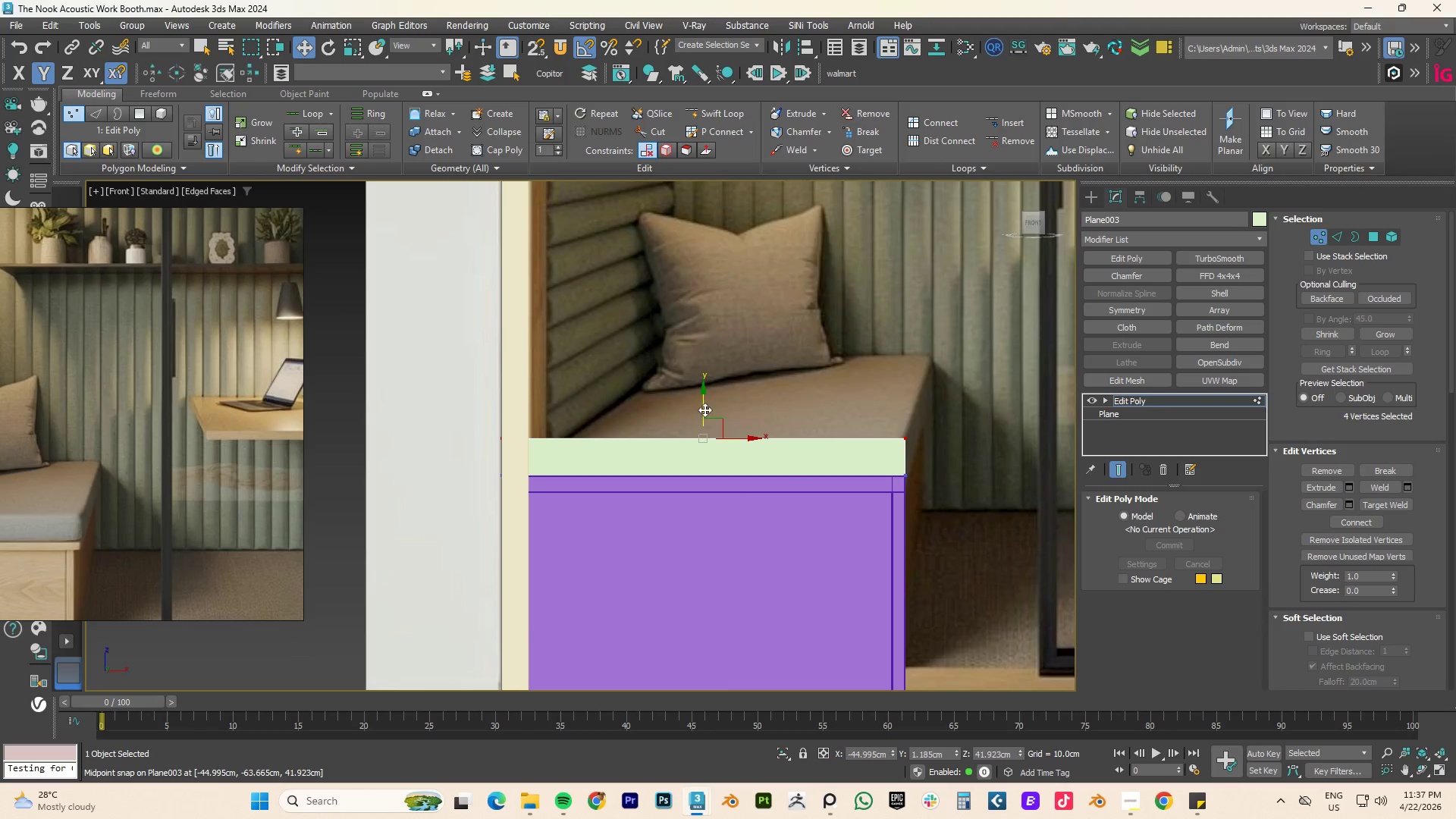 
left_click_drag(start_coordinate=[704, 410], to_coordinate=[709, 398])
 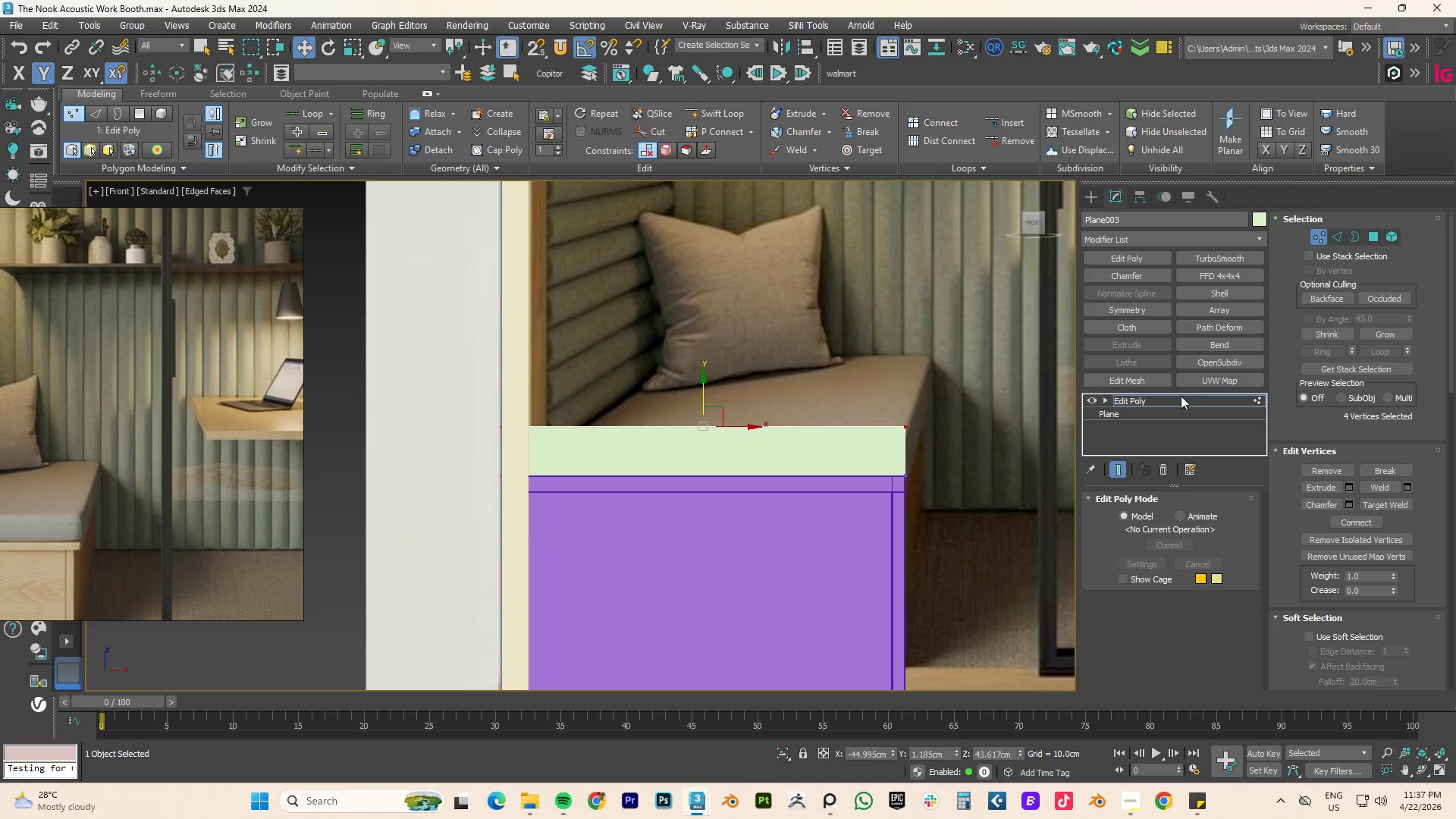 
left_click([1149, 402])
 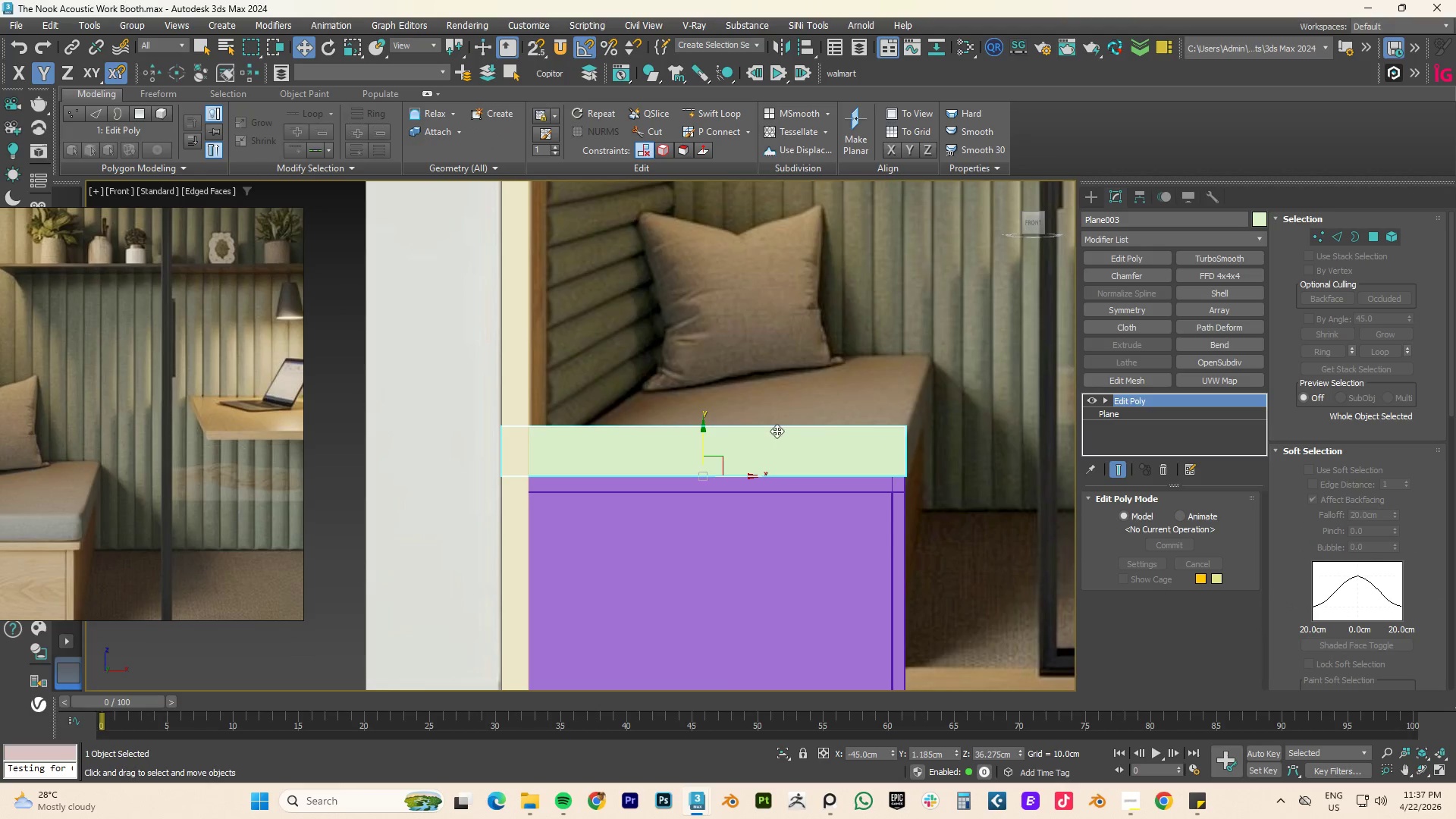 
hold_key(key=AltLeft, duration=0.88)
 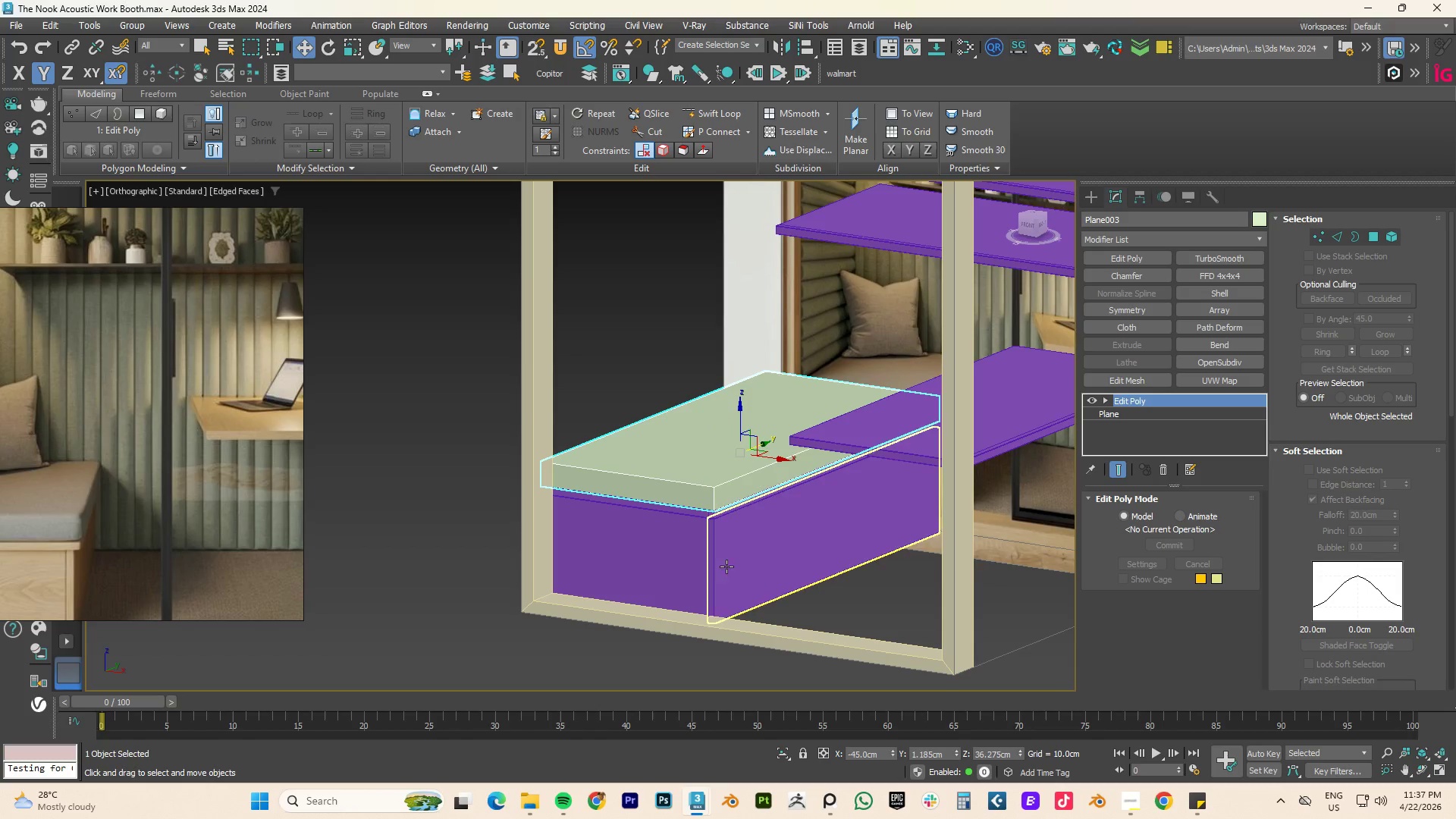 
scroll: coordinate [777, 431], scroll_direction: down, amount: 2.0
 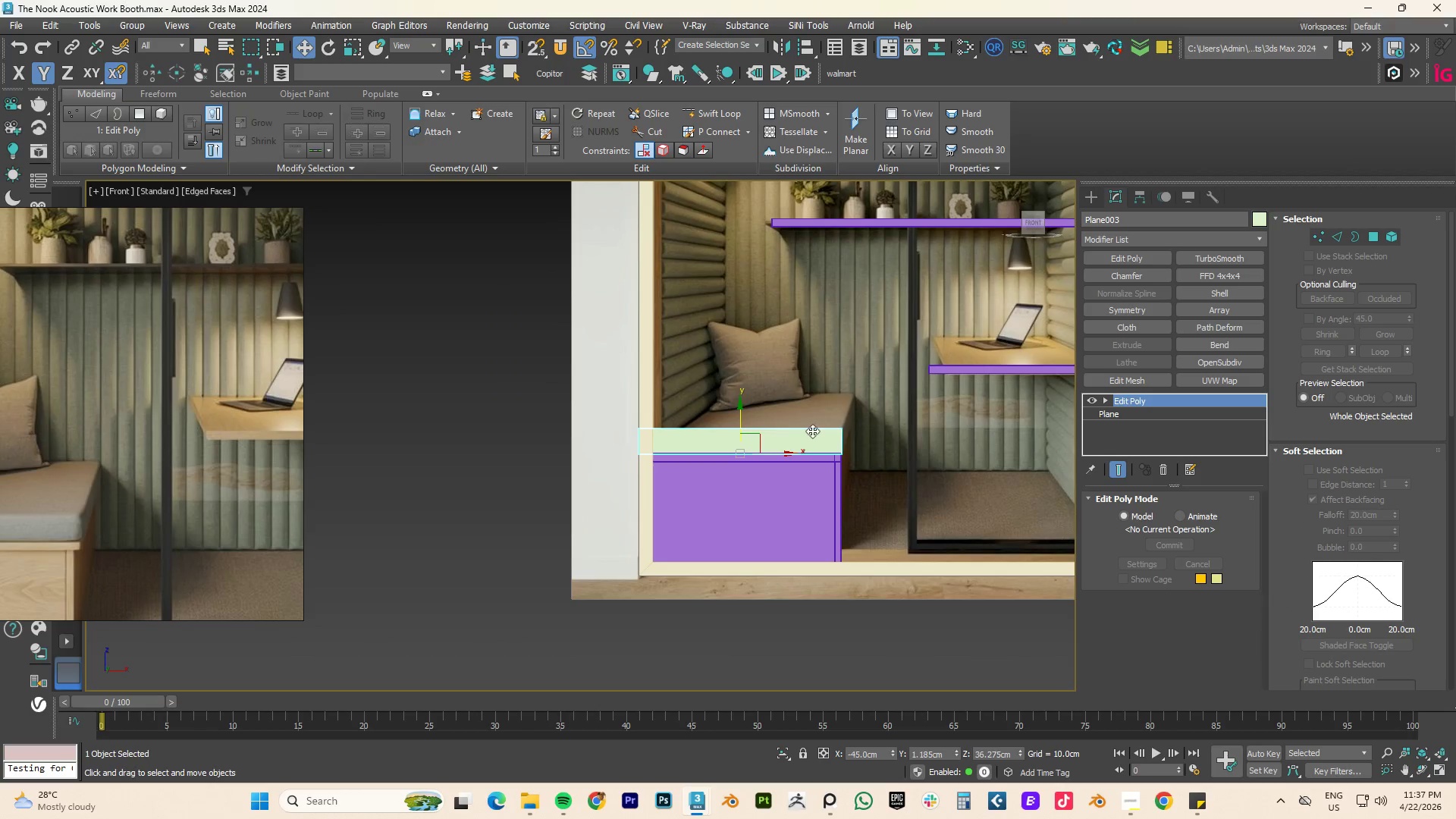 
hold_key(key=AltLeft, duration=1.28)
 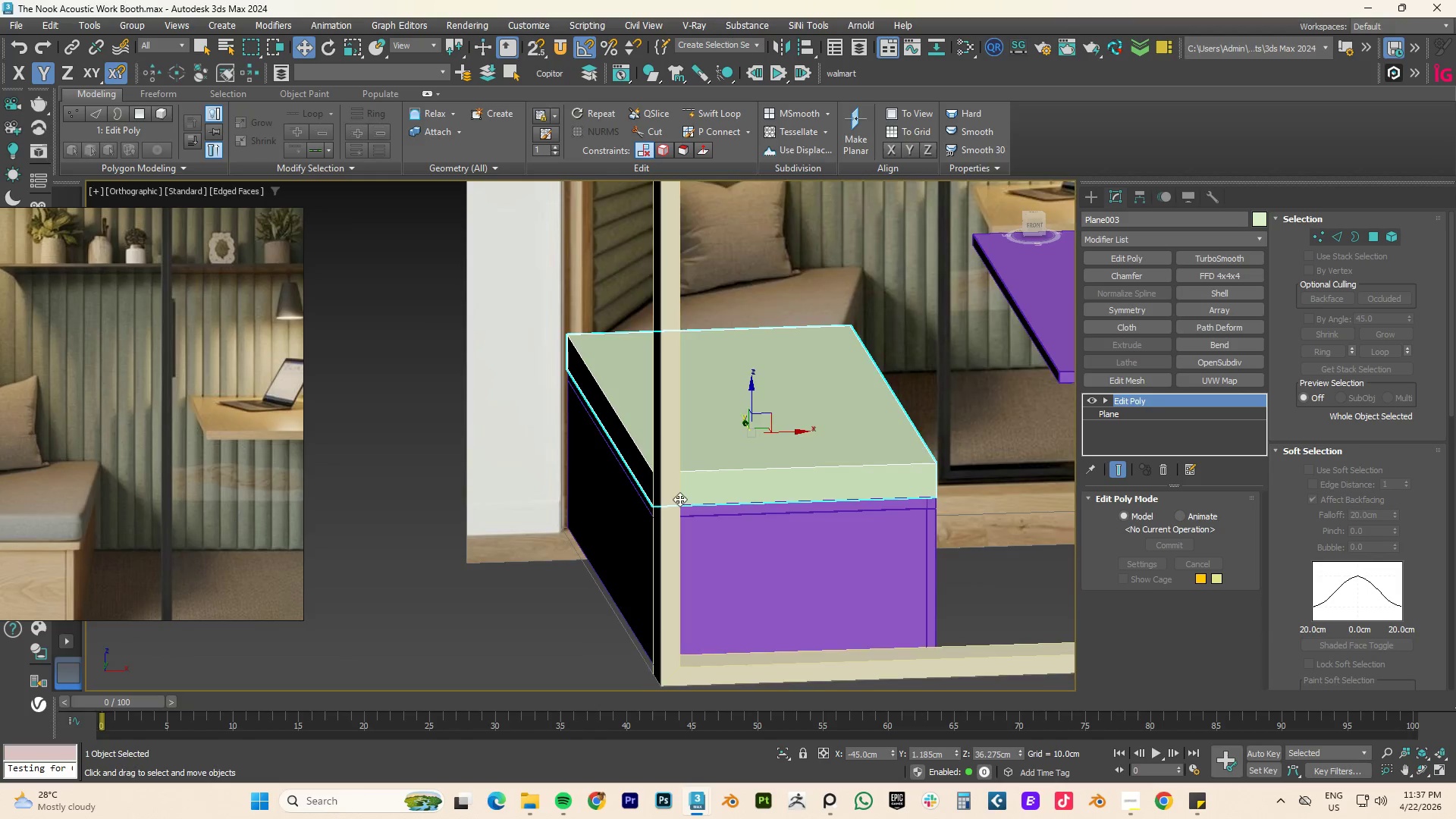 
scroll: coordinate [679, 499], scroll_direction: up, amount: 2.0
 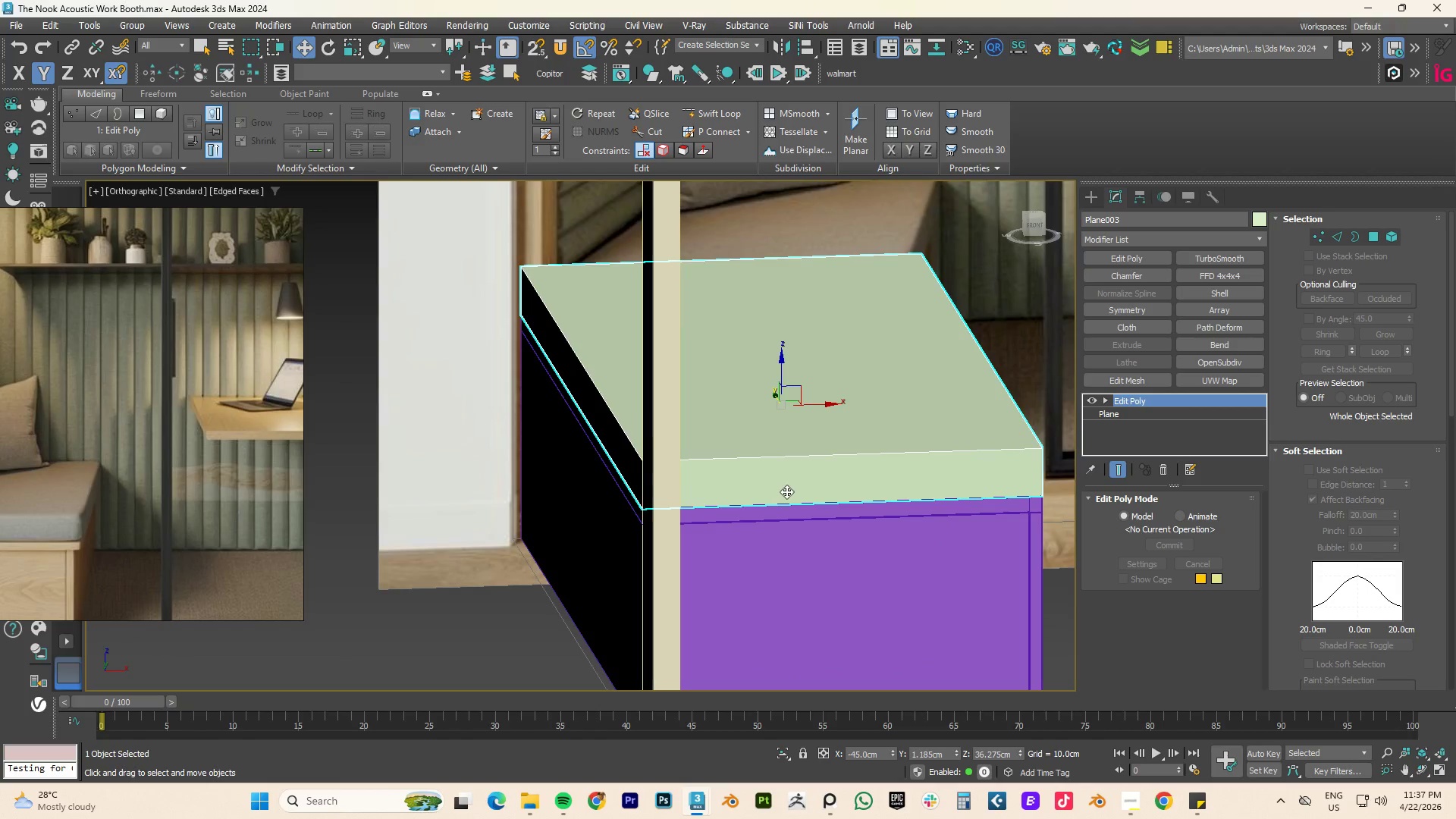 
hold_key(key=AltLeft, duration=0.39)
 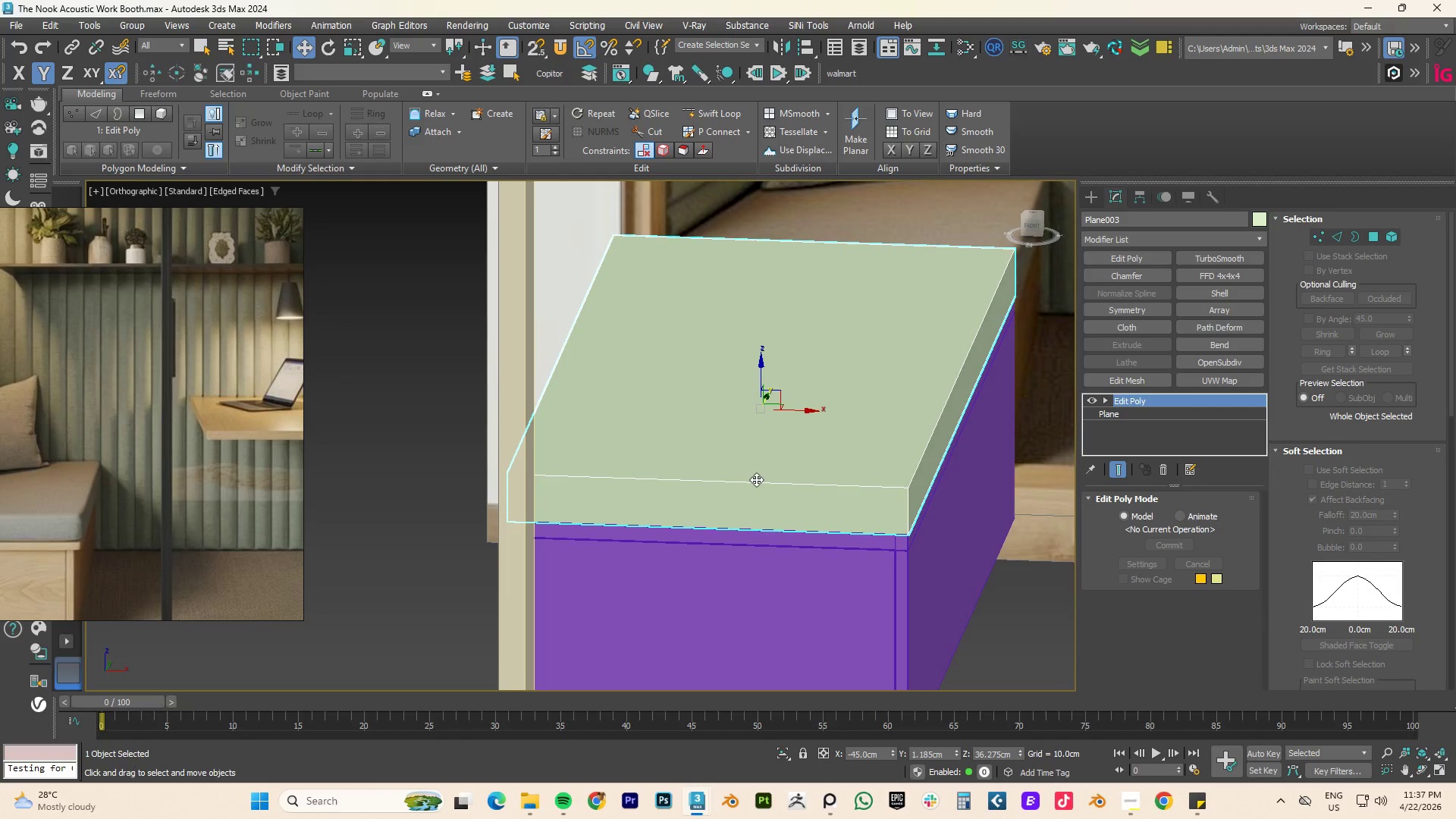 
type(2fz)
 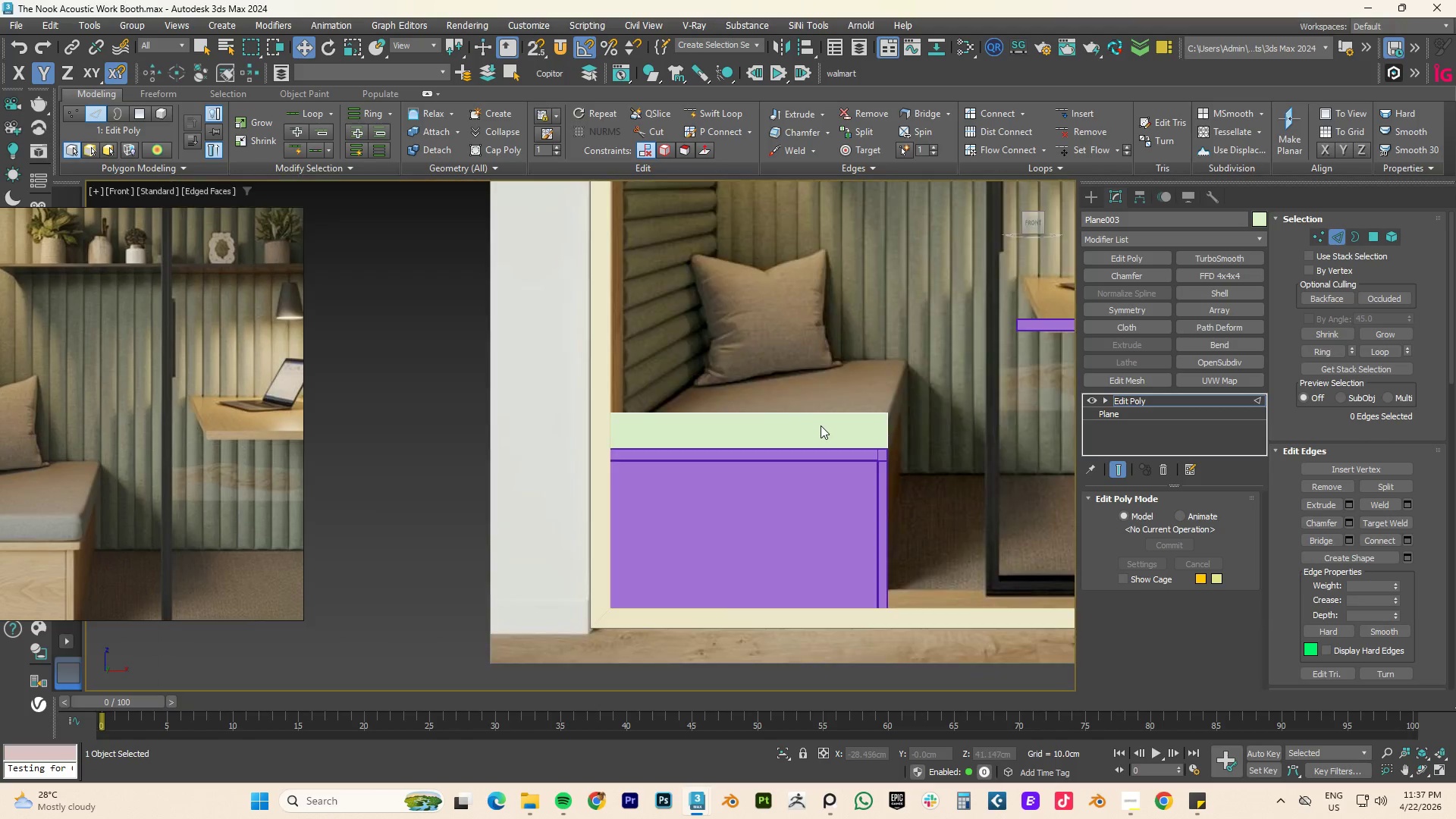 
hold_key(key=AltLeft, duration=0.39)
 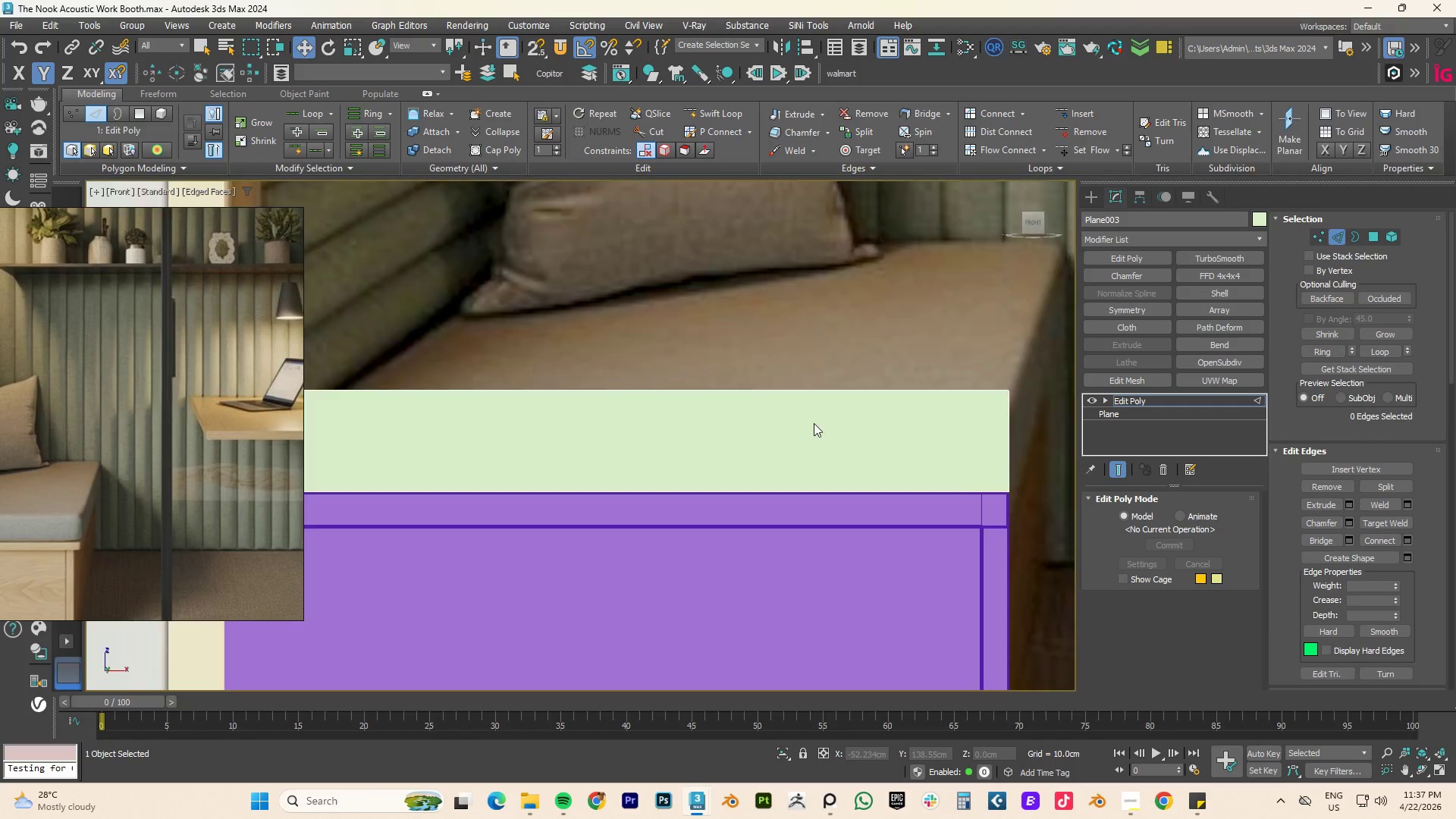 
scroll: coordinate [821, 425], scroll_direction: down, amount: 3.0
 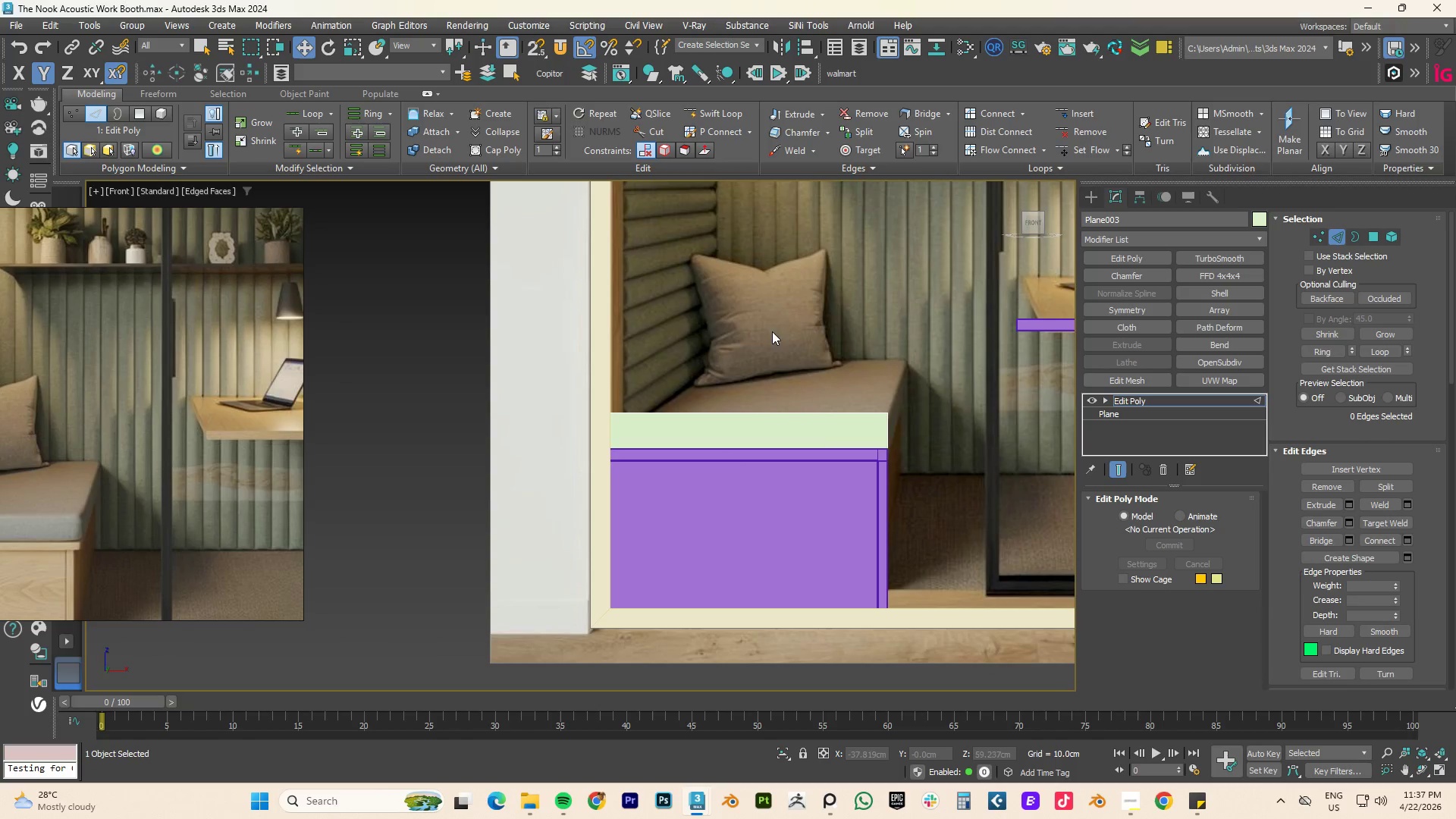 
left_click_drag(start_coordinate=[768, 299], to_coordinate=[802, 529])
 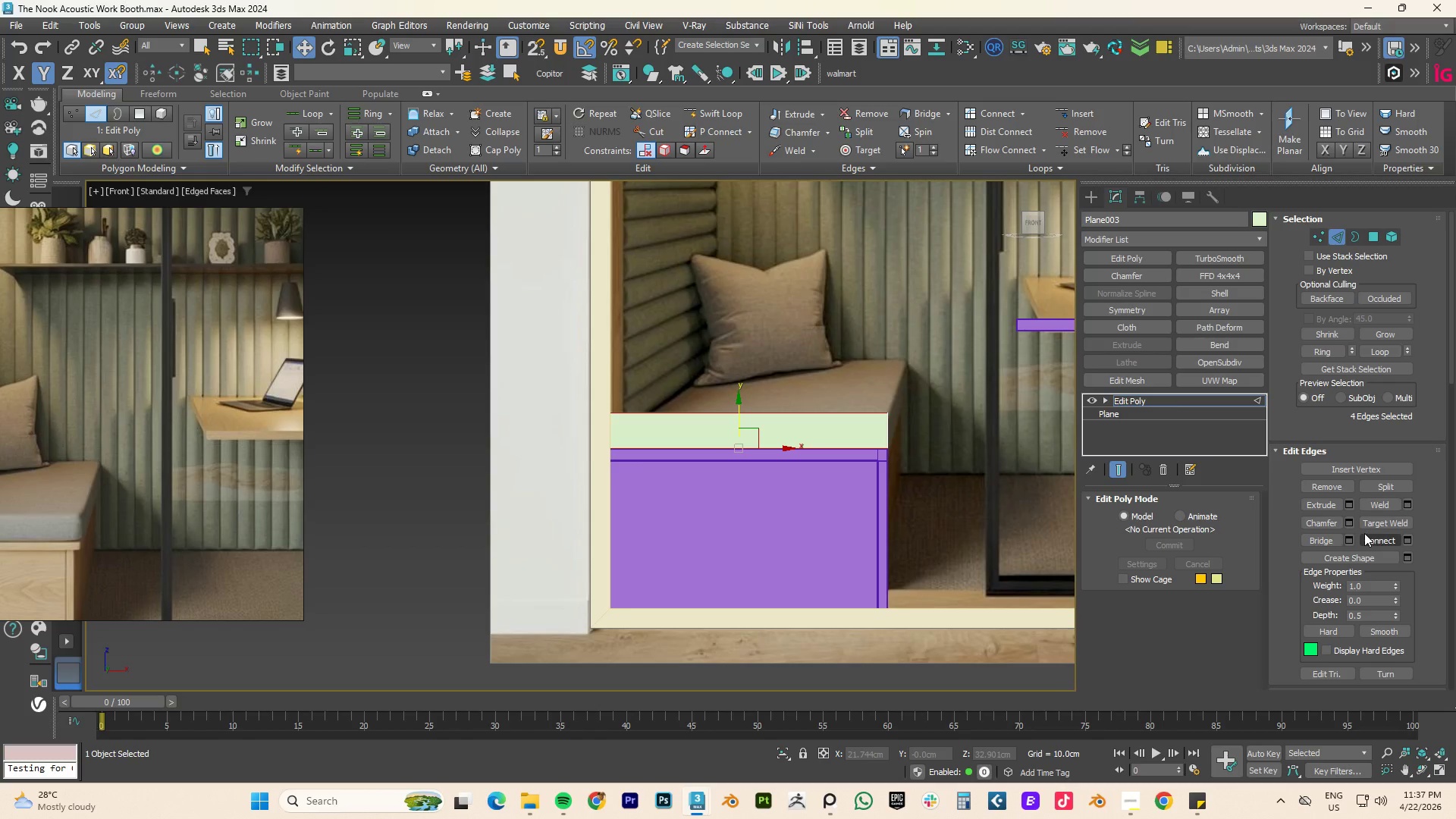 
left_click([1404, 540])
 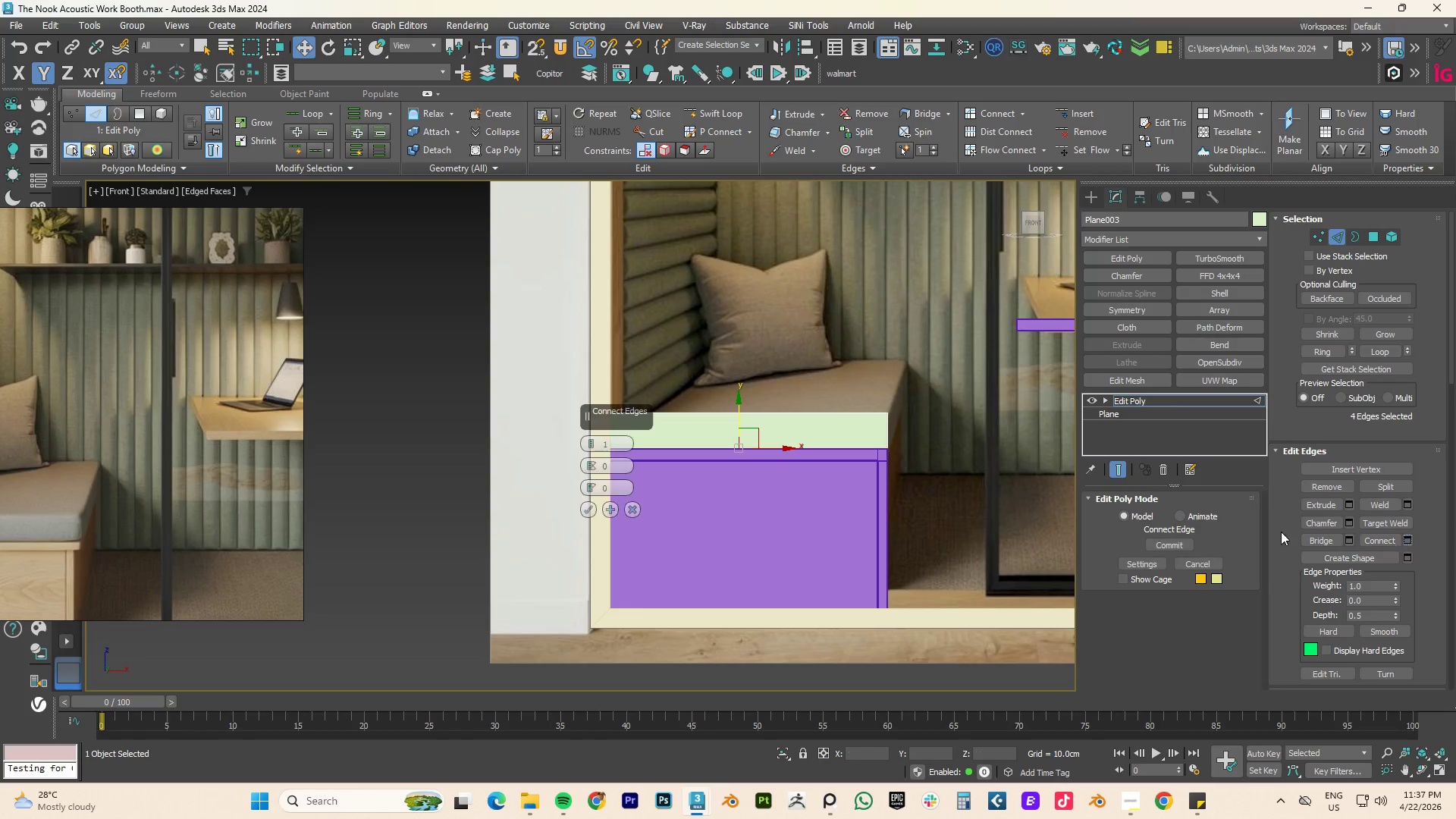 
hold_key(key=AltLeft, duration=0.64)
 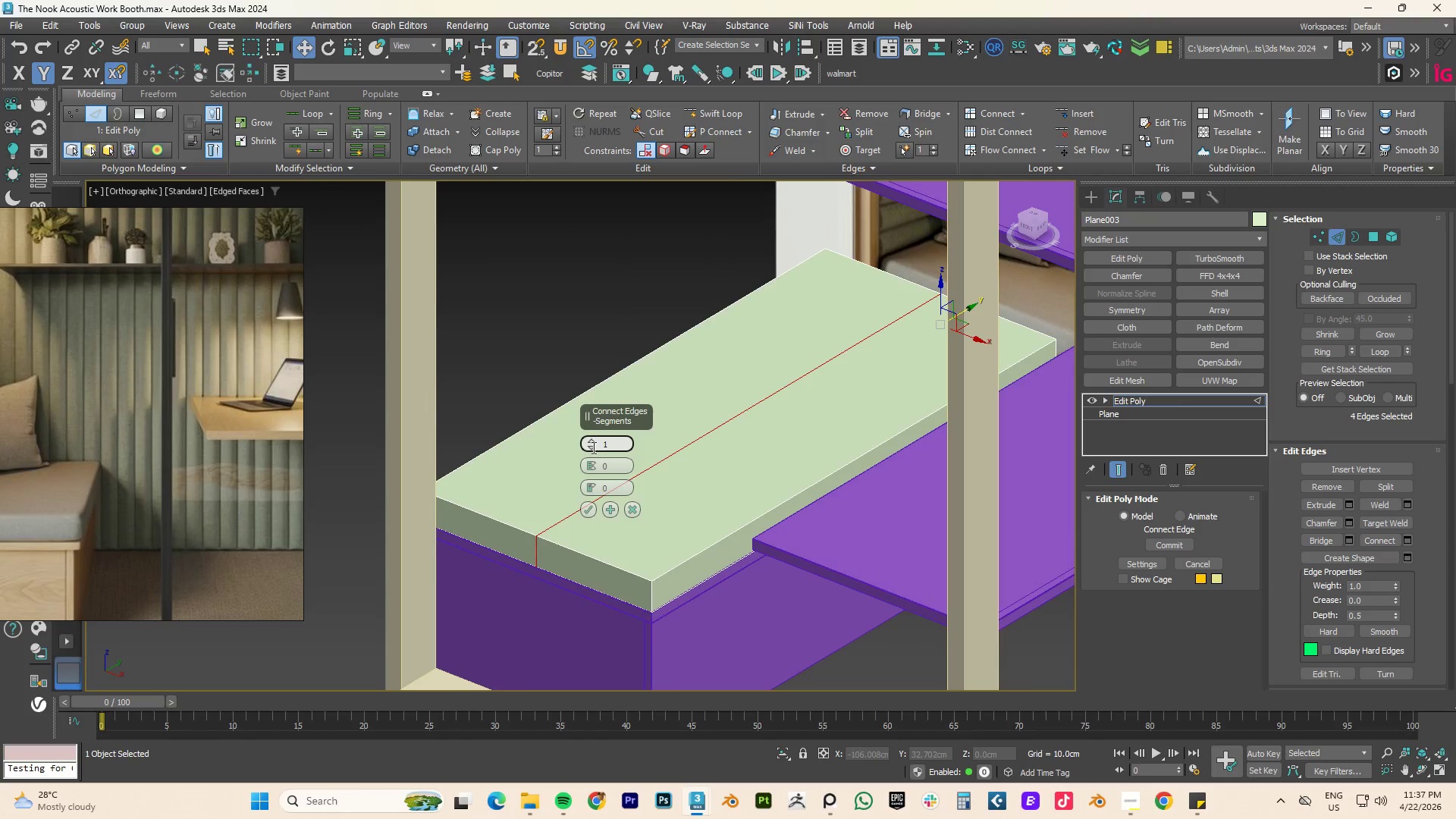 
left_click_drag(start_coordinate=[592, 443], to_coordinate=[591, 435])
 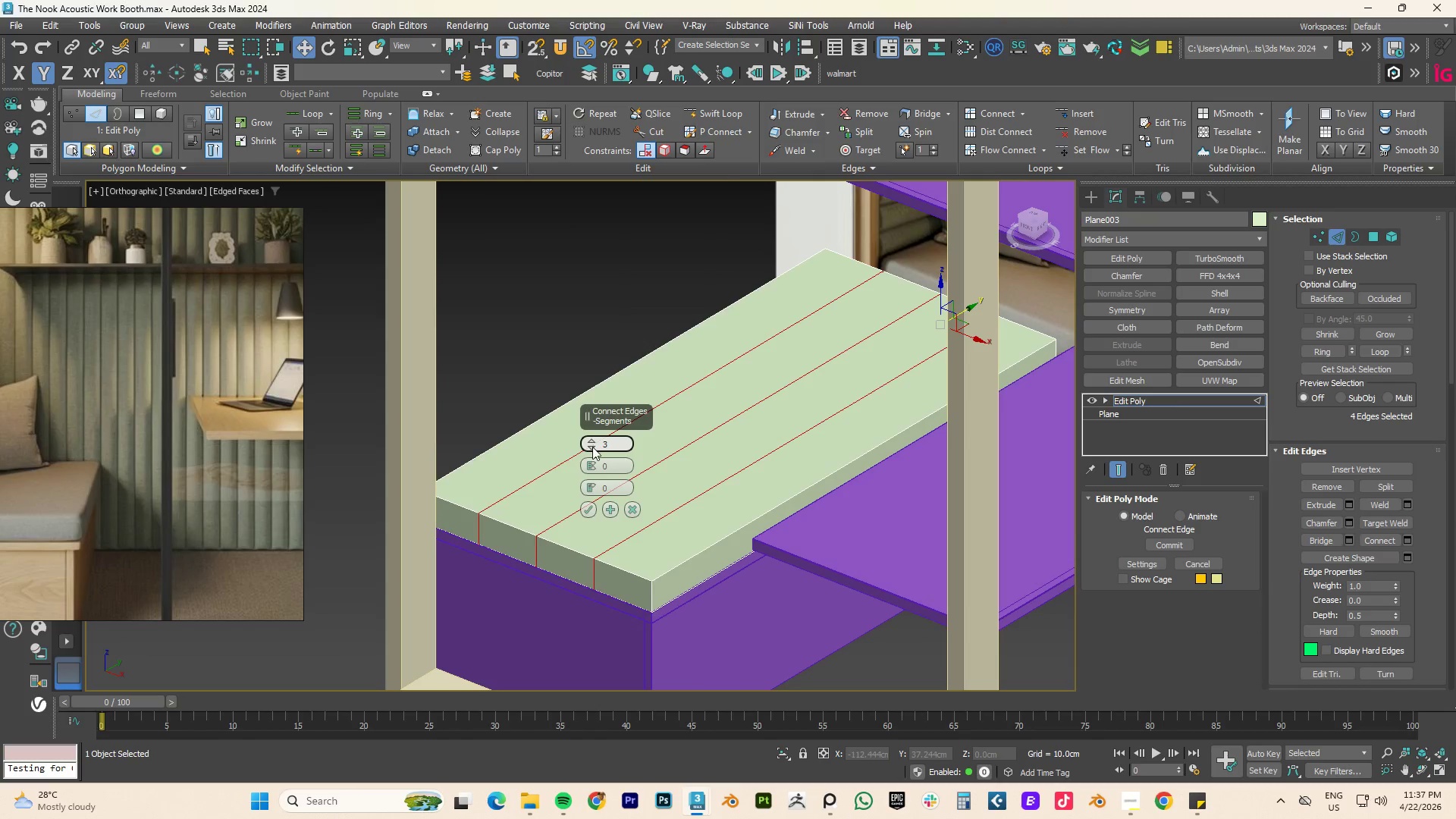 
left_click([592, 447])
 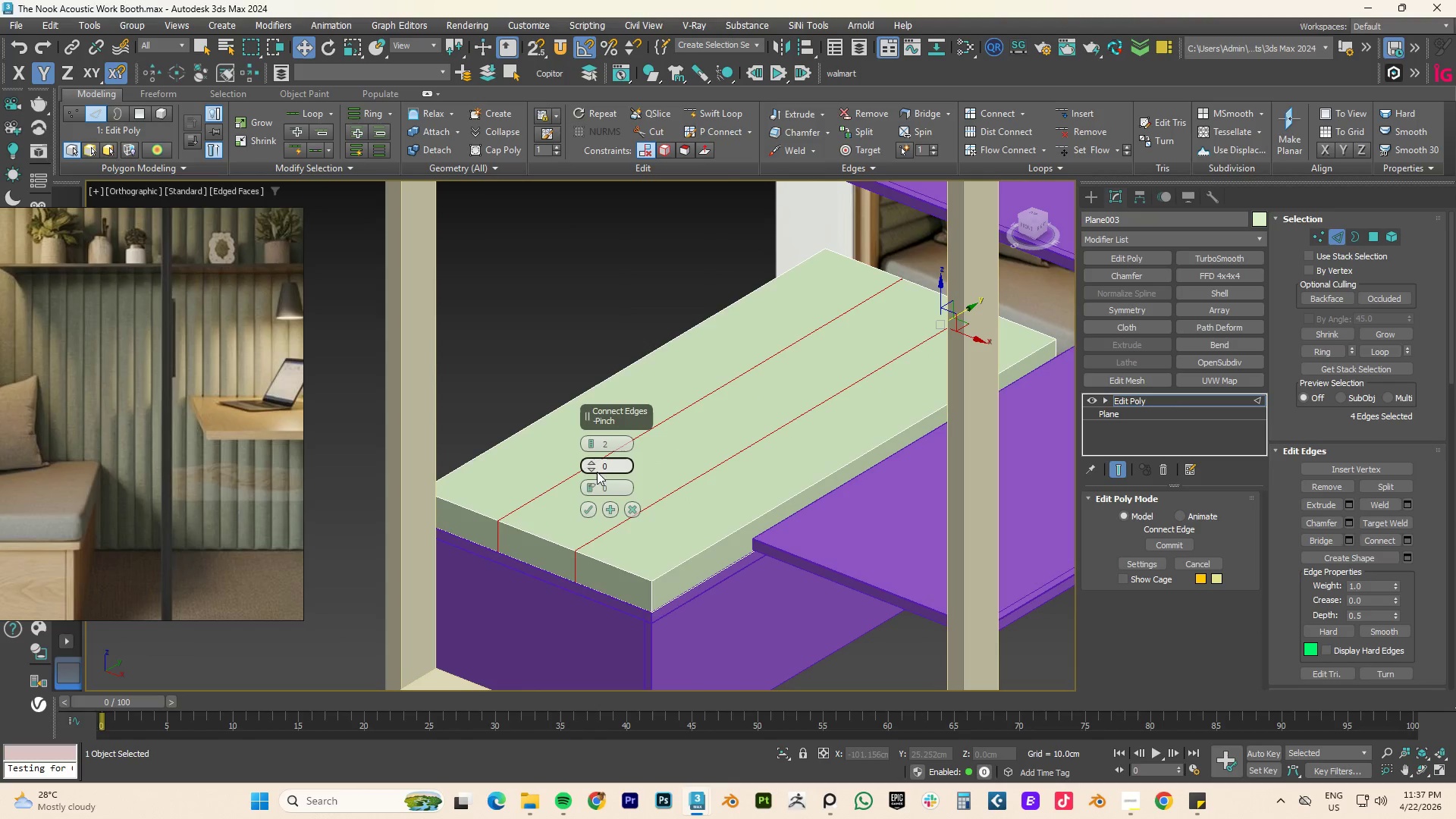 
left_click_drag(start_coordinate=[591, 466], to_coordinate=[639, 276])
 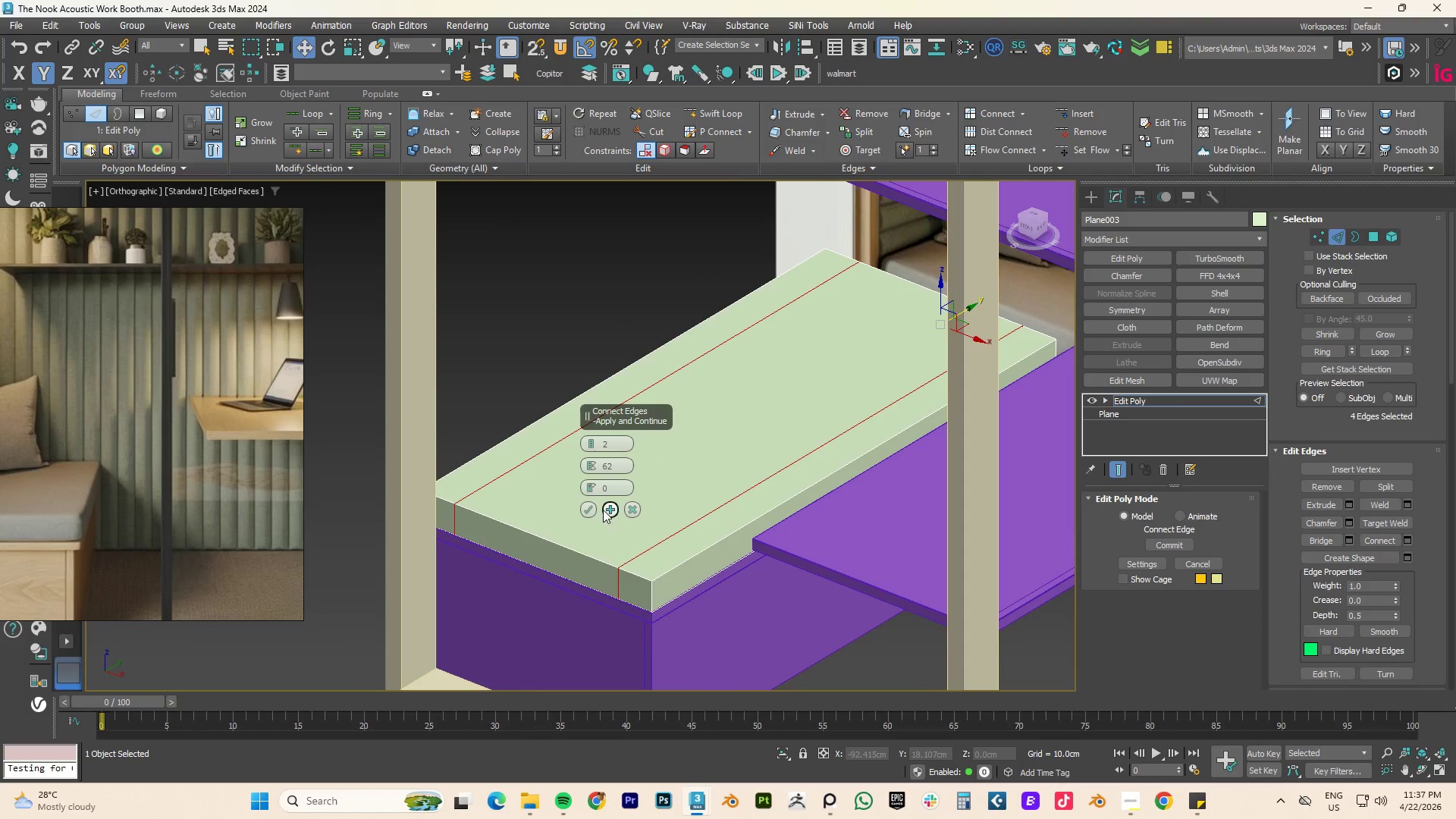 
left_click([592, 508])
 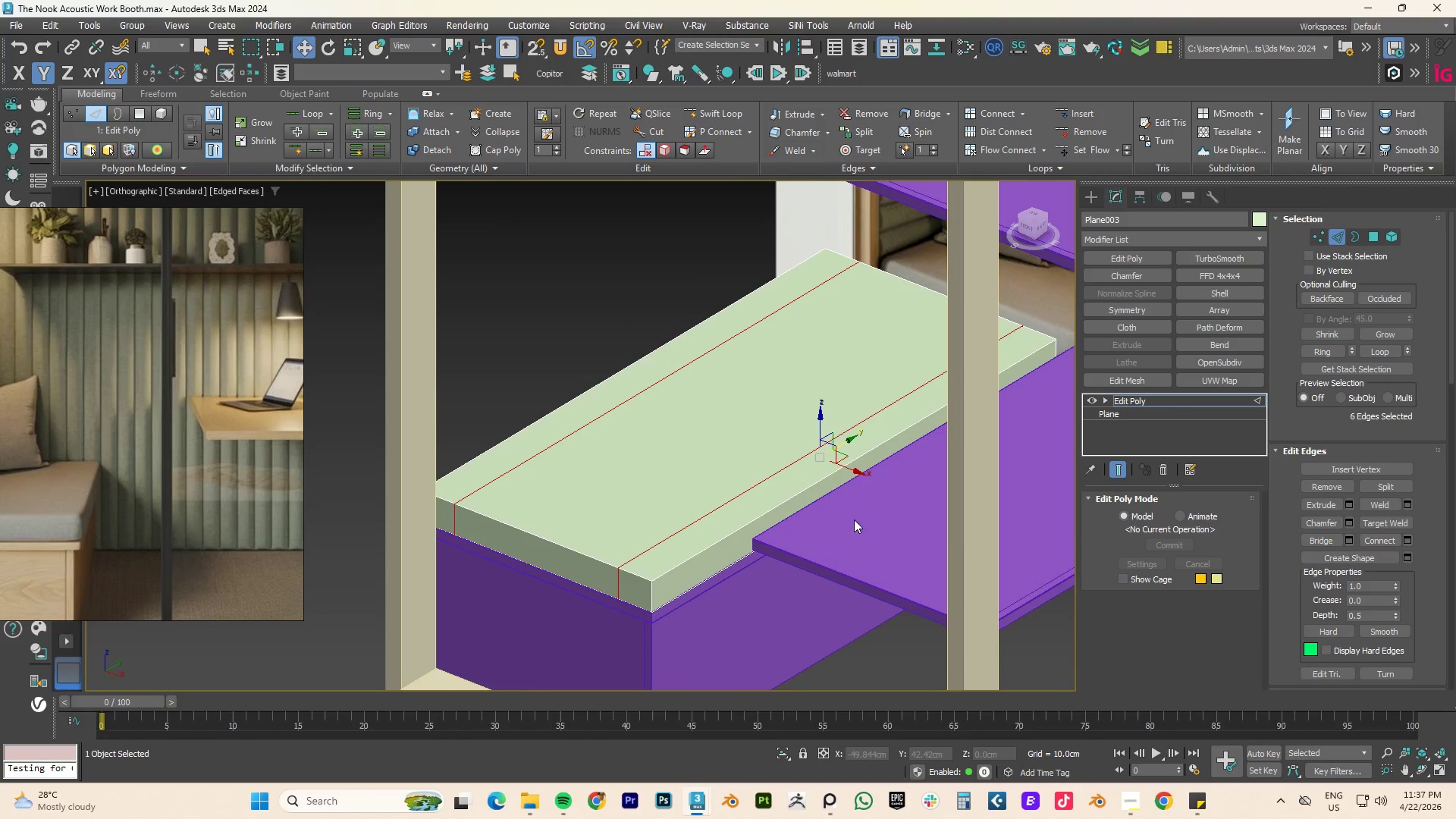 
left_click_drag(start_coordinate=[958, 537], to_coordinate=[613, 348])
 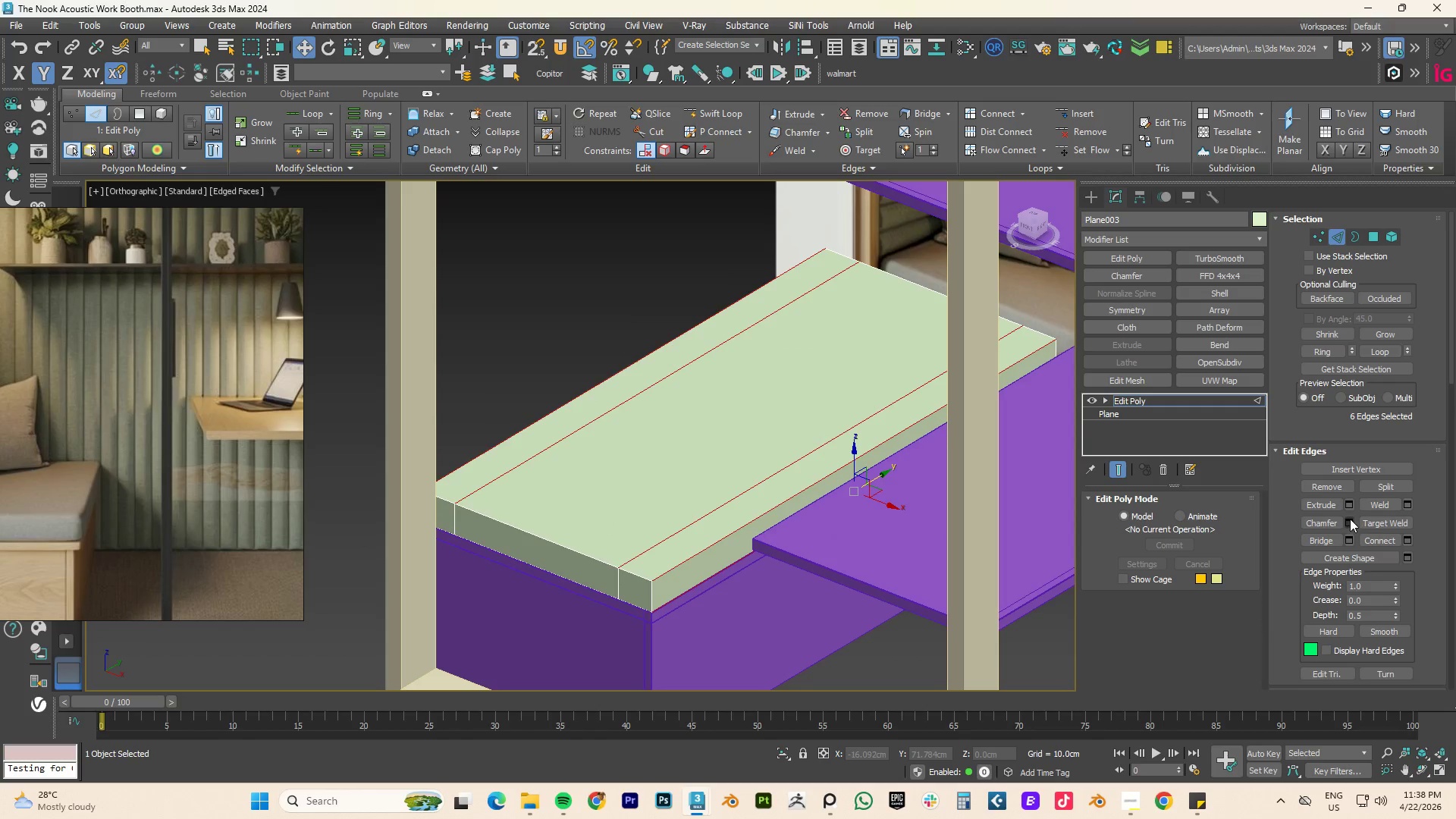 
left_click([1348, 522])
 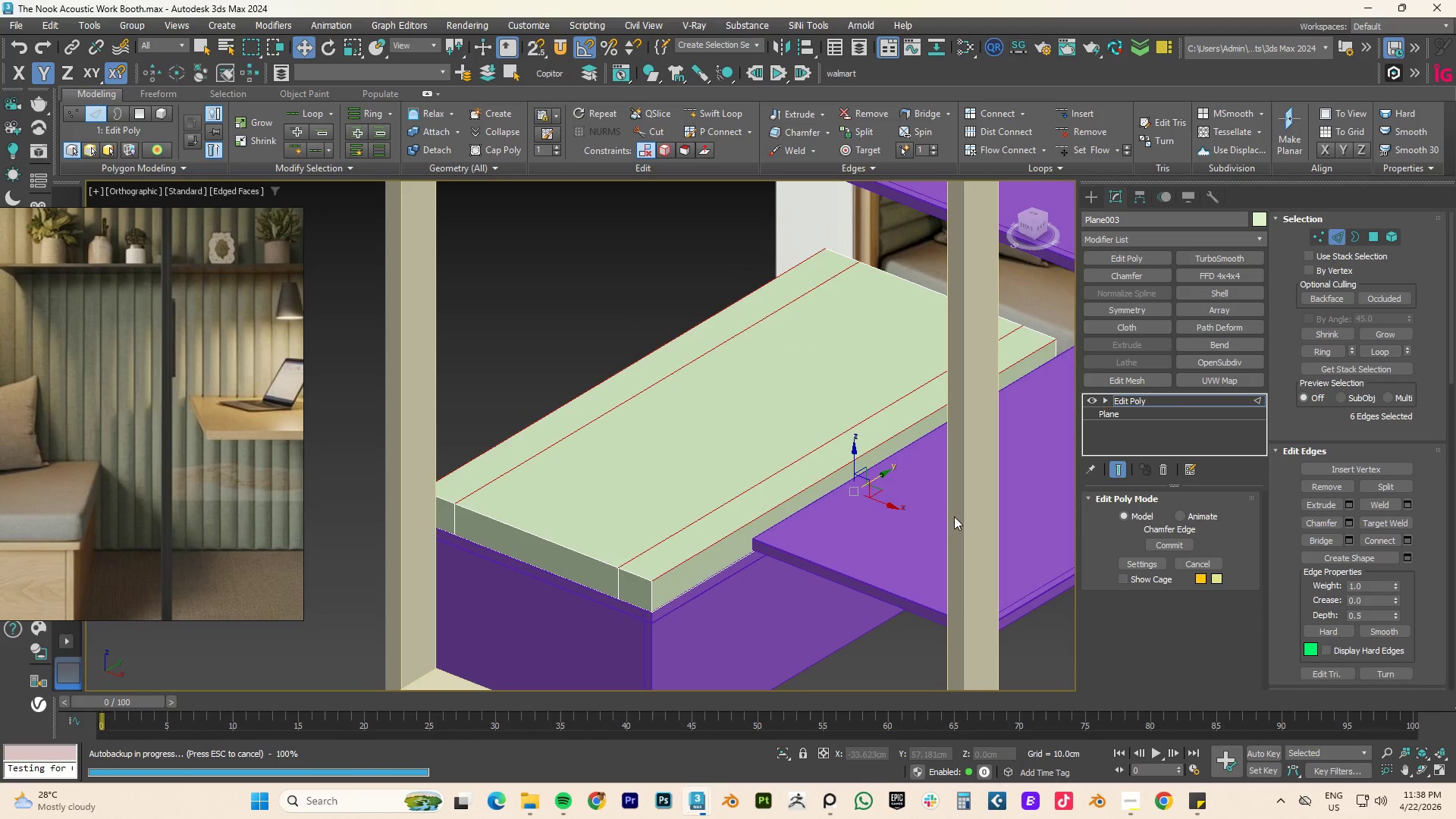 
key(Control+ControlLeft)
 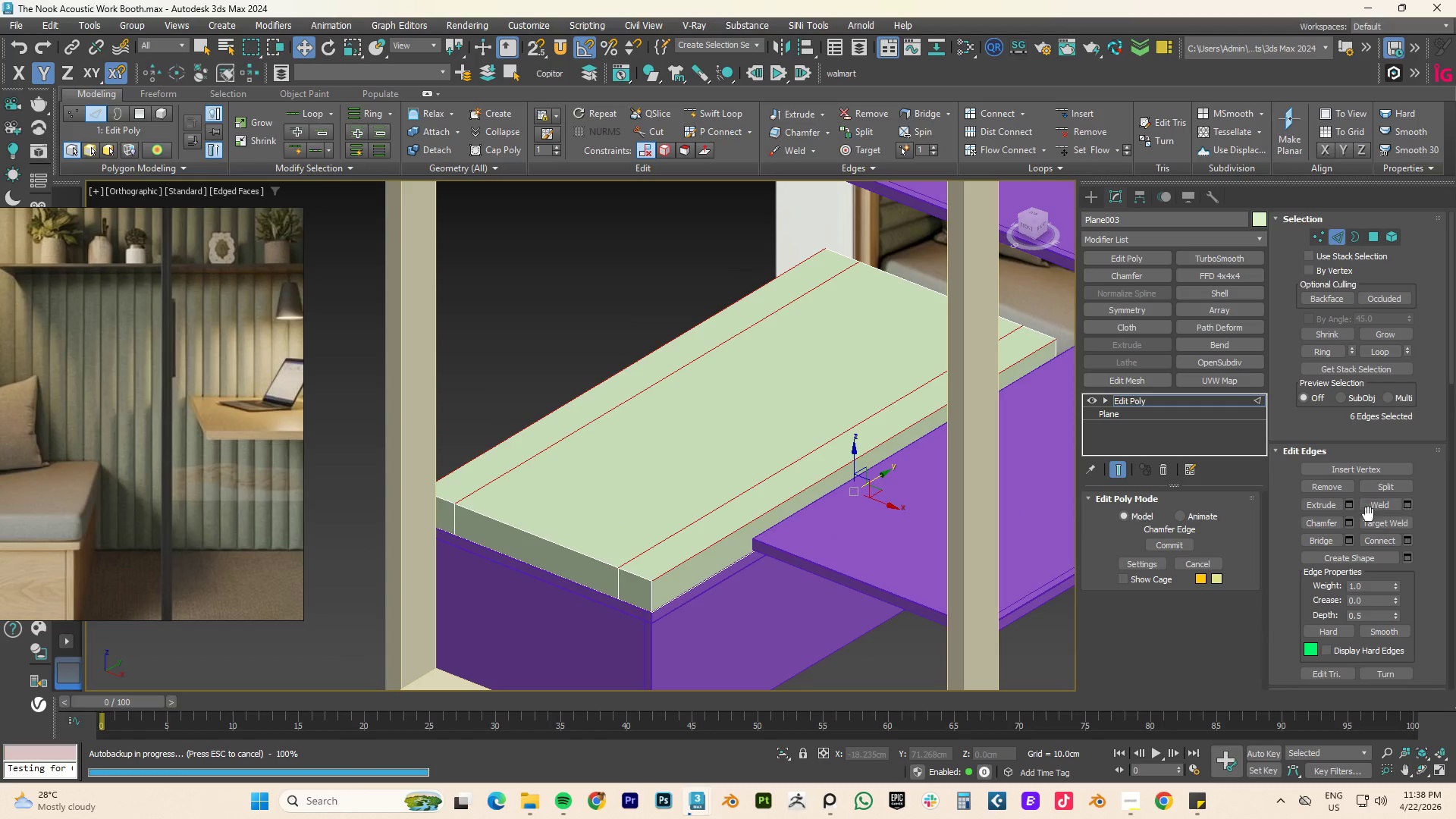 
key(Control+Z)
 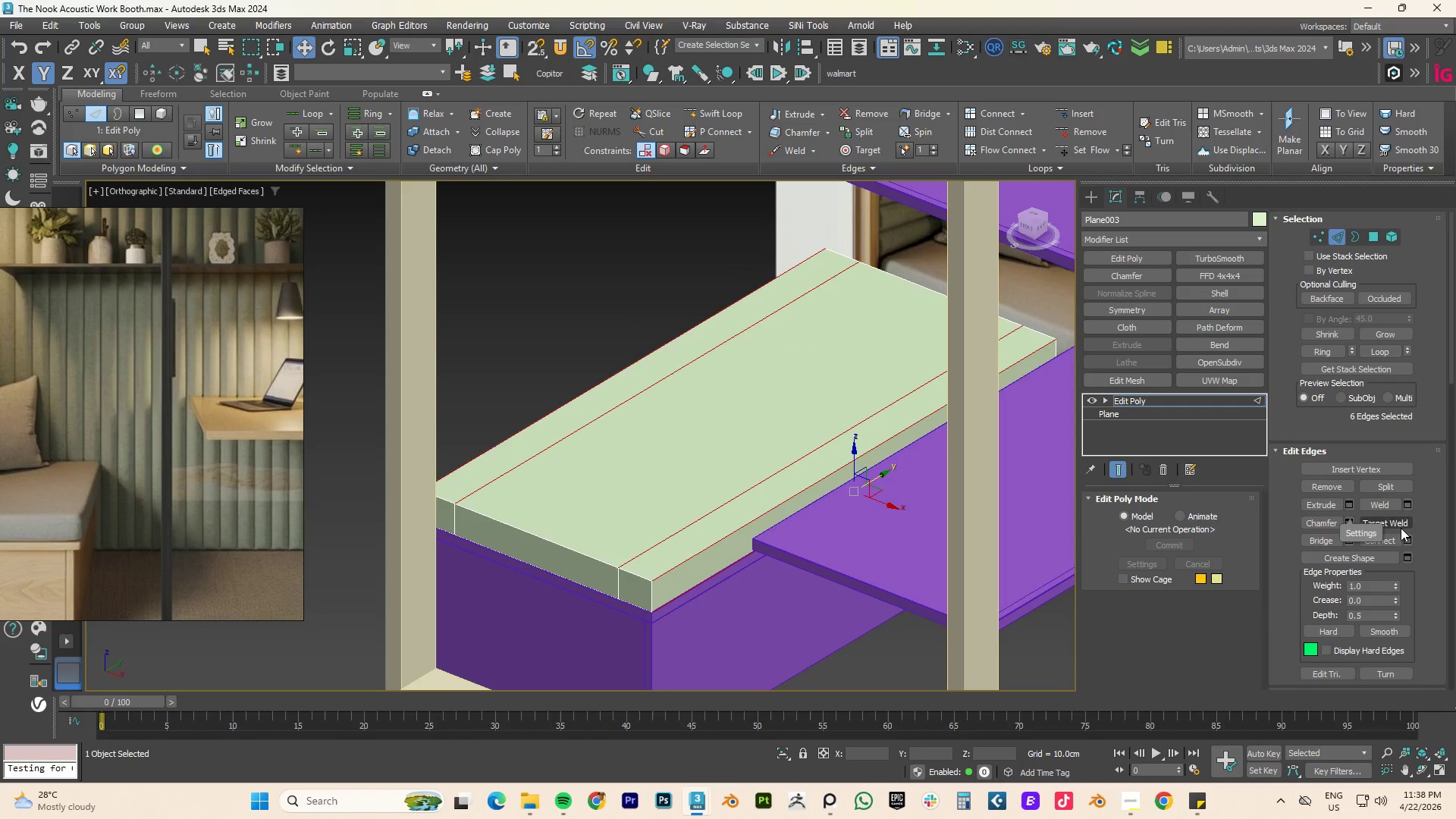 
left_click([1411, 538])
 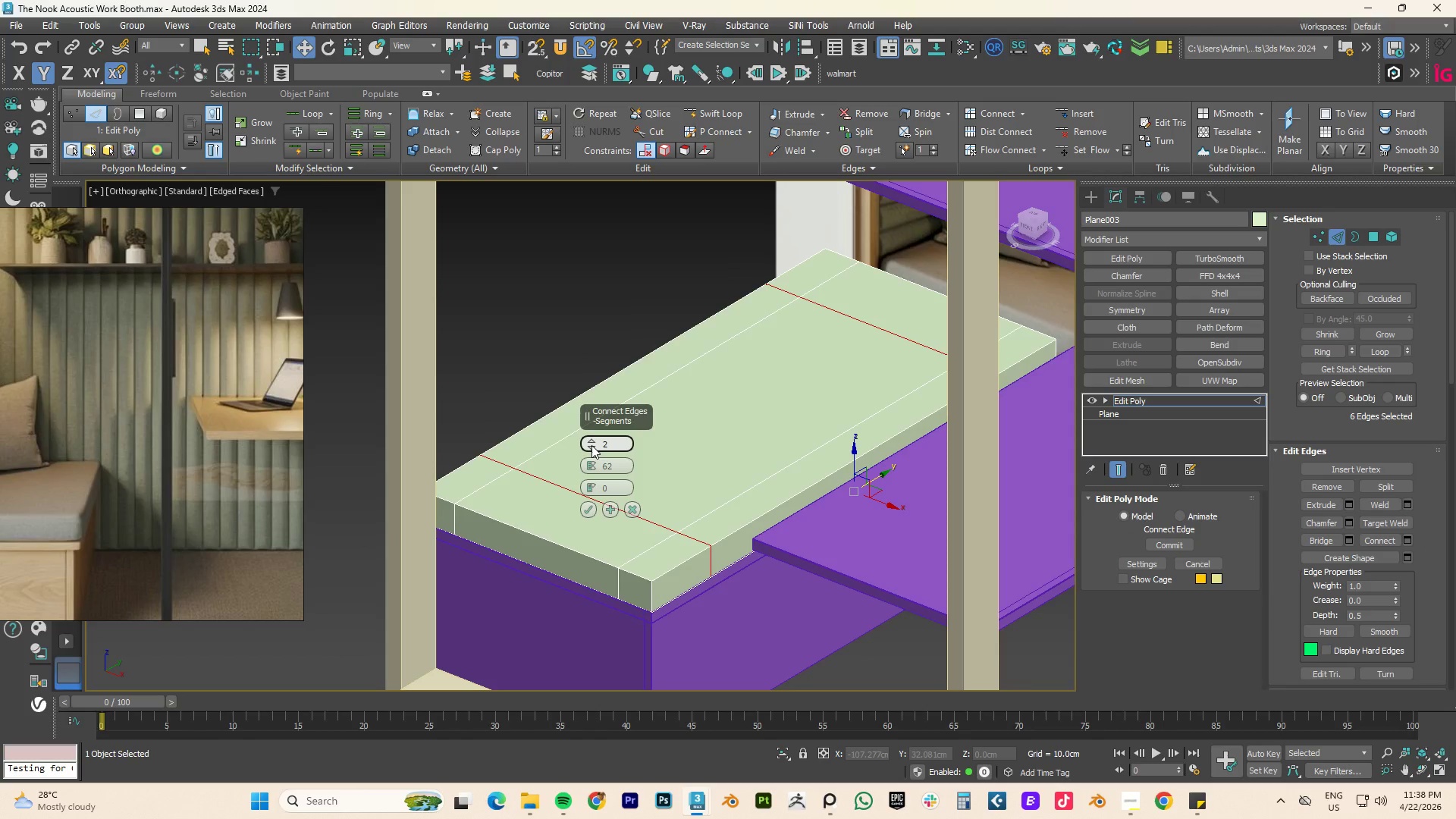 
left_click_drag(start_coordinate=[593, 463], to_coordinate=[607, 375])
 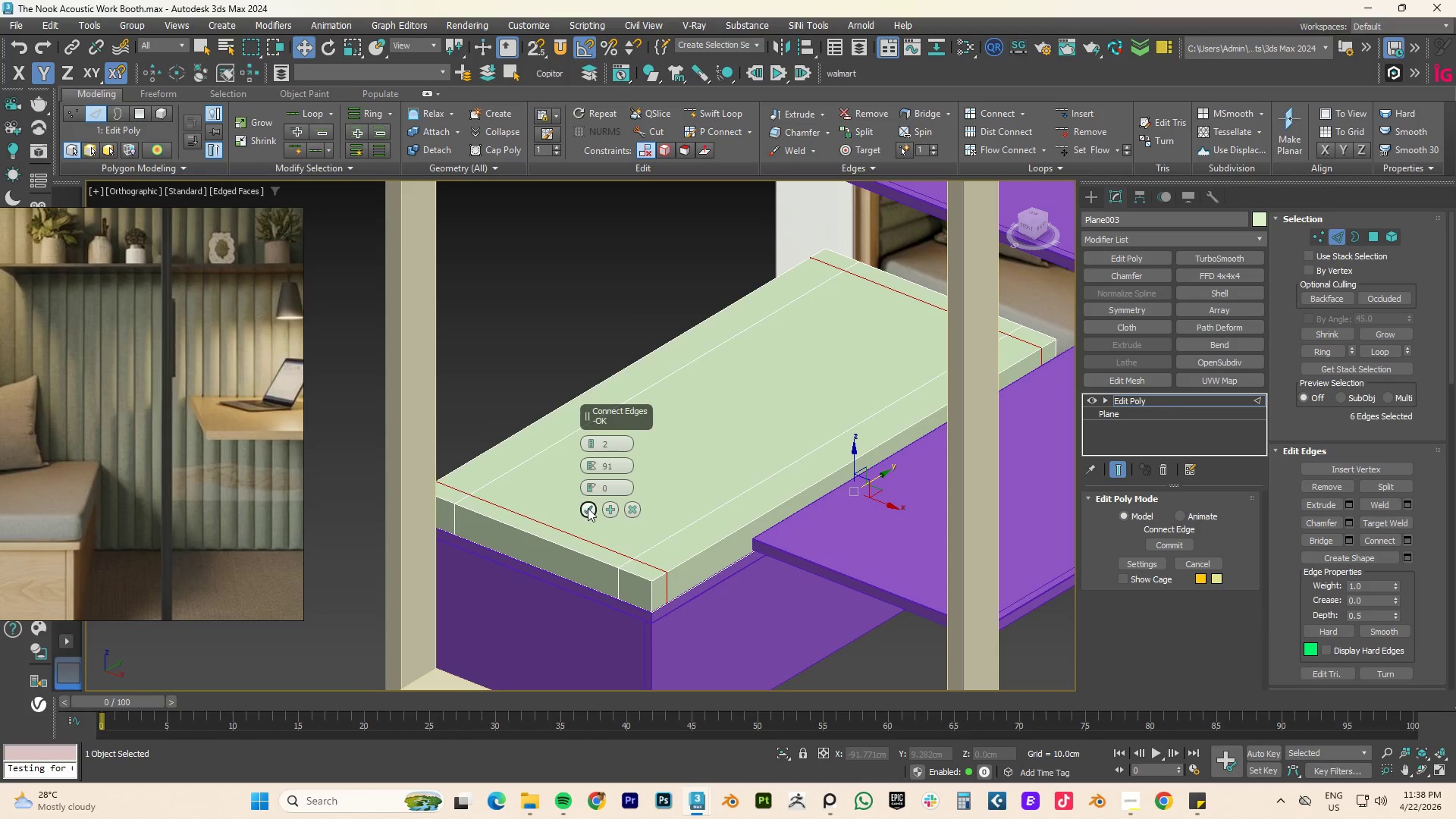 
left_click([588, 507])
 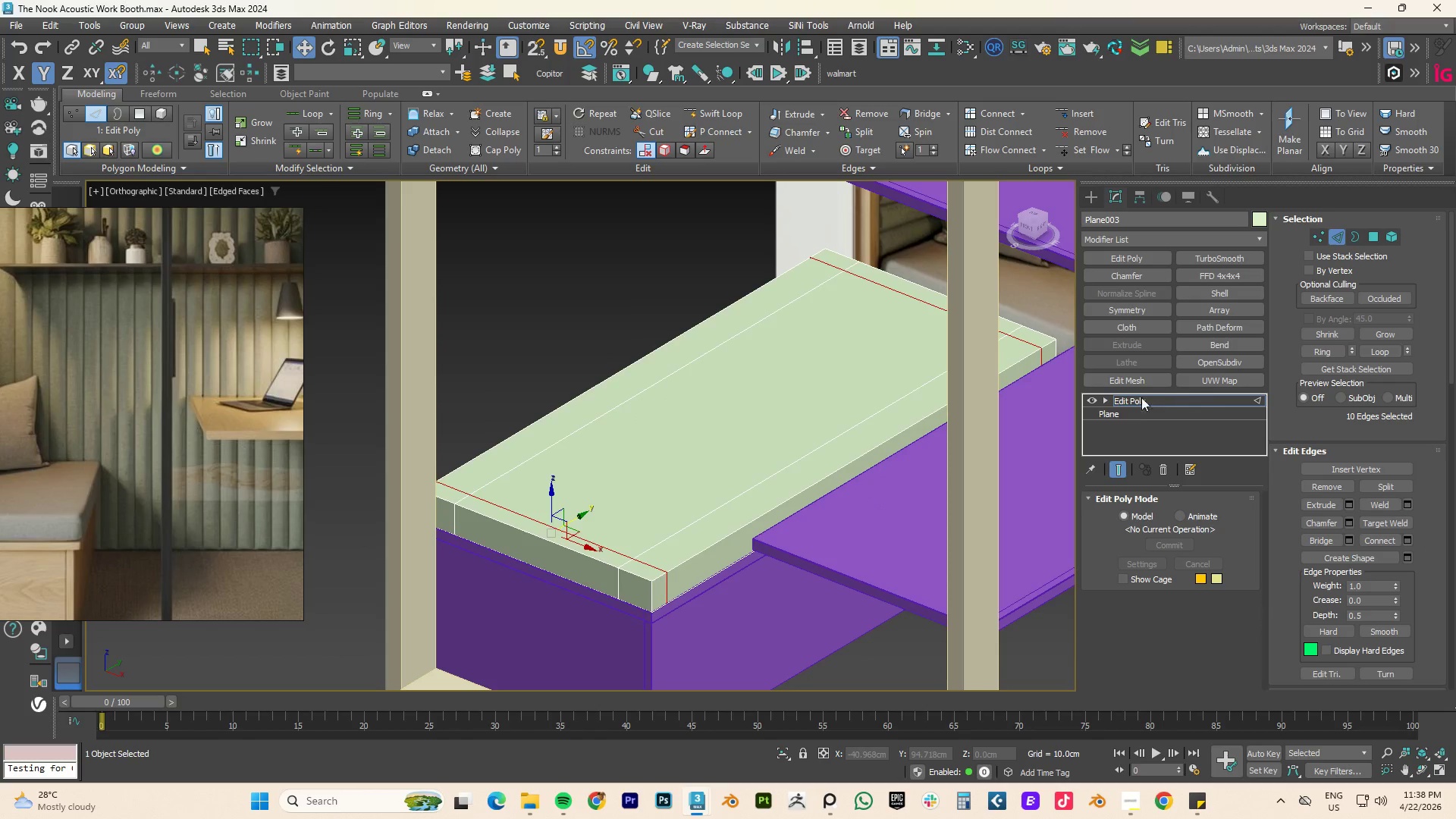 
left_click([1138, 398])
 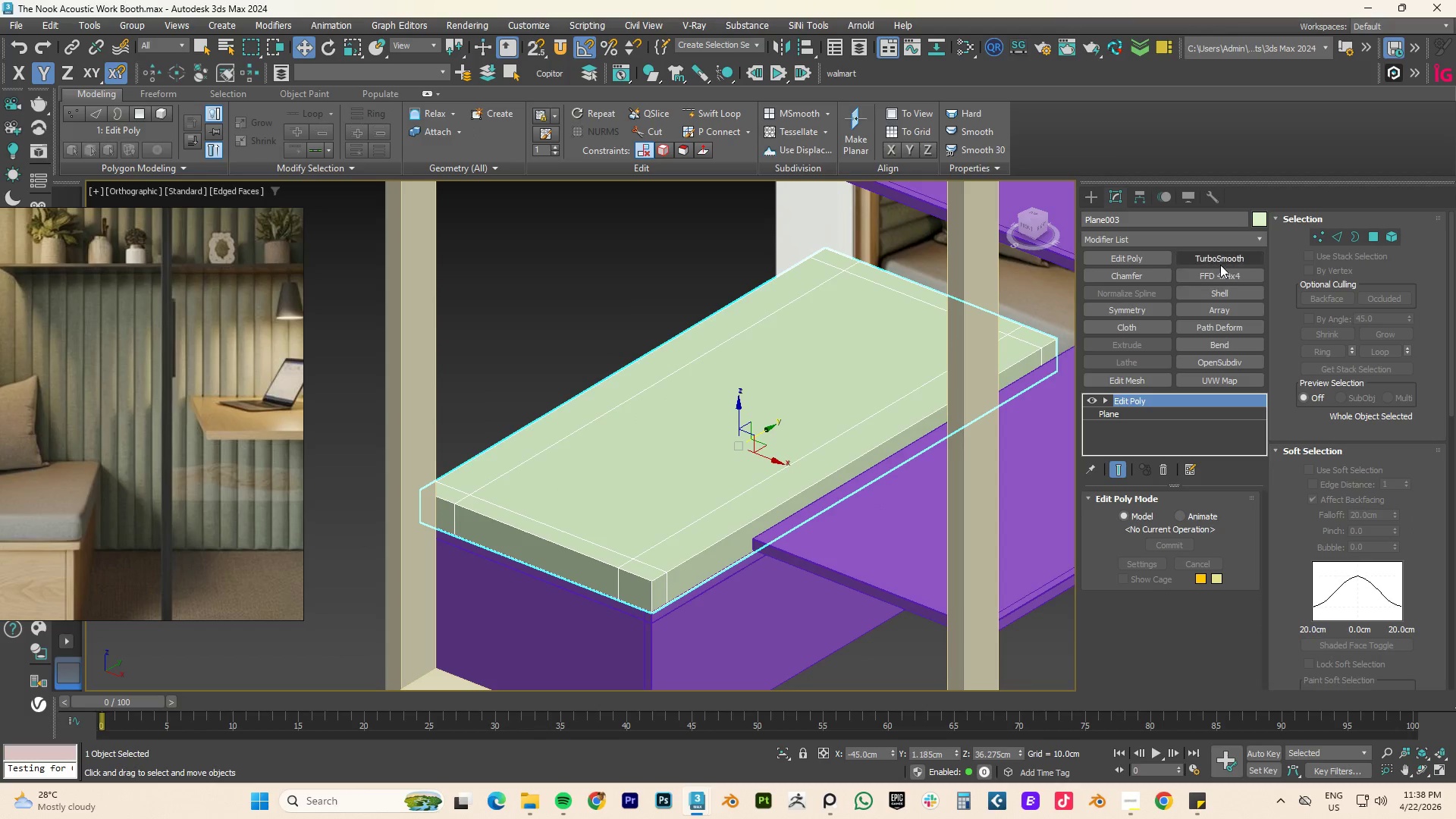 
left_click([1221, 260])
 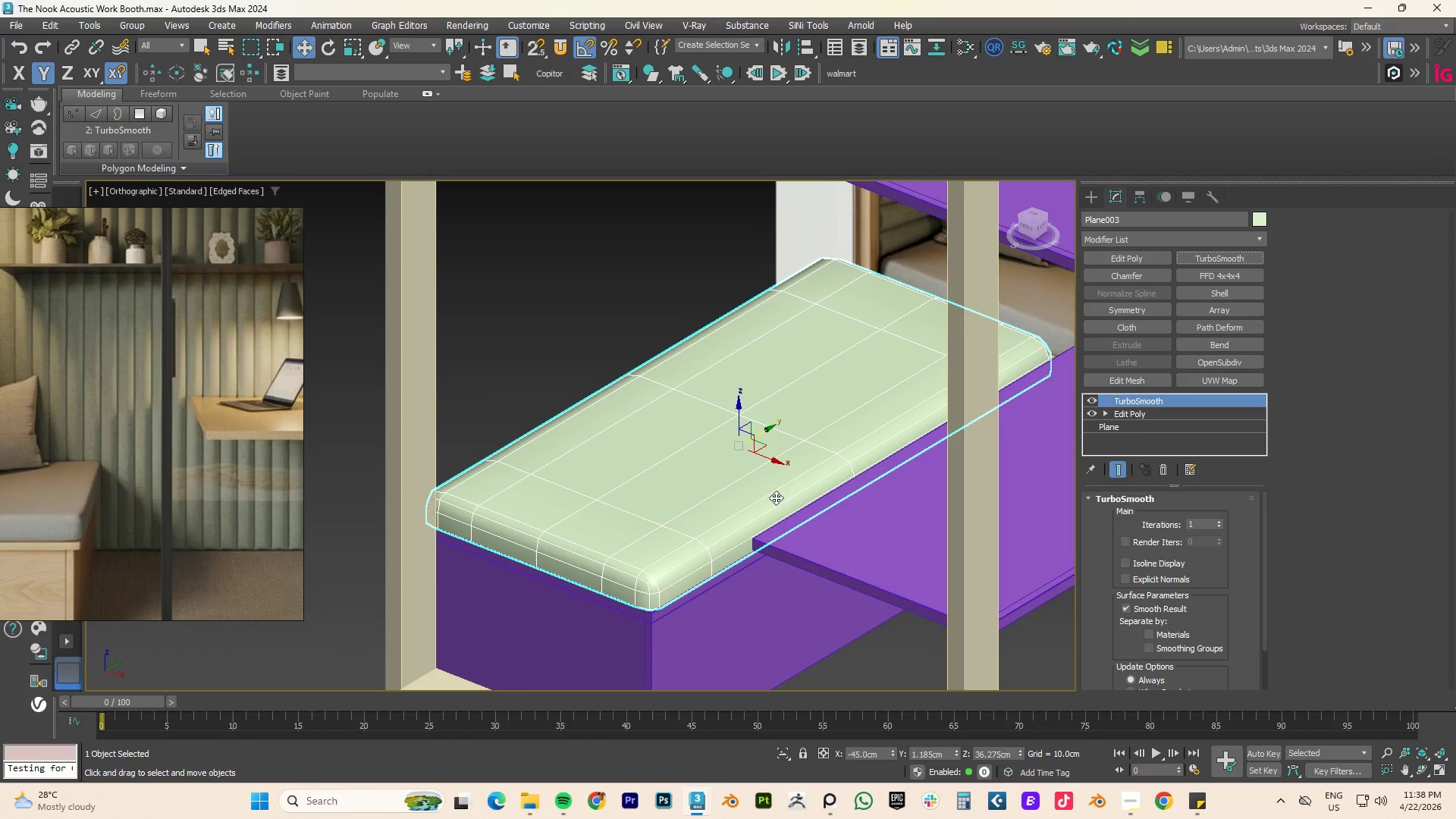 
hold_key(key=AltLeft, duration=1.8)
 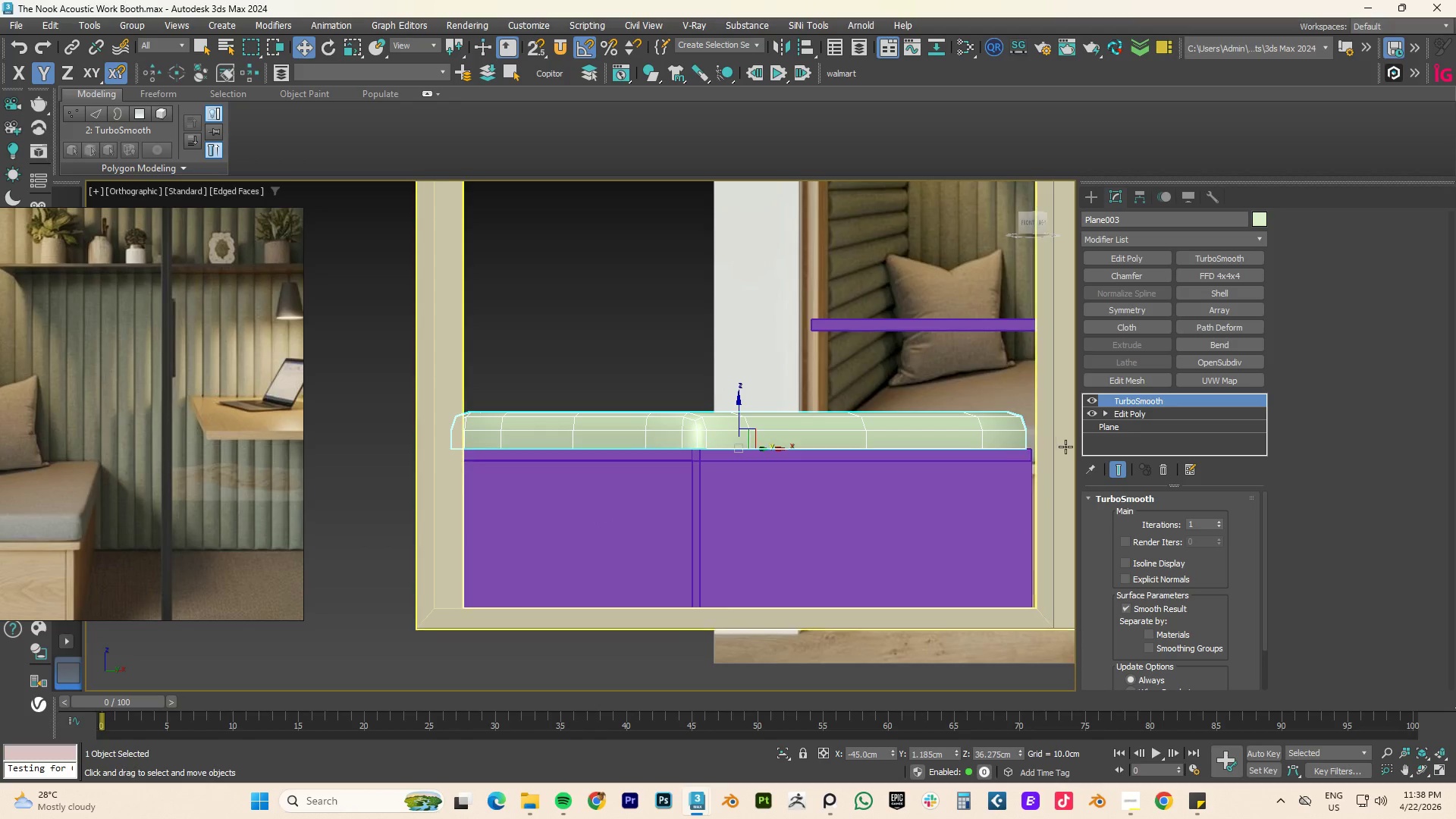 
key(Control+ControlLeft)
 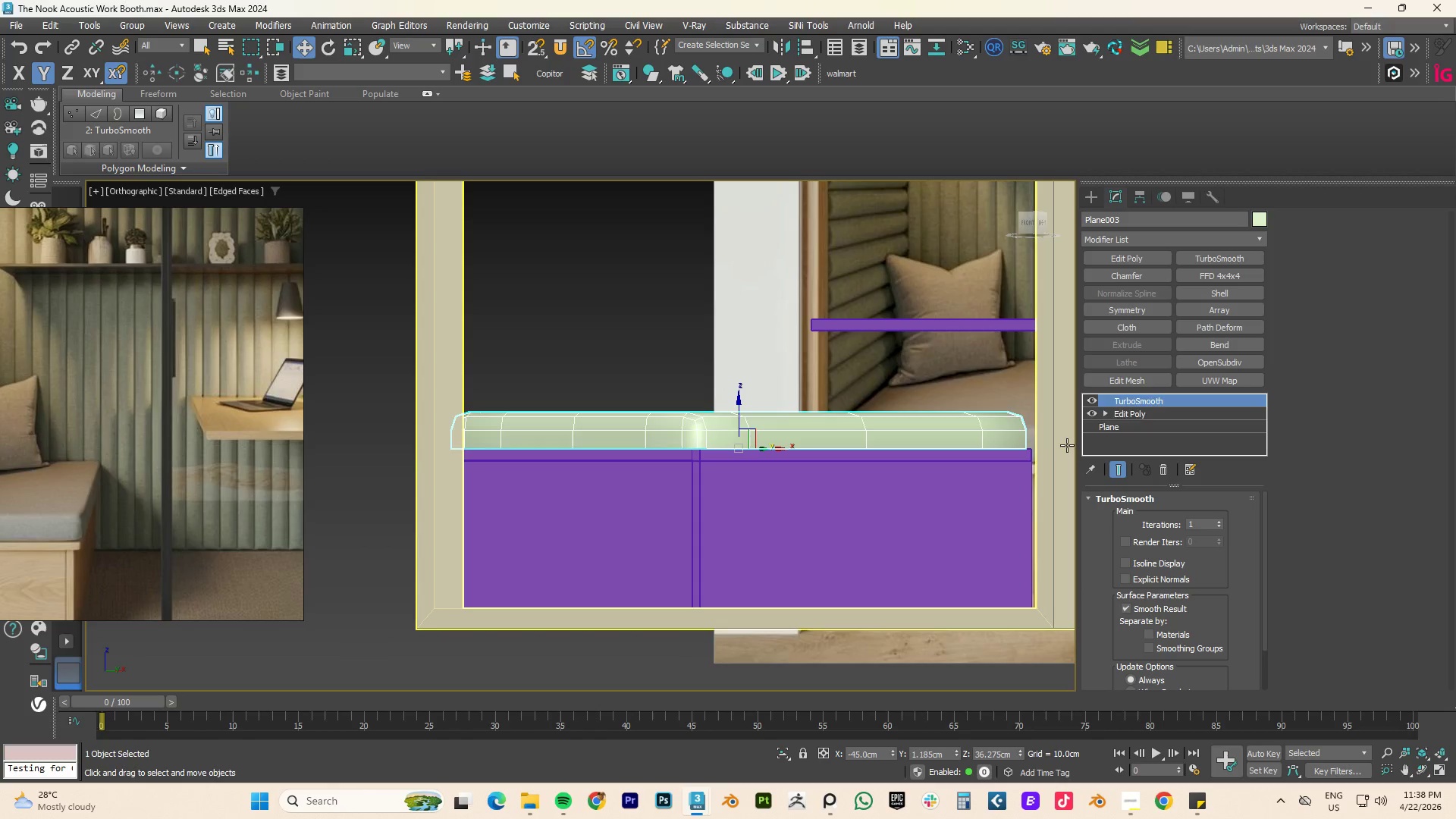 
key(Control+Z)
 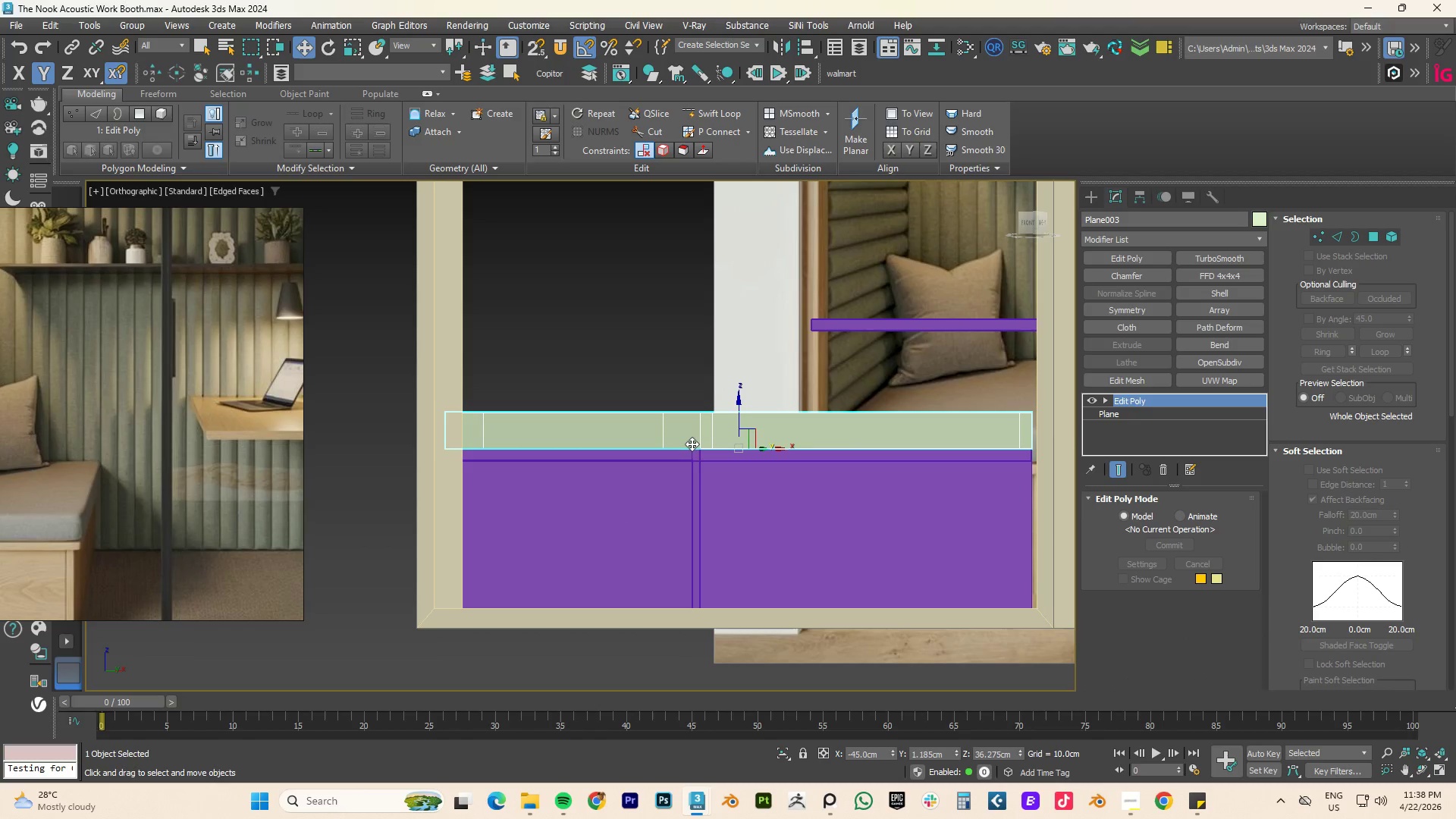 
key(Control+Z)
 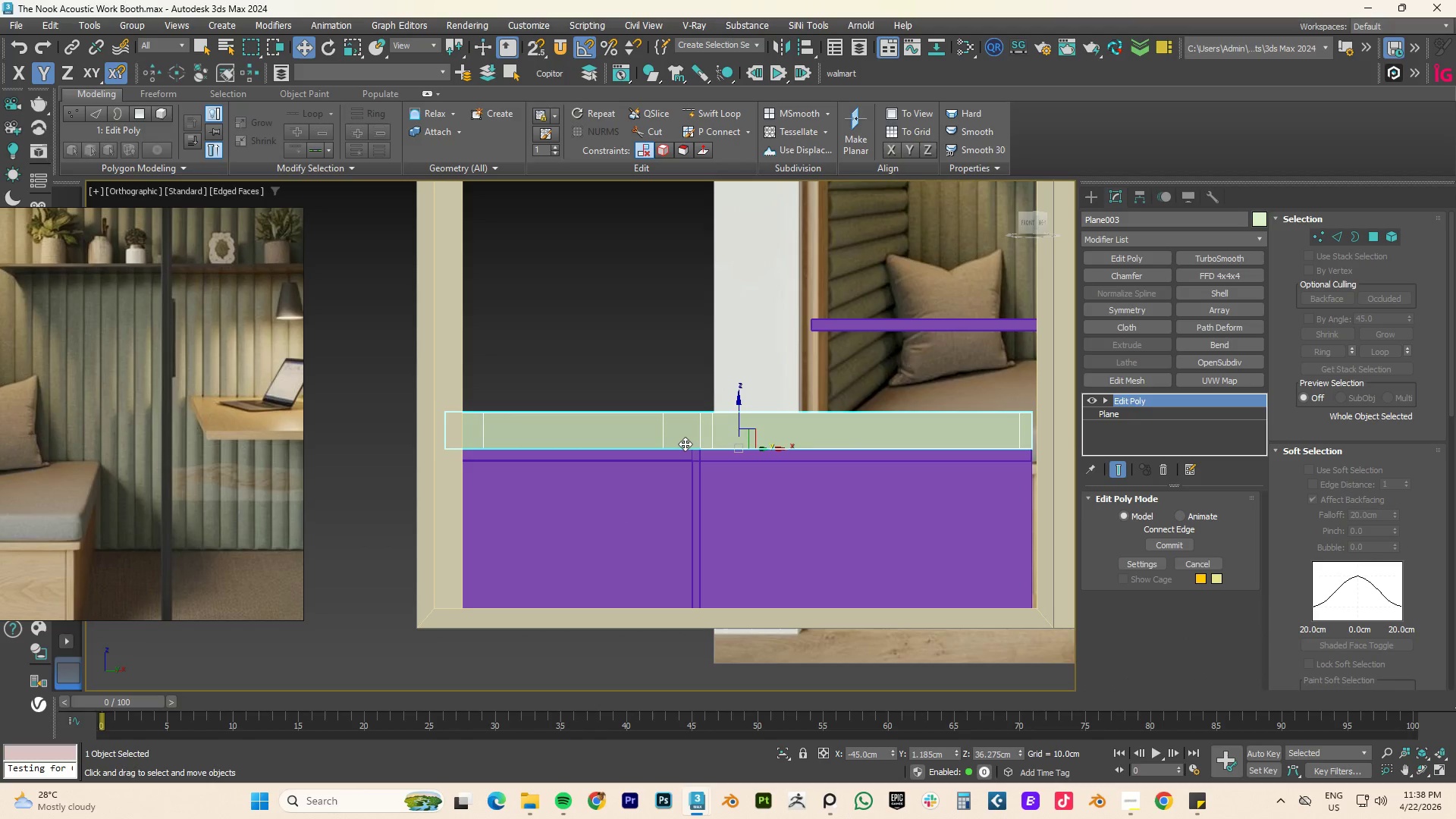 
key(Control+Z)
 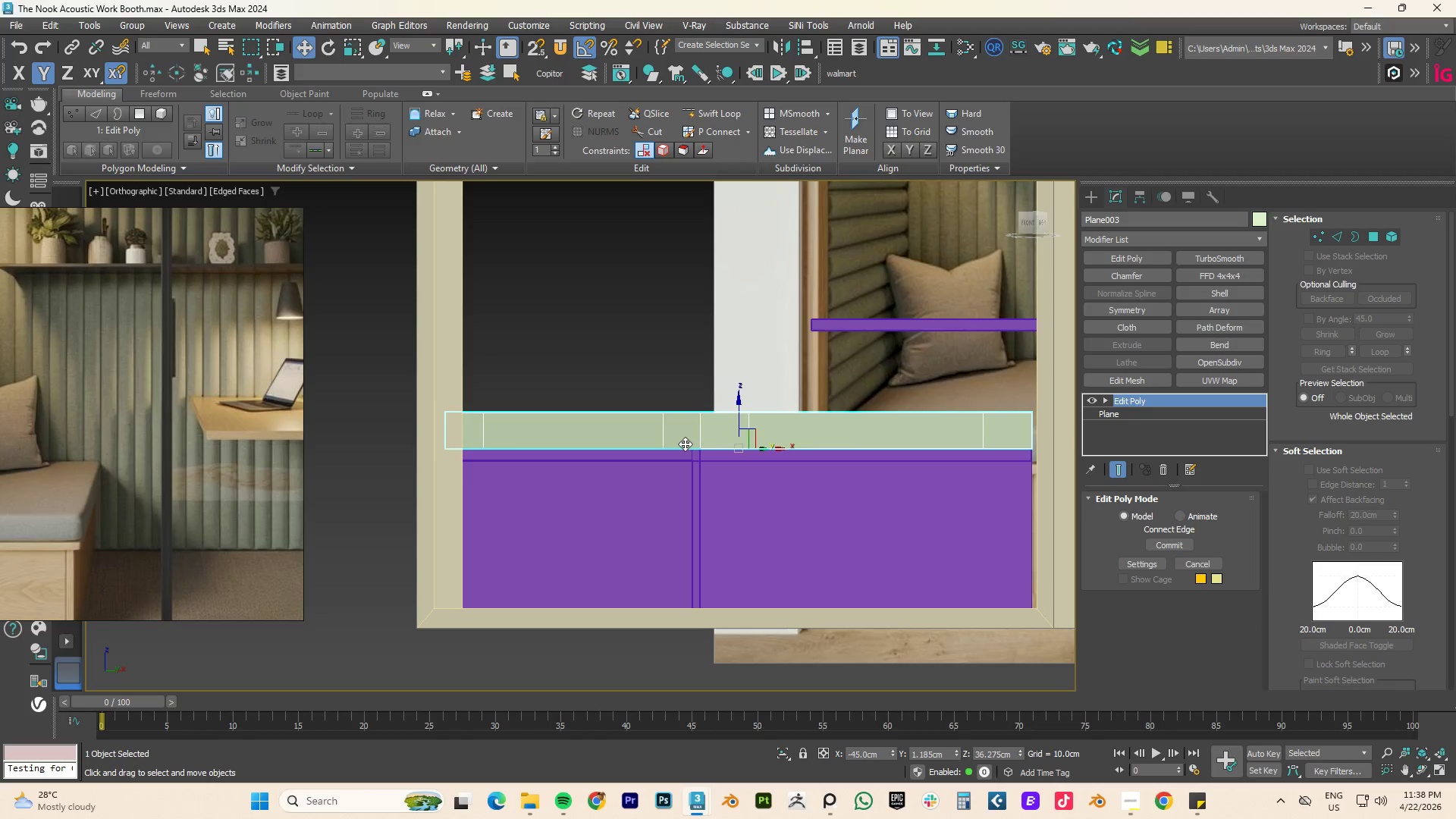 
key(Control+Z)
 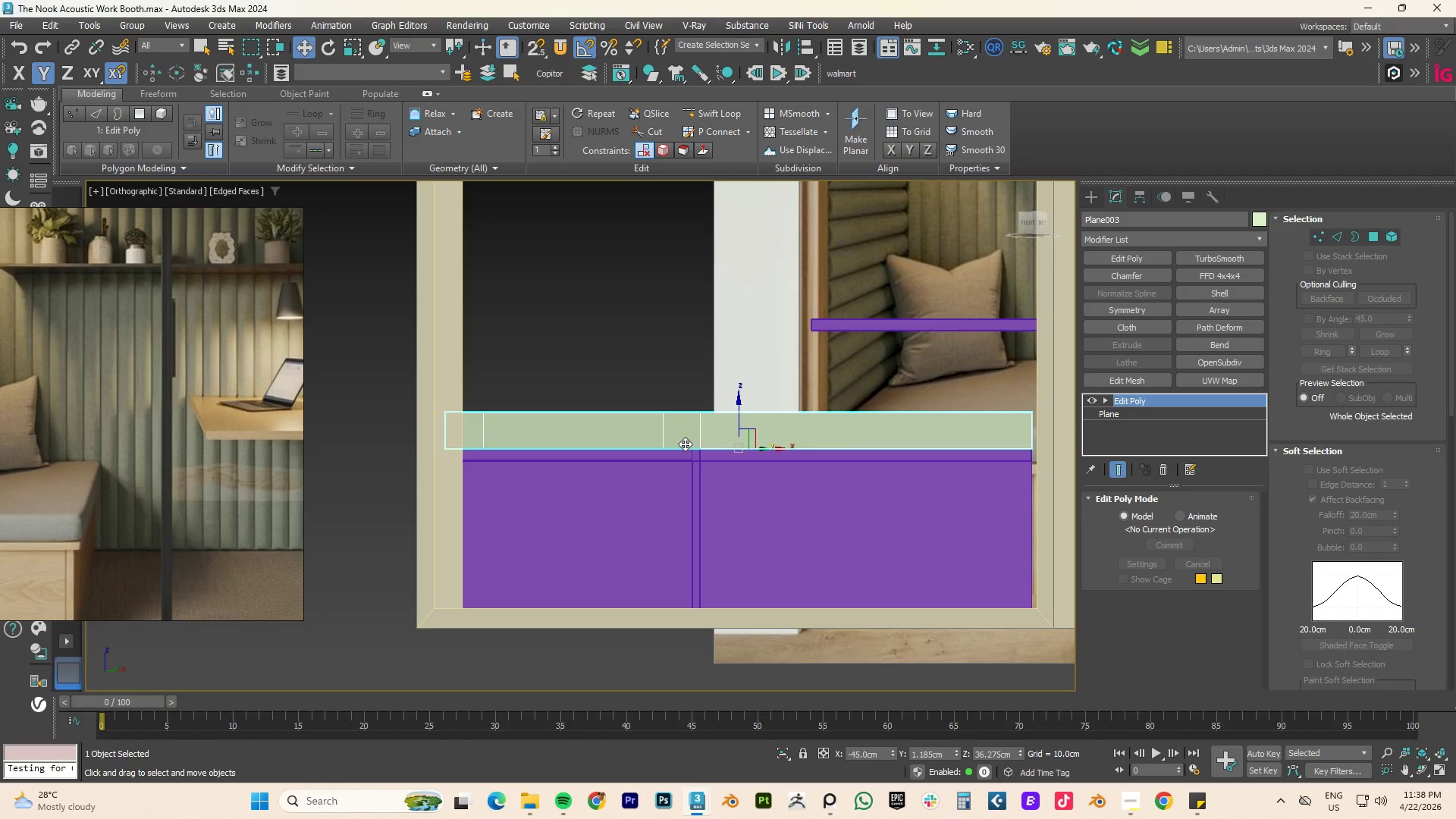 
key(Control+Z)
 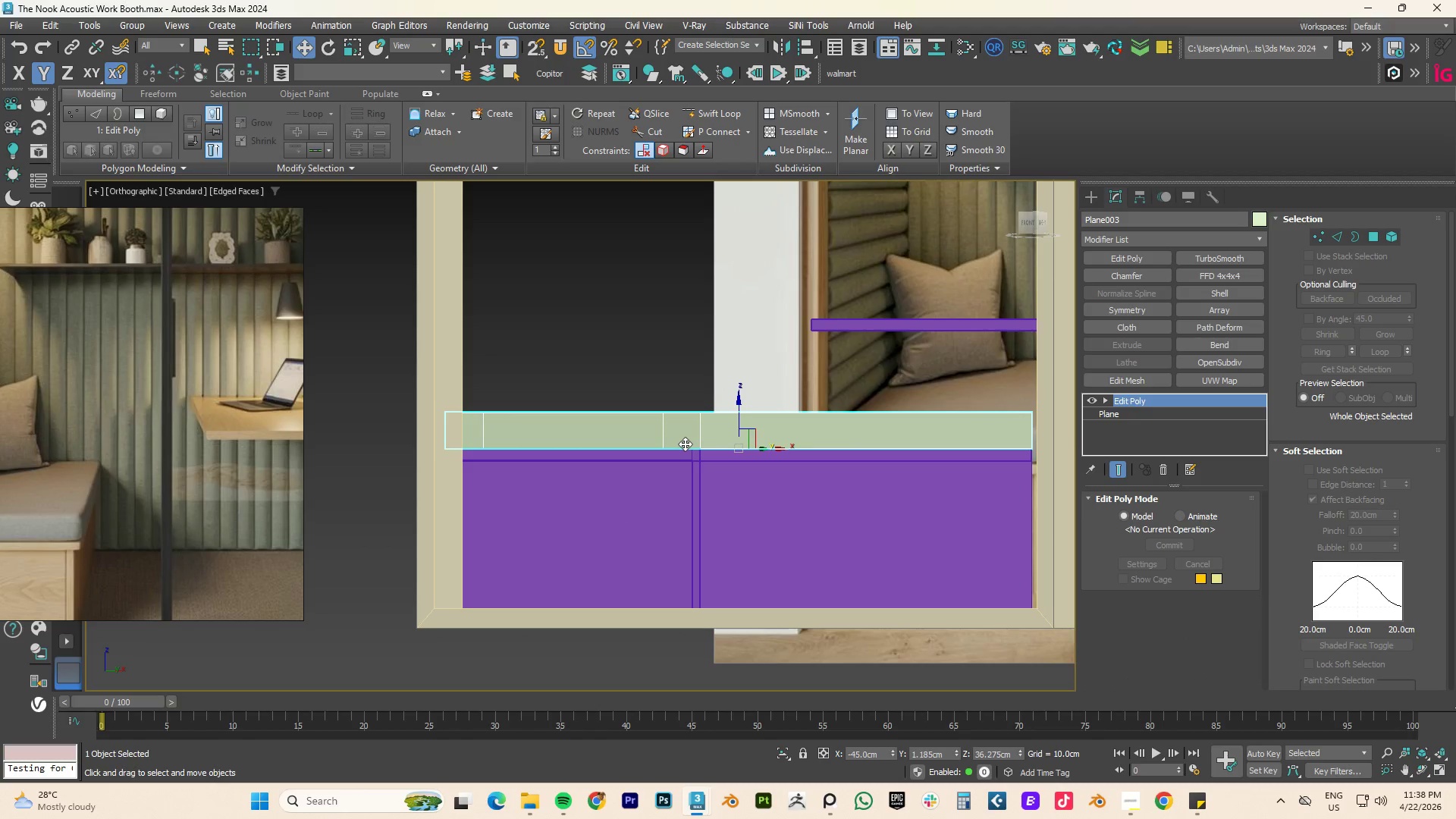 
key(Control+Z)
 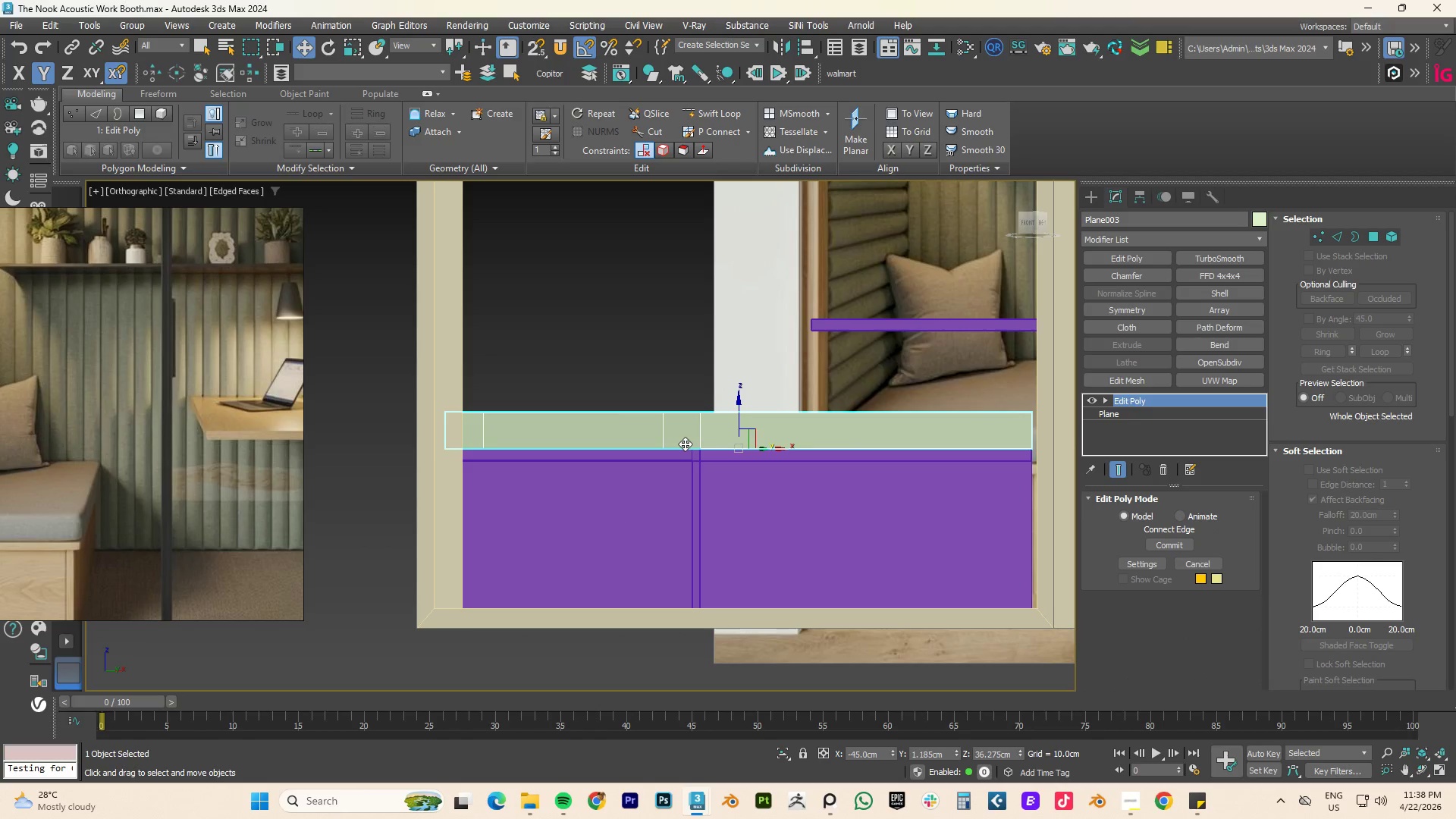 
key(Control+Z)
 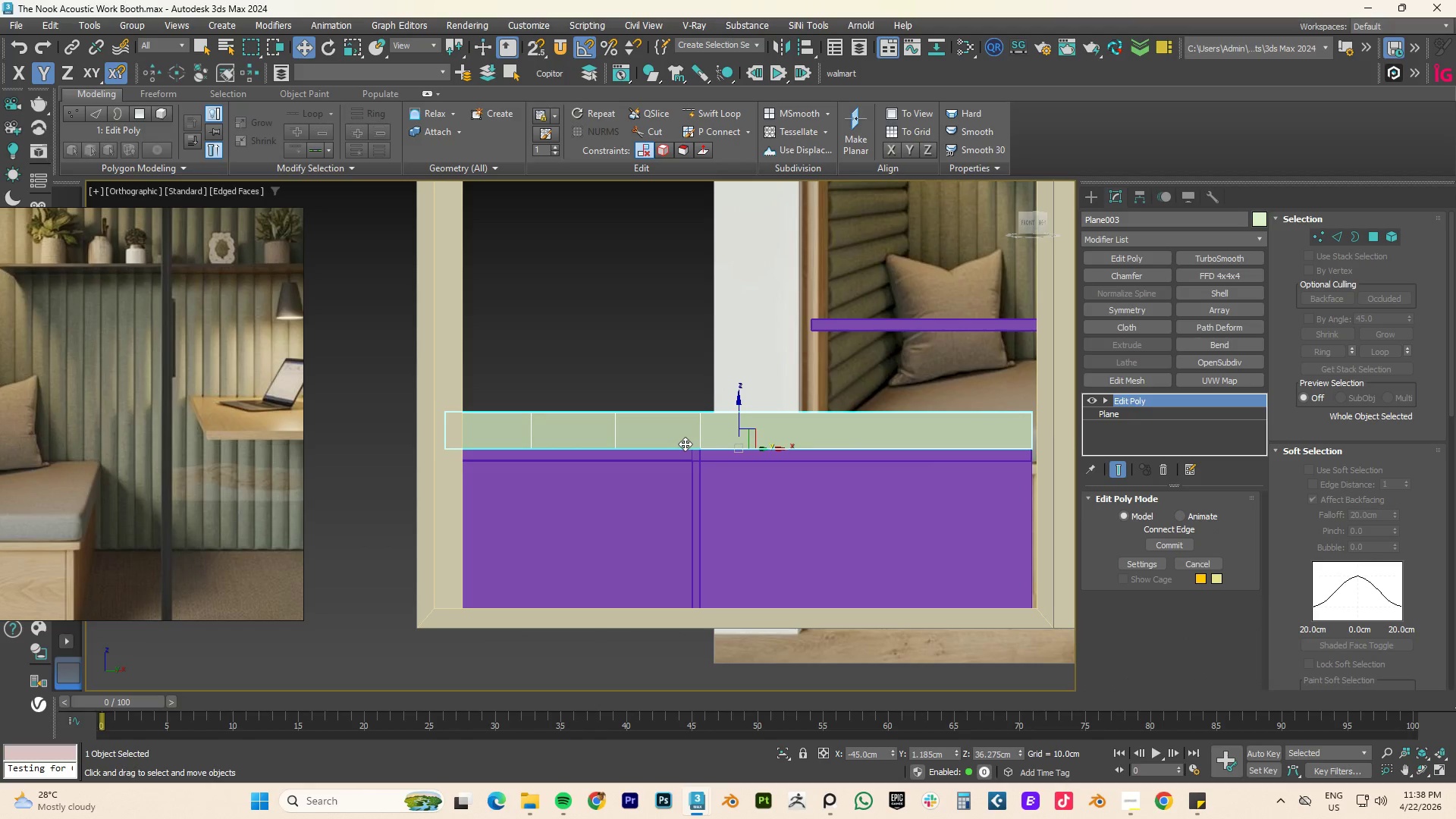 
key(Control+Z)
 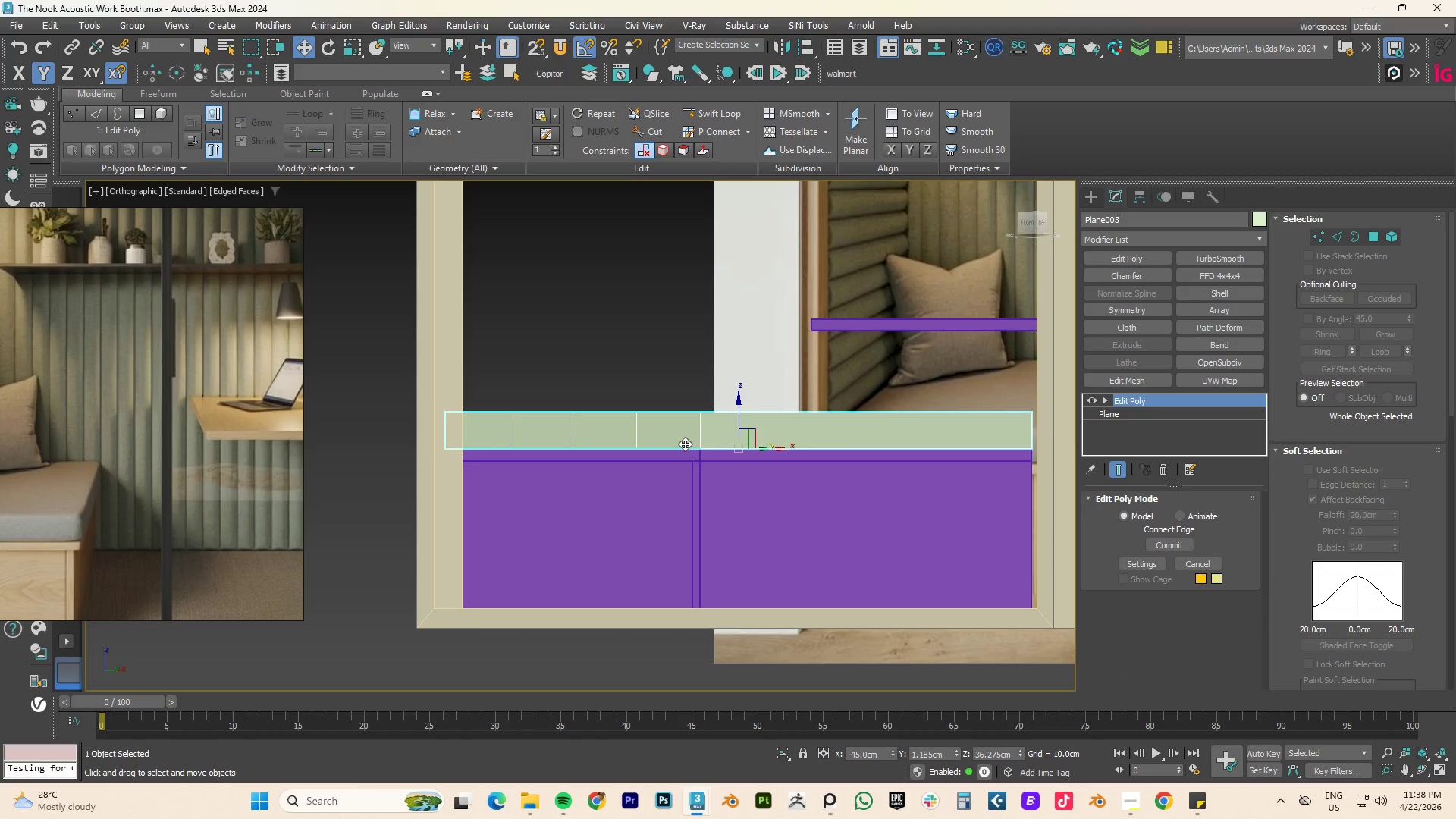 
key(Control+Z)
 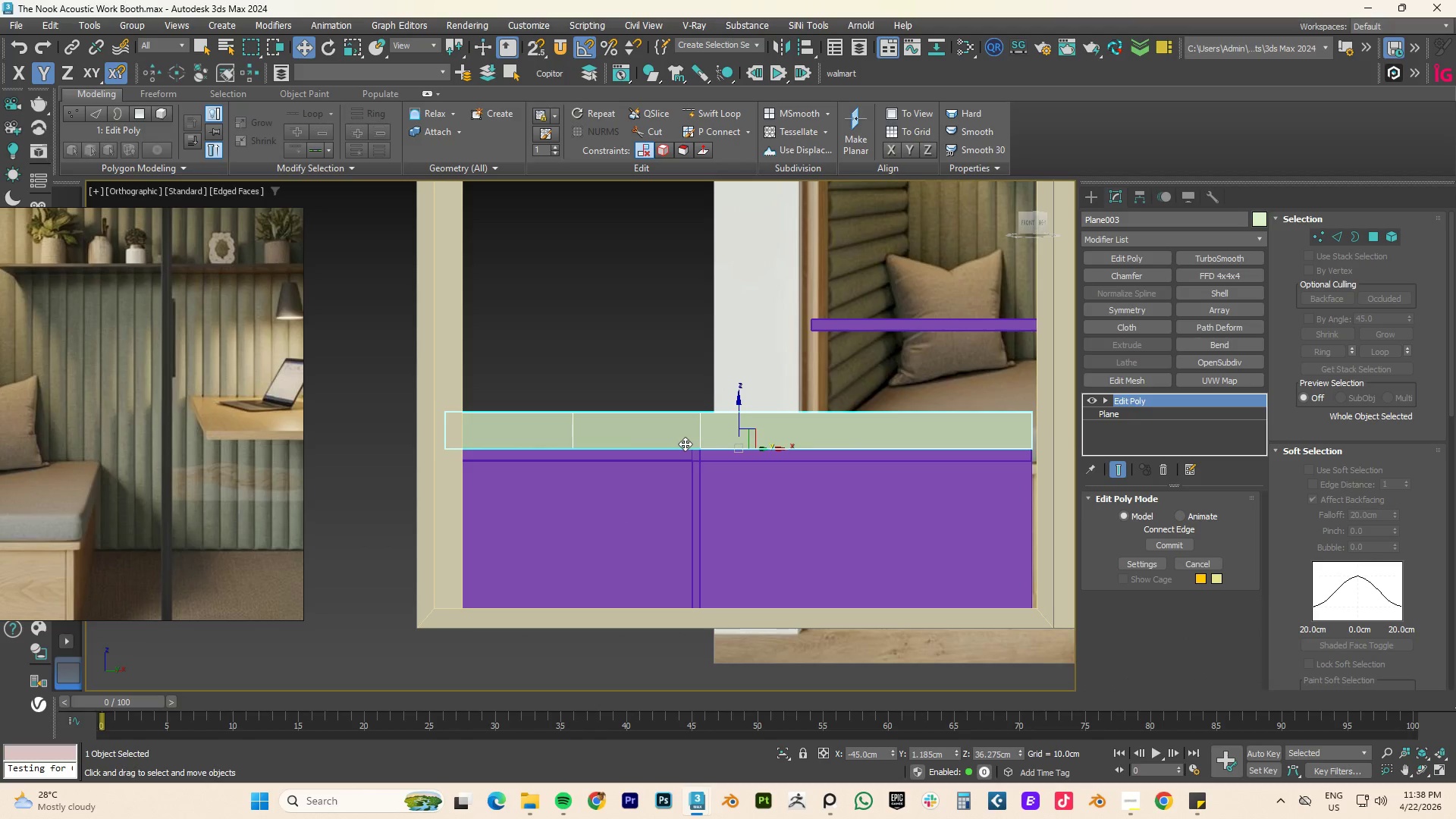 
key(Control+Z)
 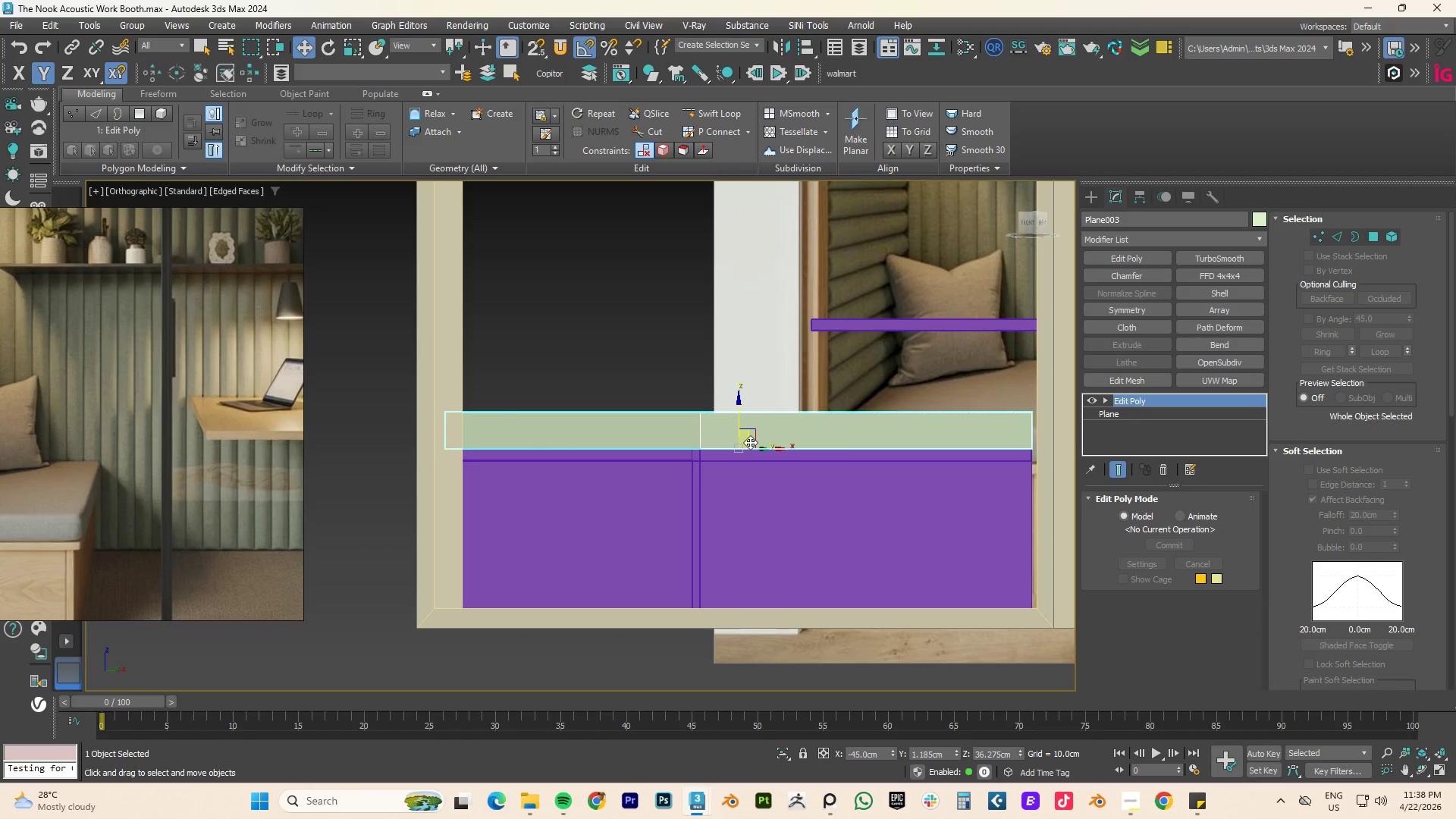 
hold_key(key=AltLeft, duration=0.42)
 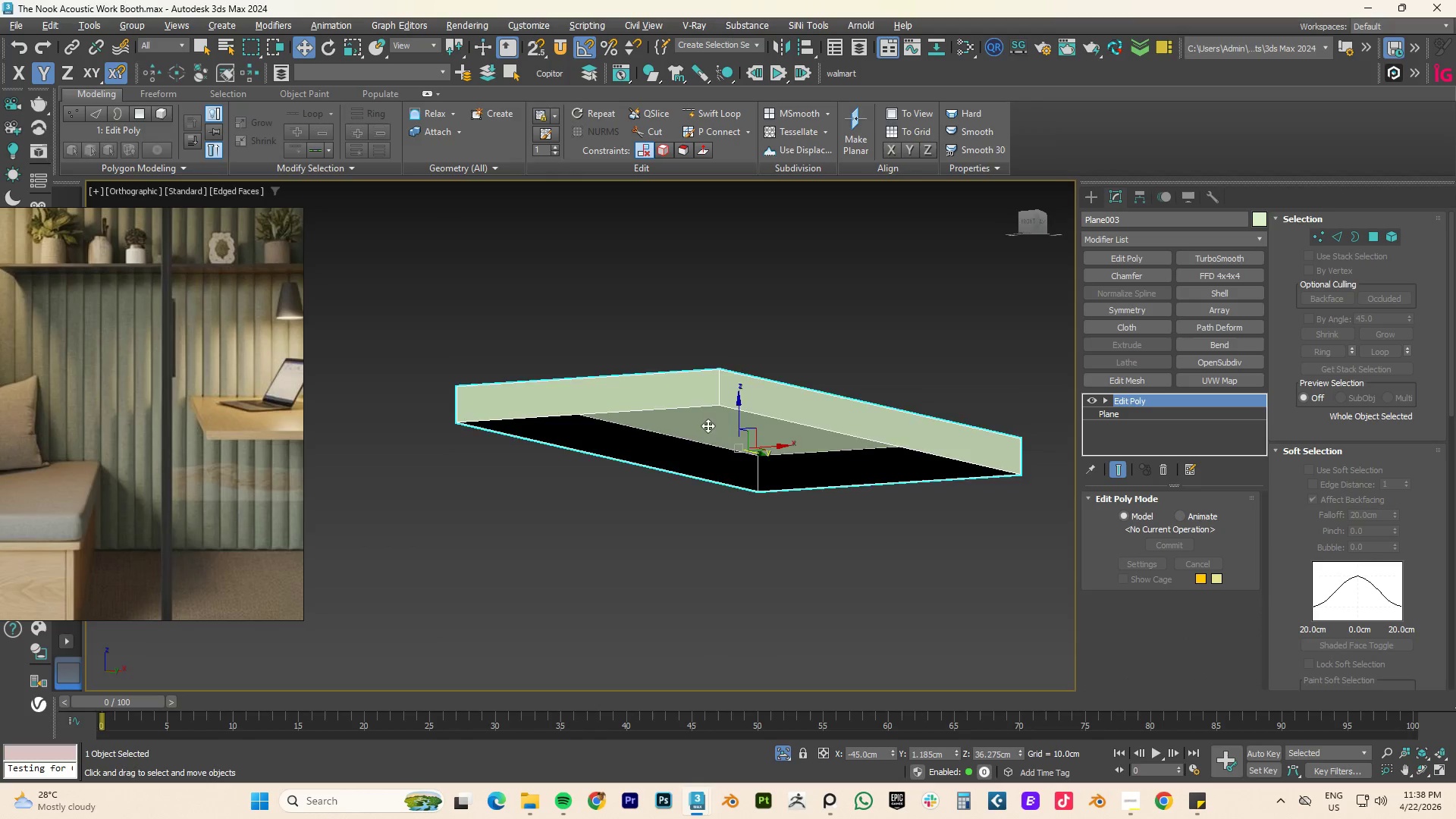 
type(q43)
 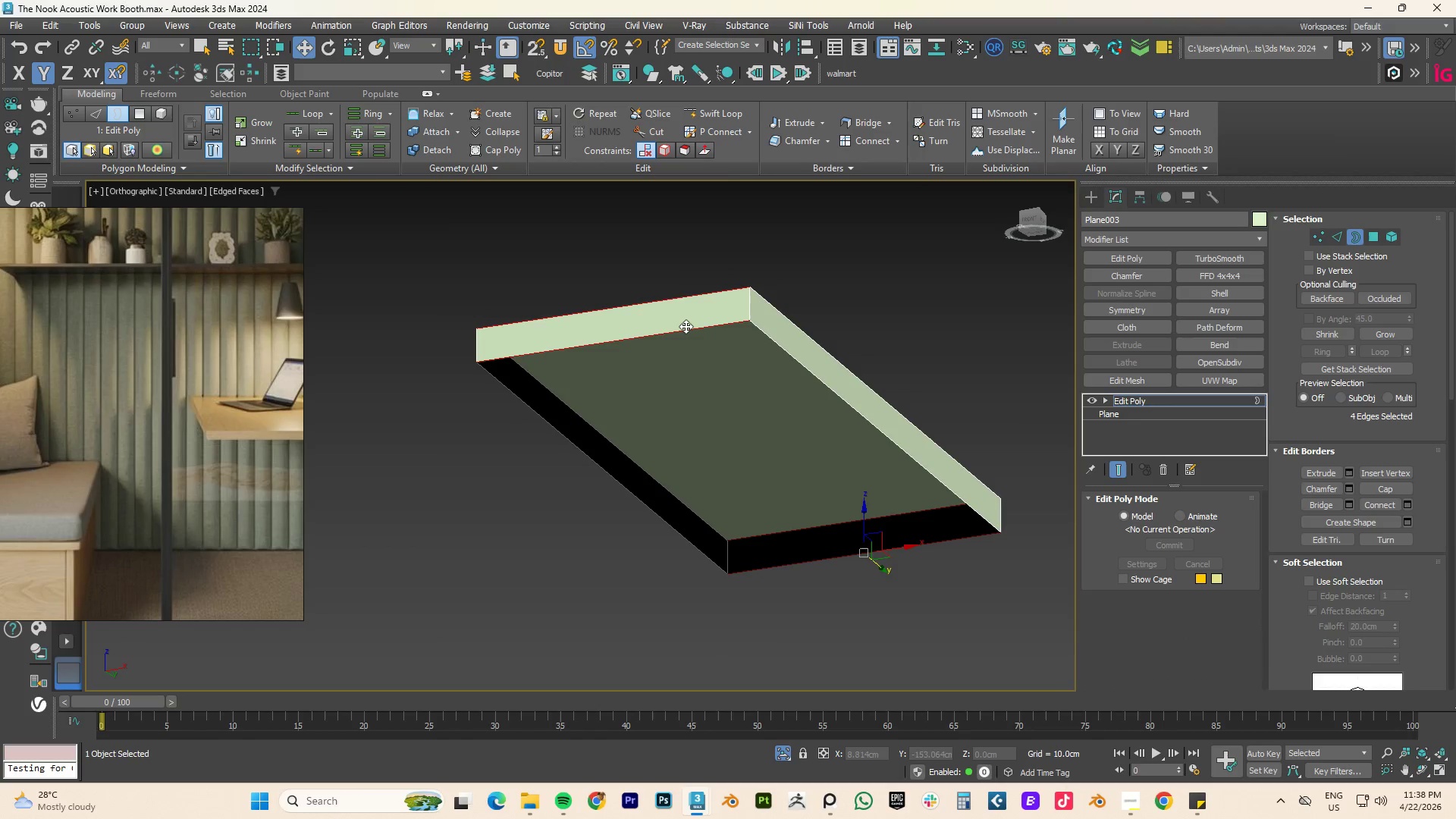 
hold_key(key=AltLeft, duration=0.58)
 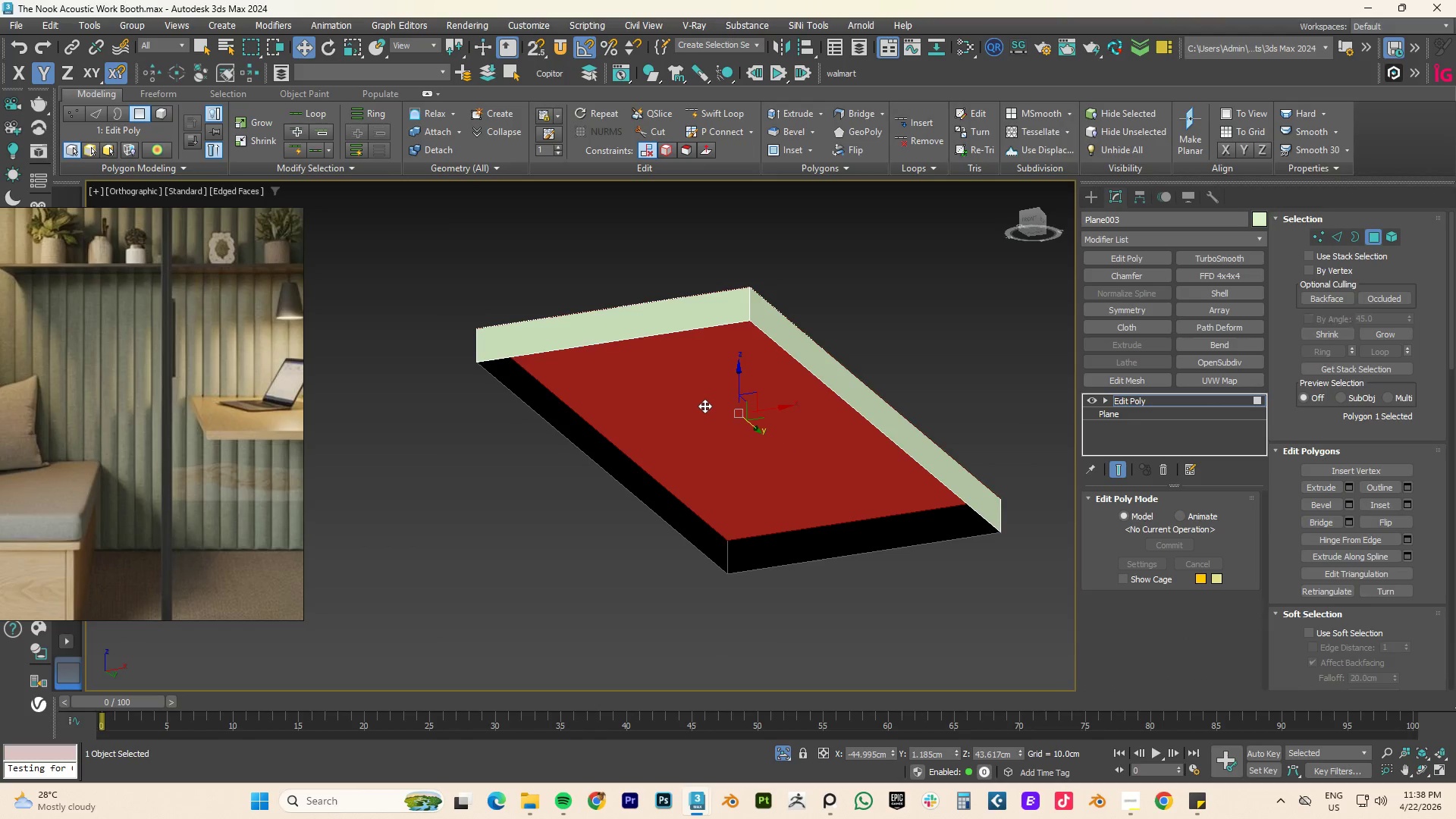 
left_click([686, 326])
 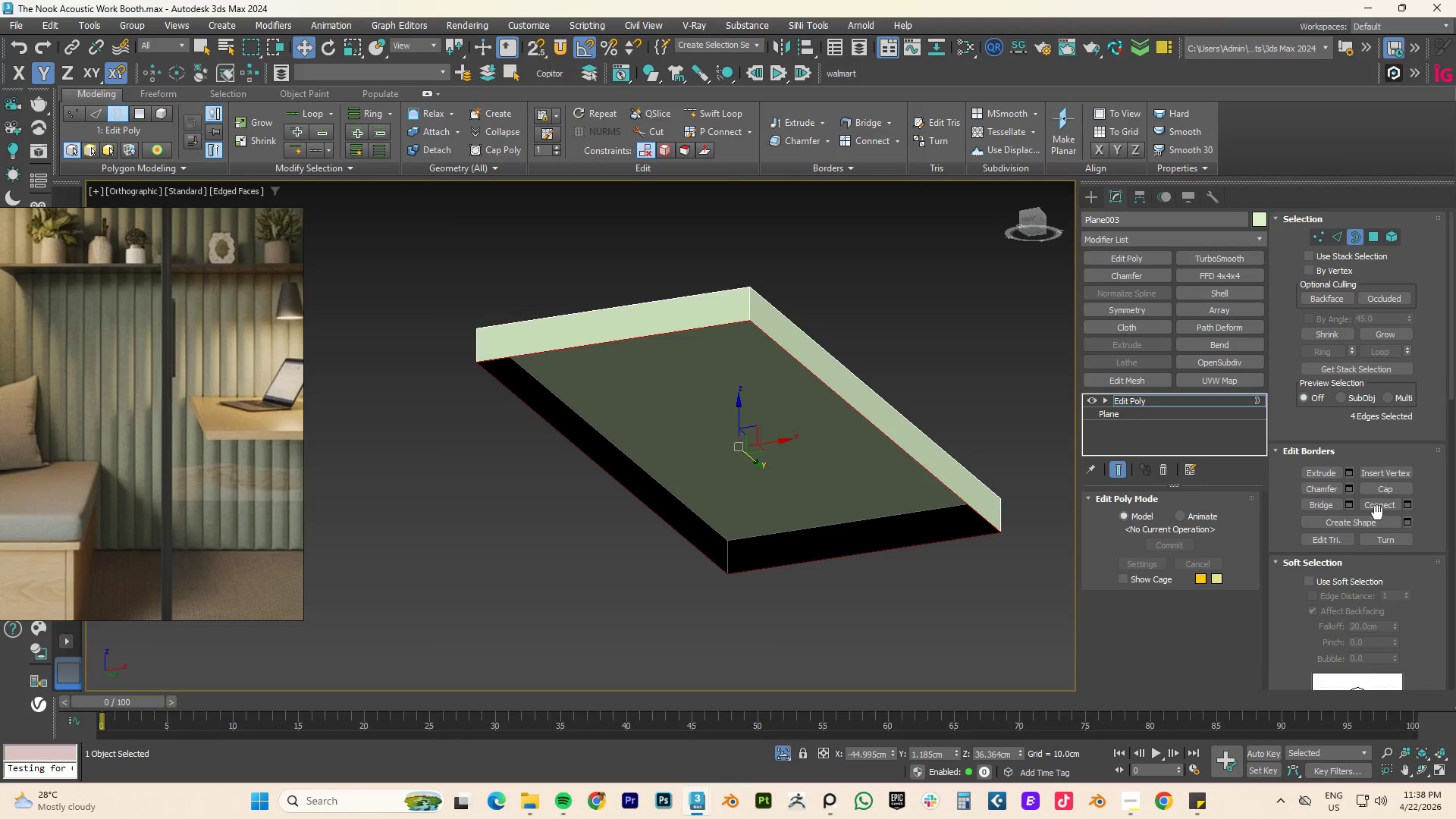 
left_click([1388, 488])
 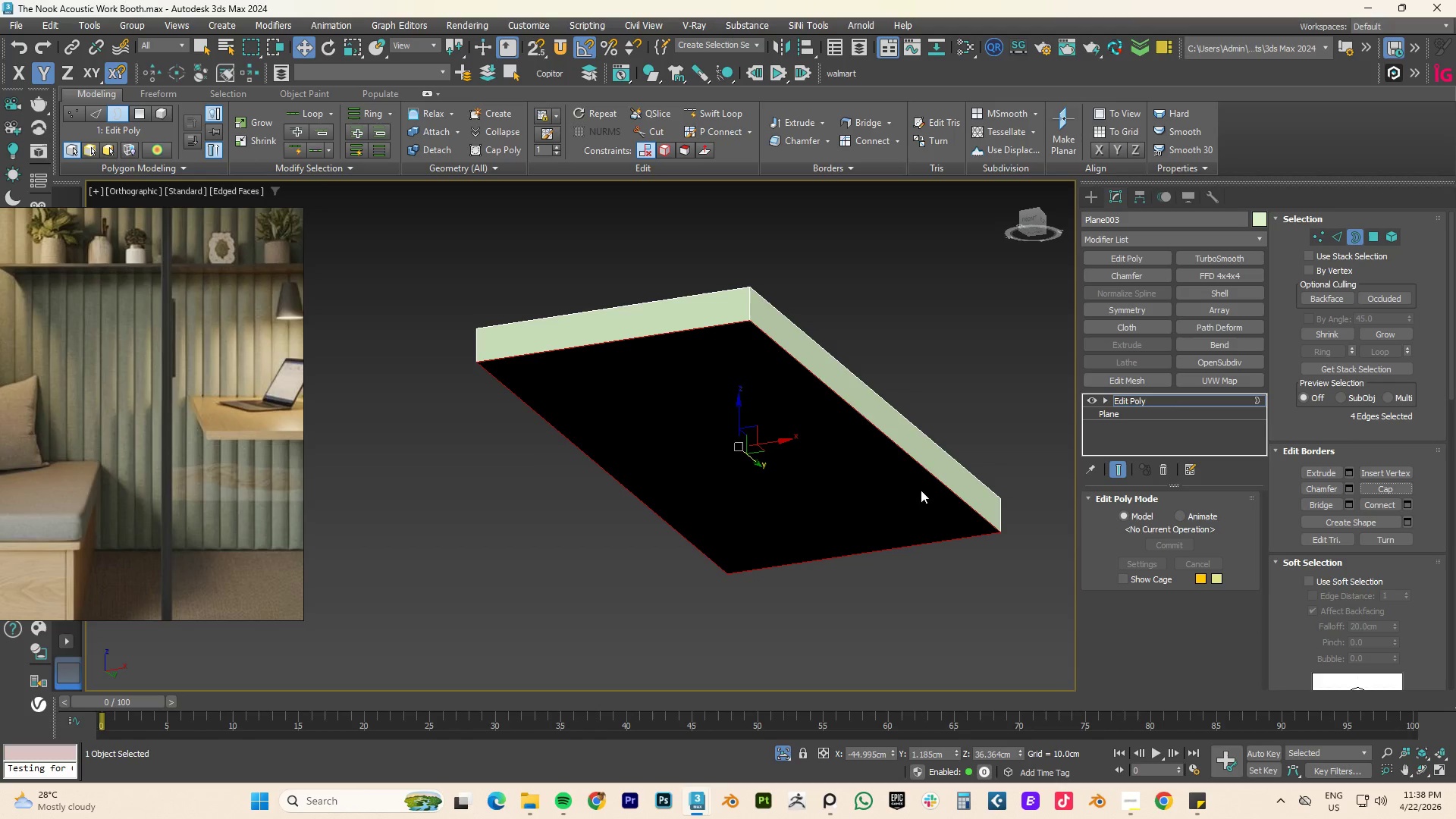 
hold_key(key=AltLeft, duration=2.3)
 